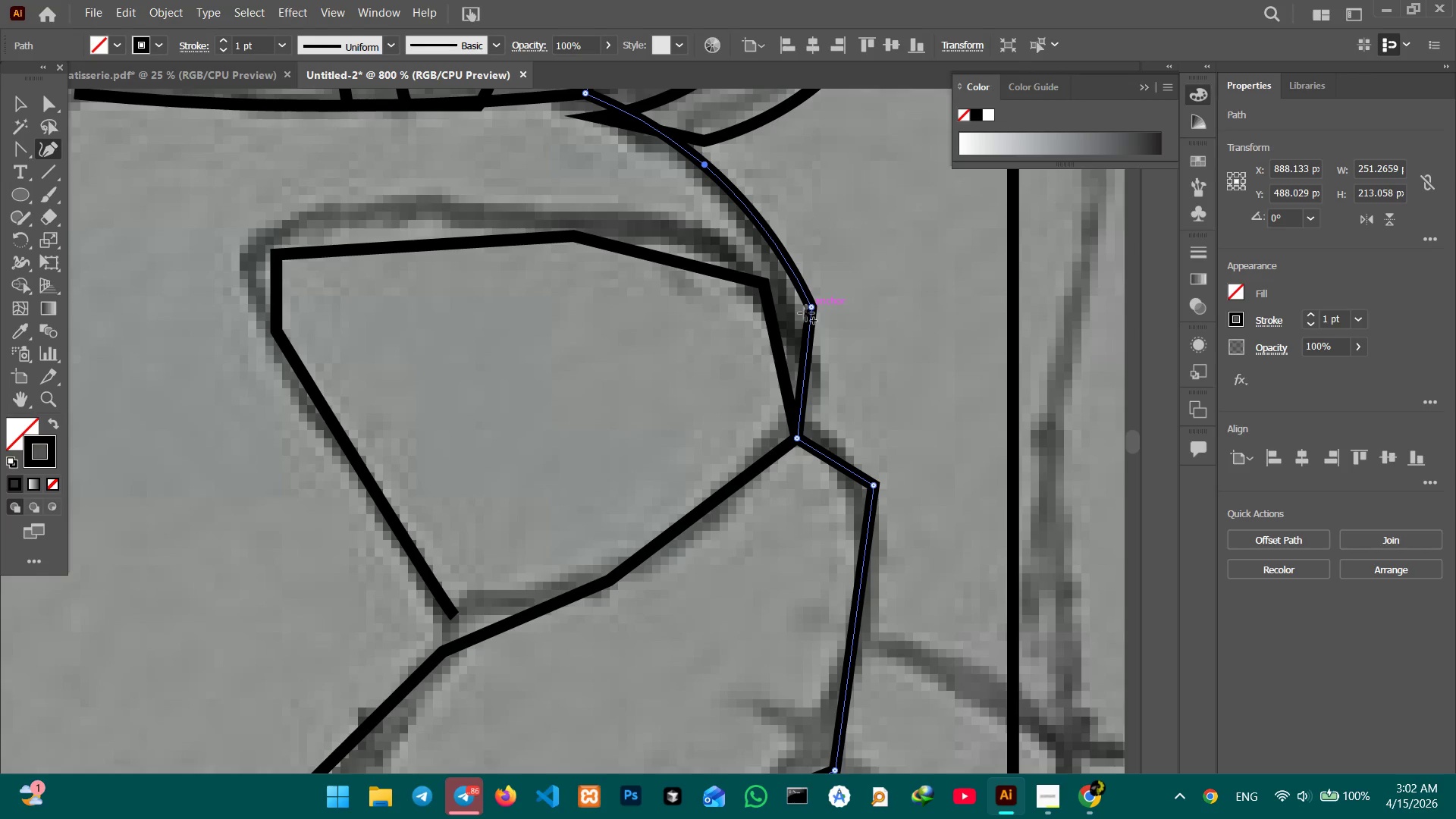 
left_click([808, 308])
 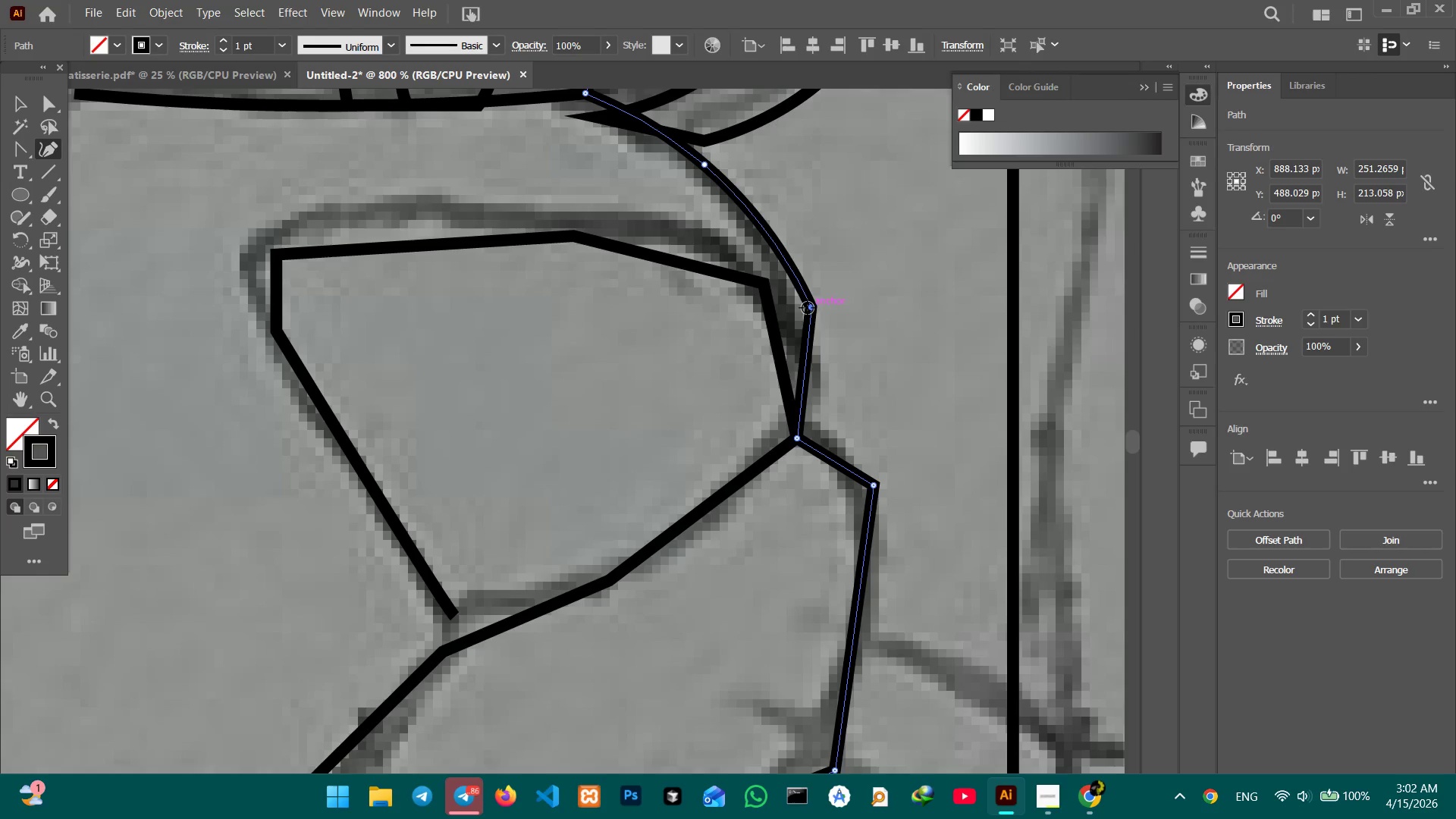 
key(Backspace)
 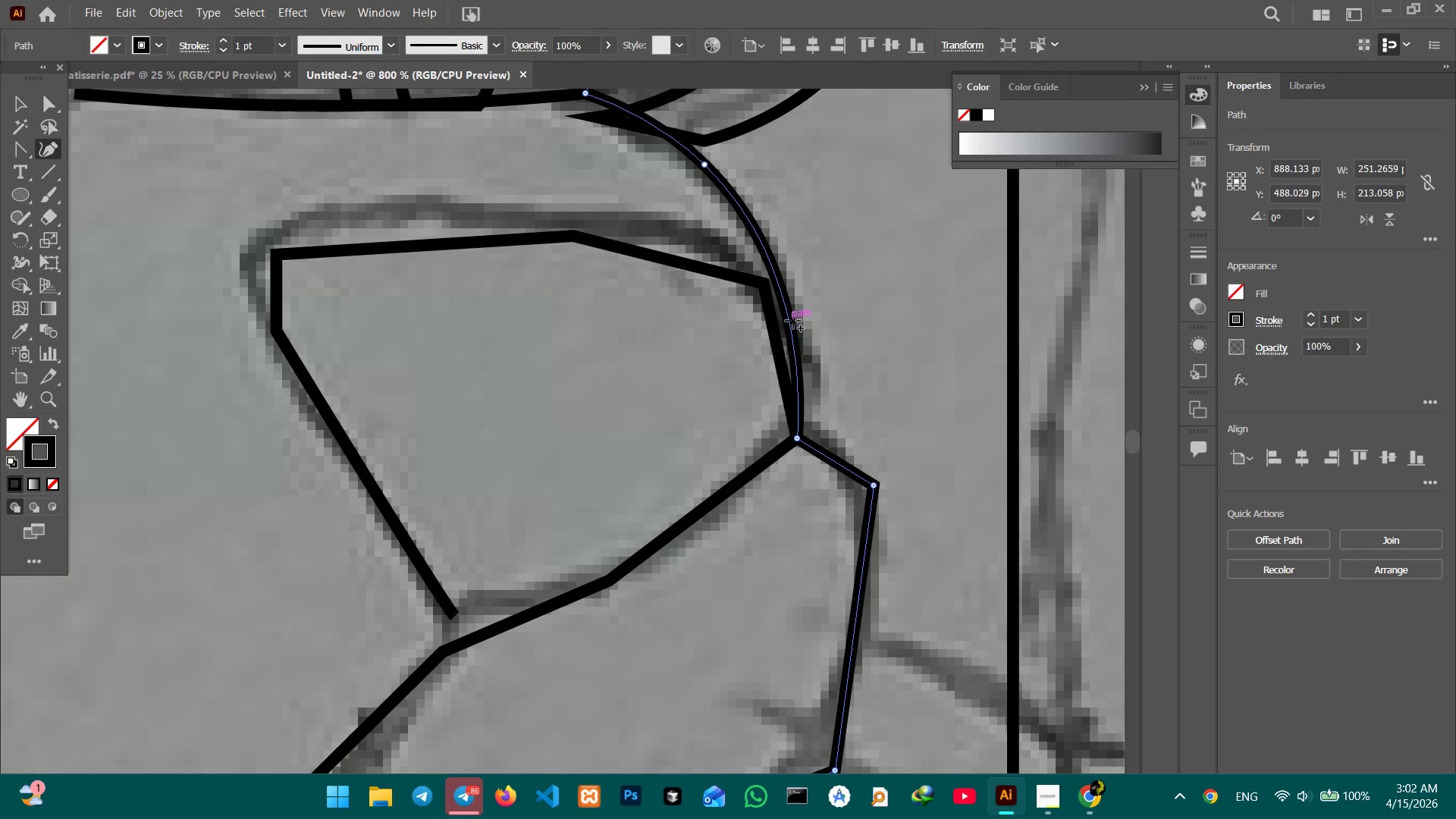 
scroll: coordinate [810, 339], scroll_direction: down, amount: 11.0
 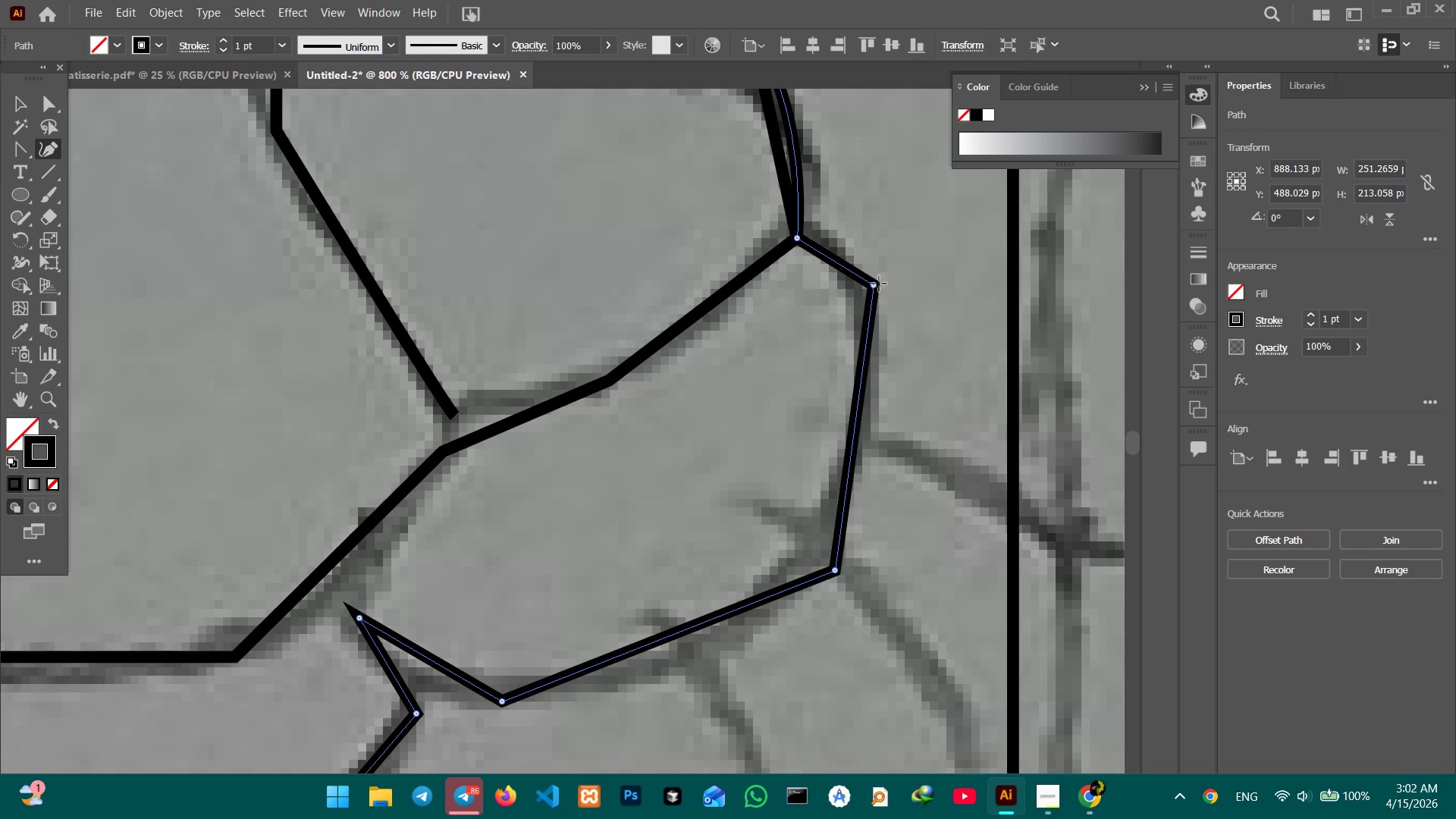 
left_click([874, 284])
 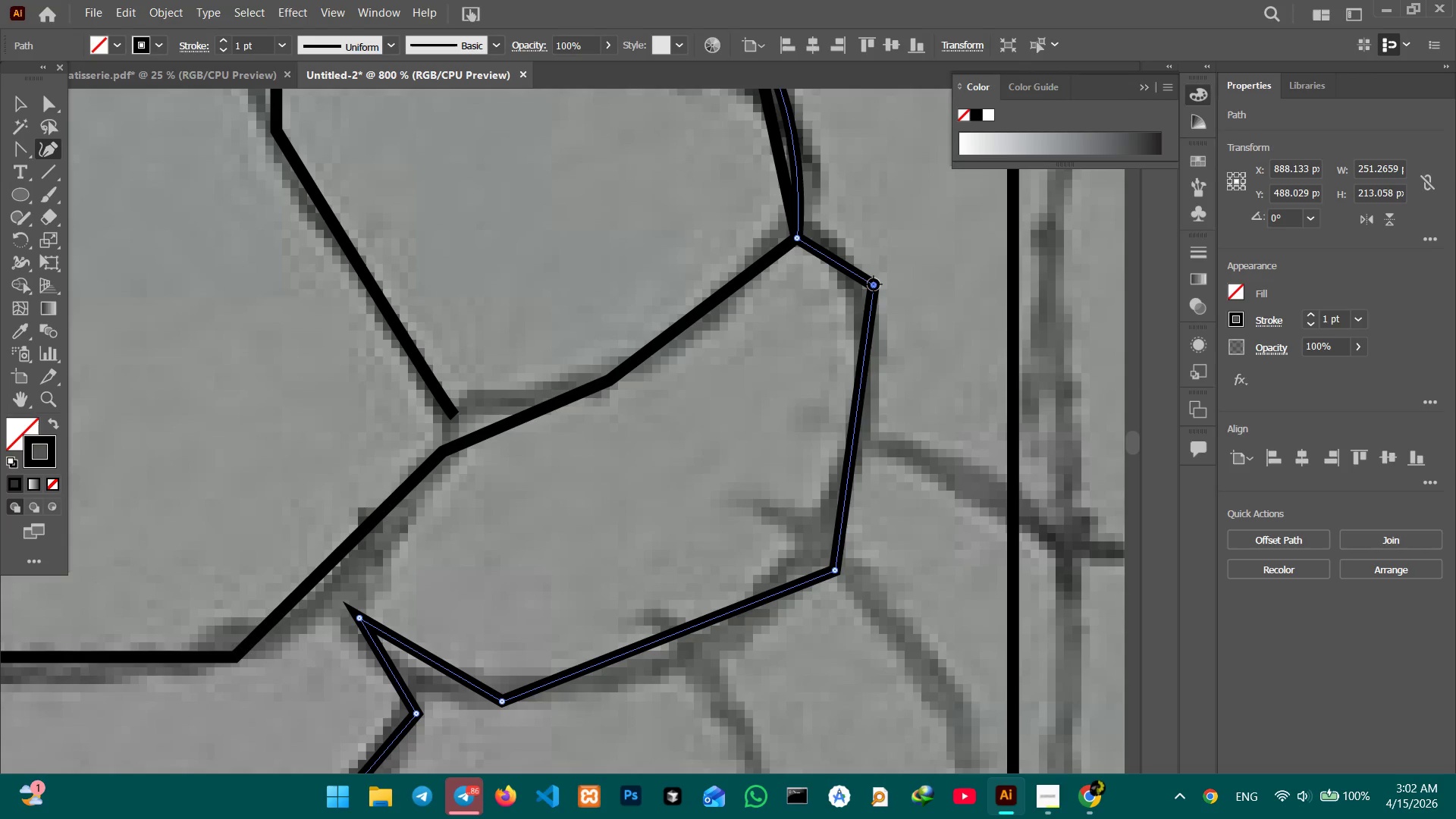 
key(Backspace)
 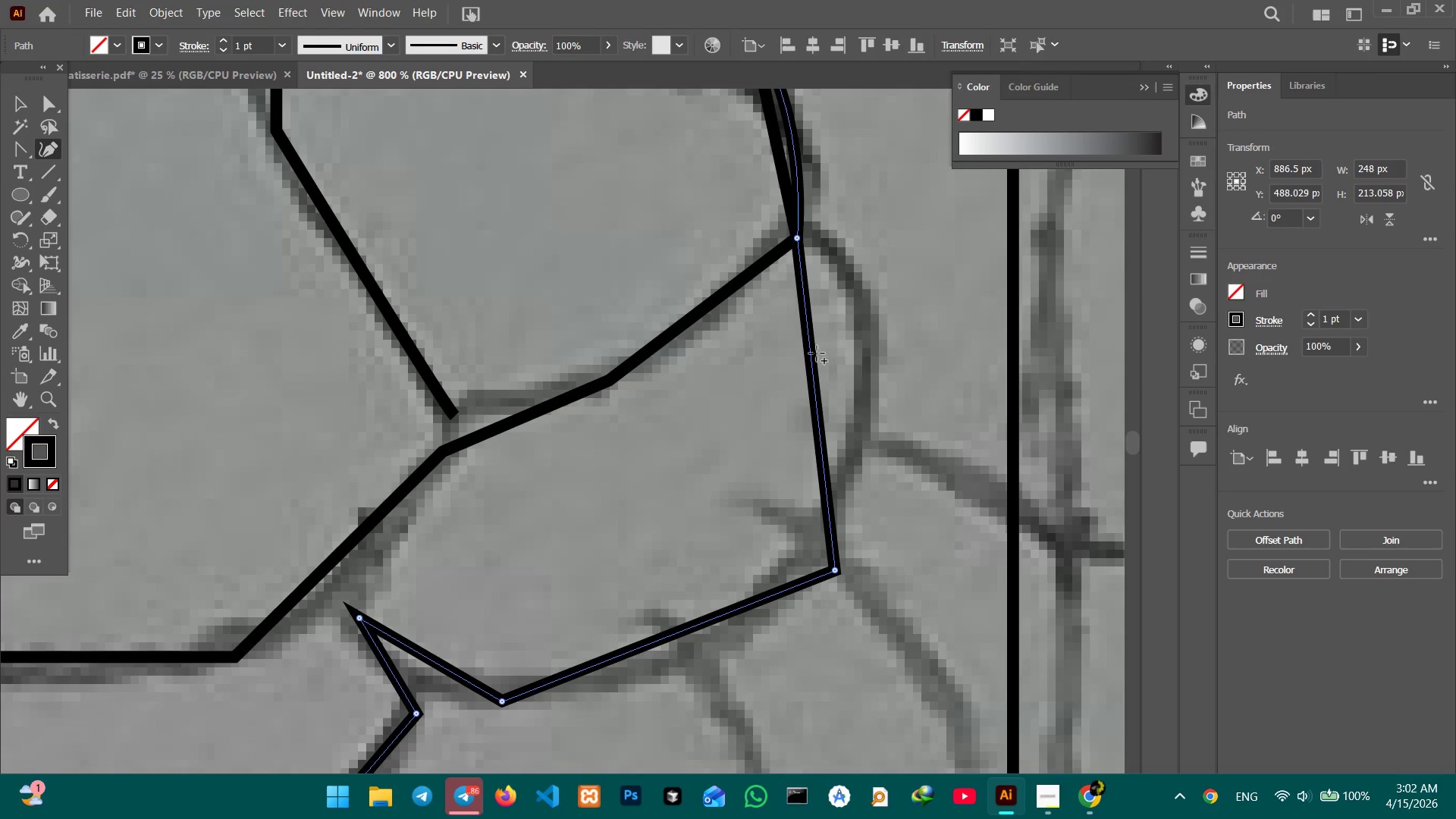 
left_click_drag(start_coordinate=[816, 354], to_coordinate=[870, 323])
 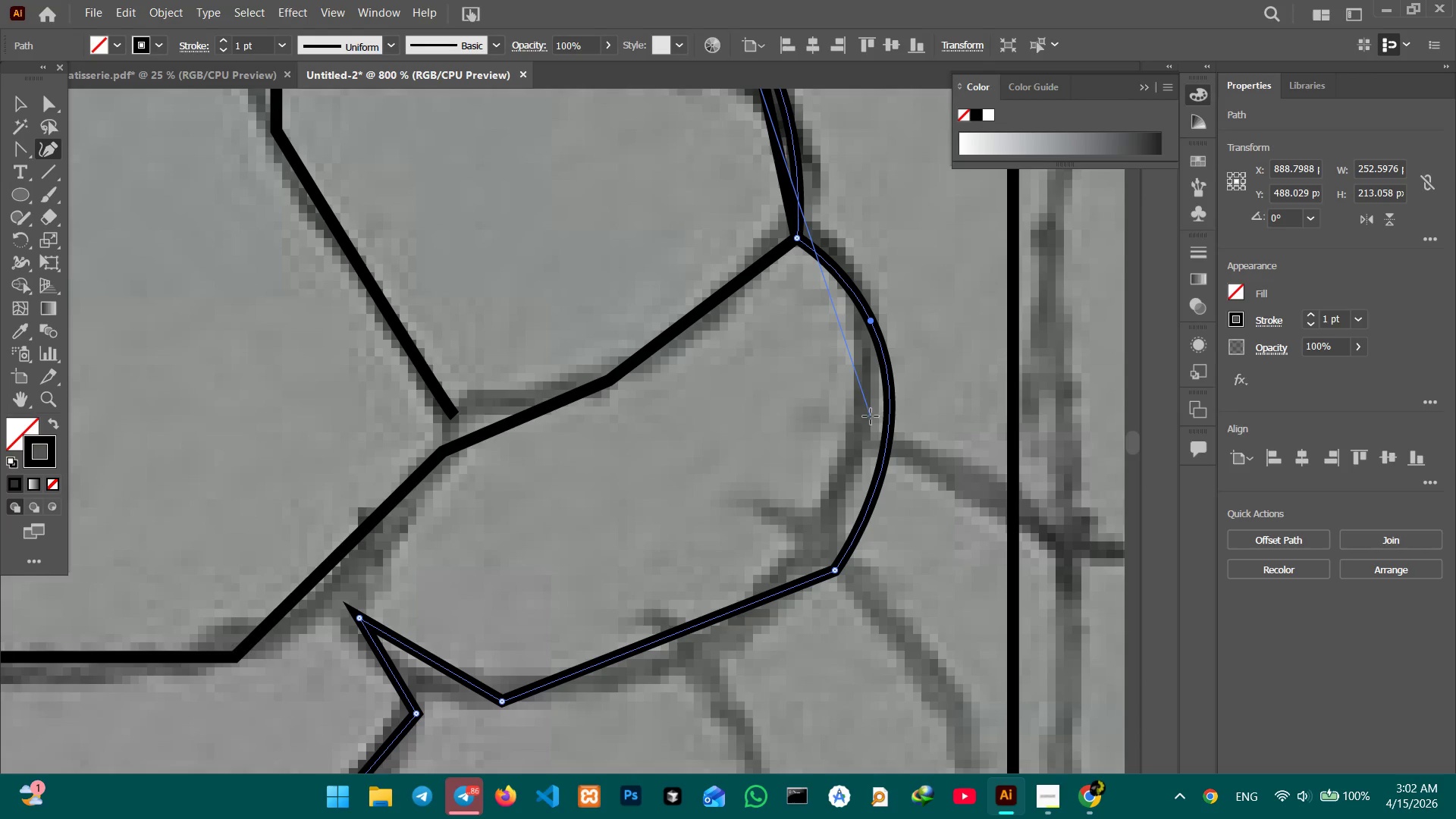 
scroll: coordinate [866, 410], scroll_direction: down, amount: 9.0
 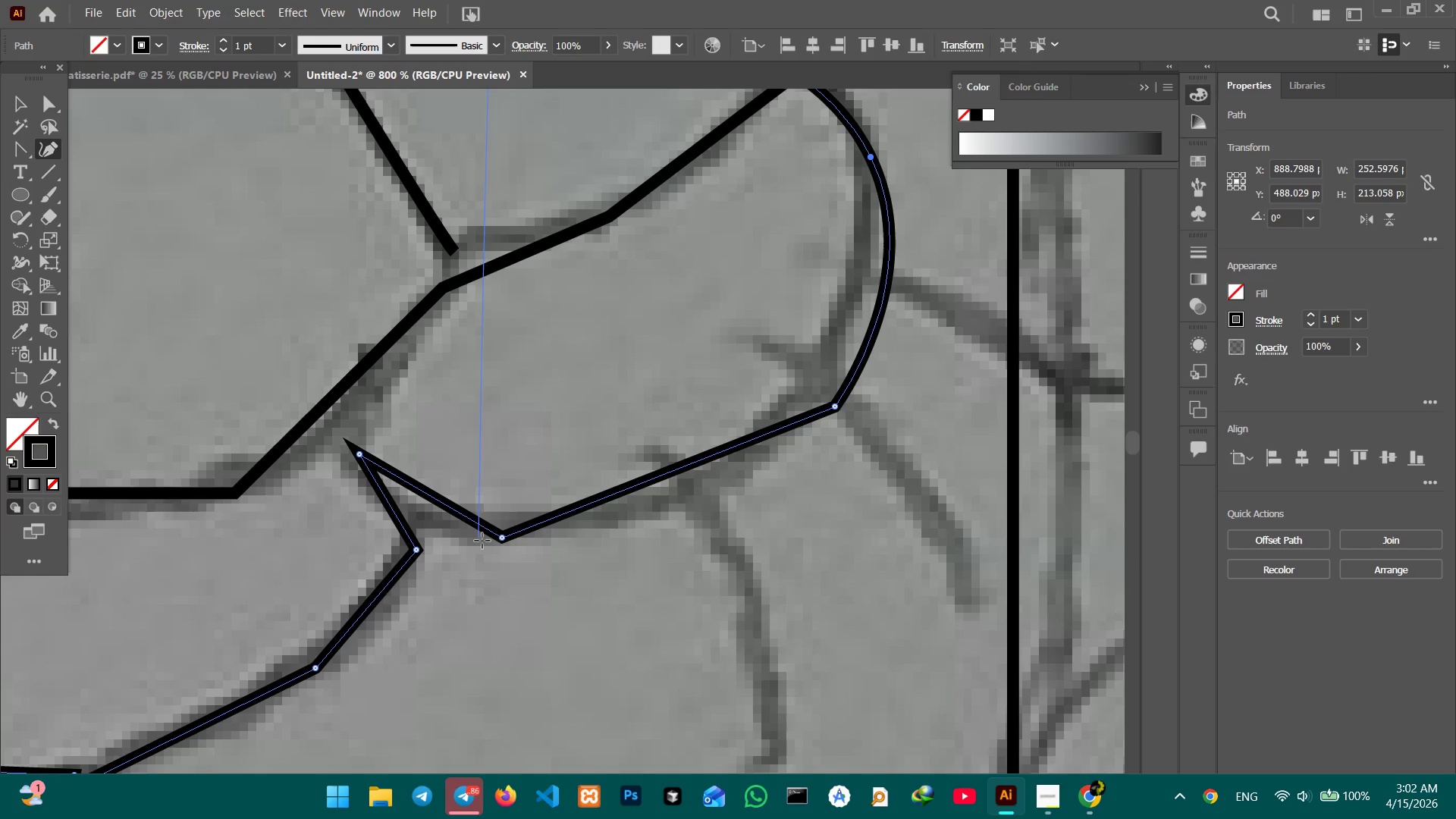 
left_click([497, 540])
 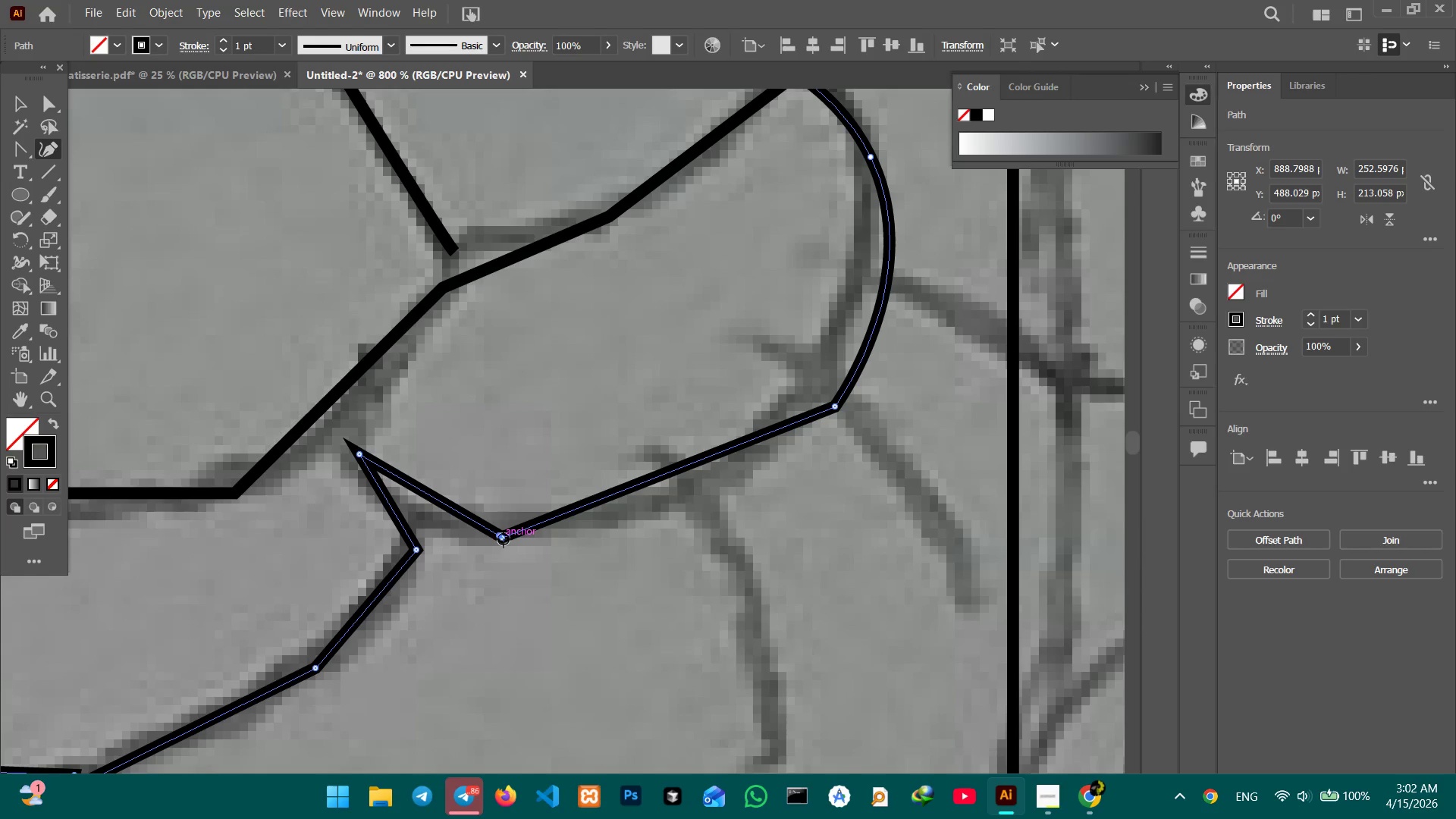 
left_click([504, 539])
 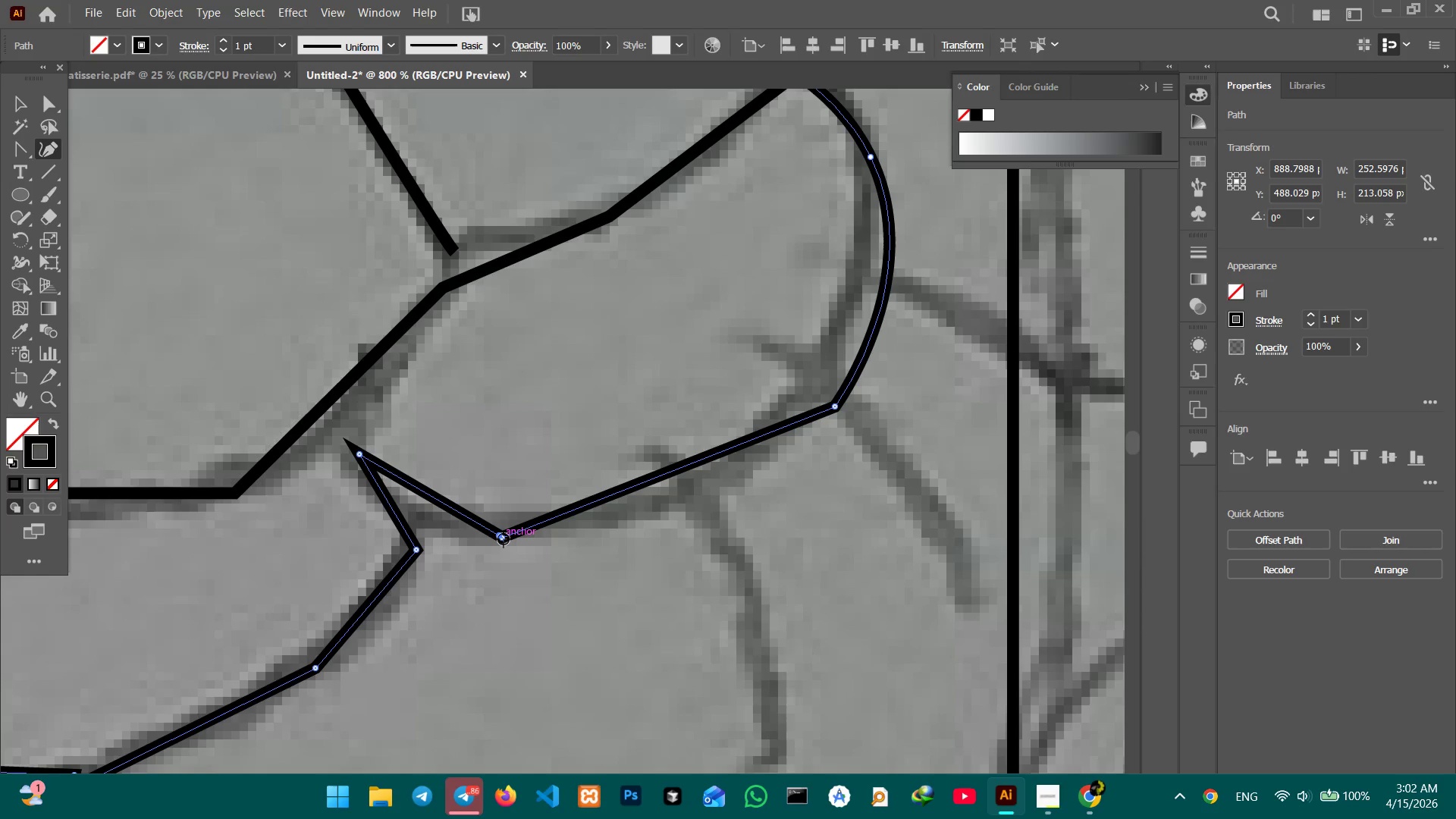 
key(Backspace)
 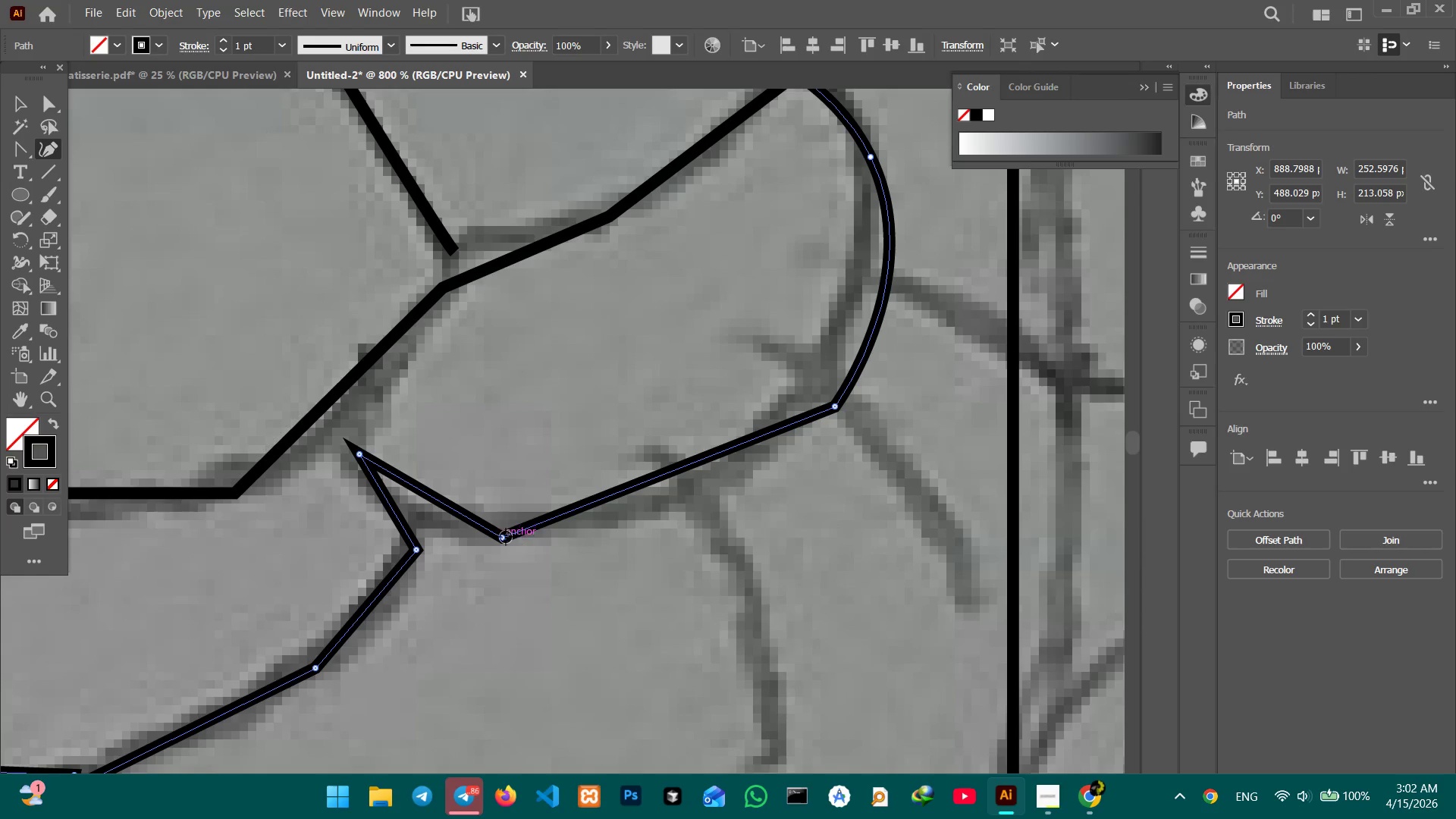 
left_click([502, 535])
 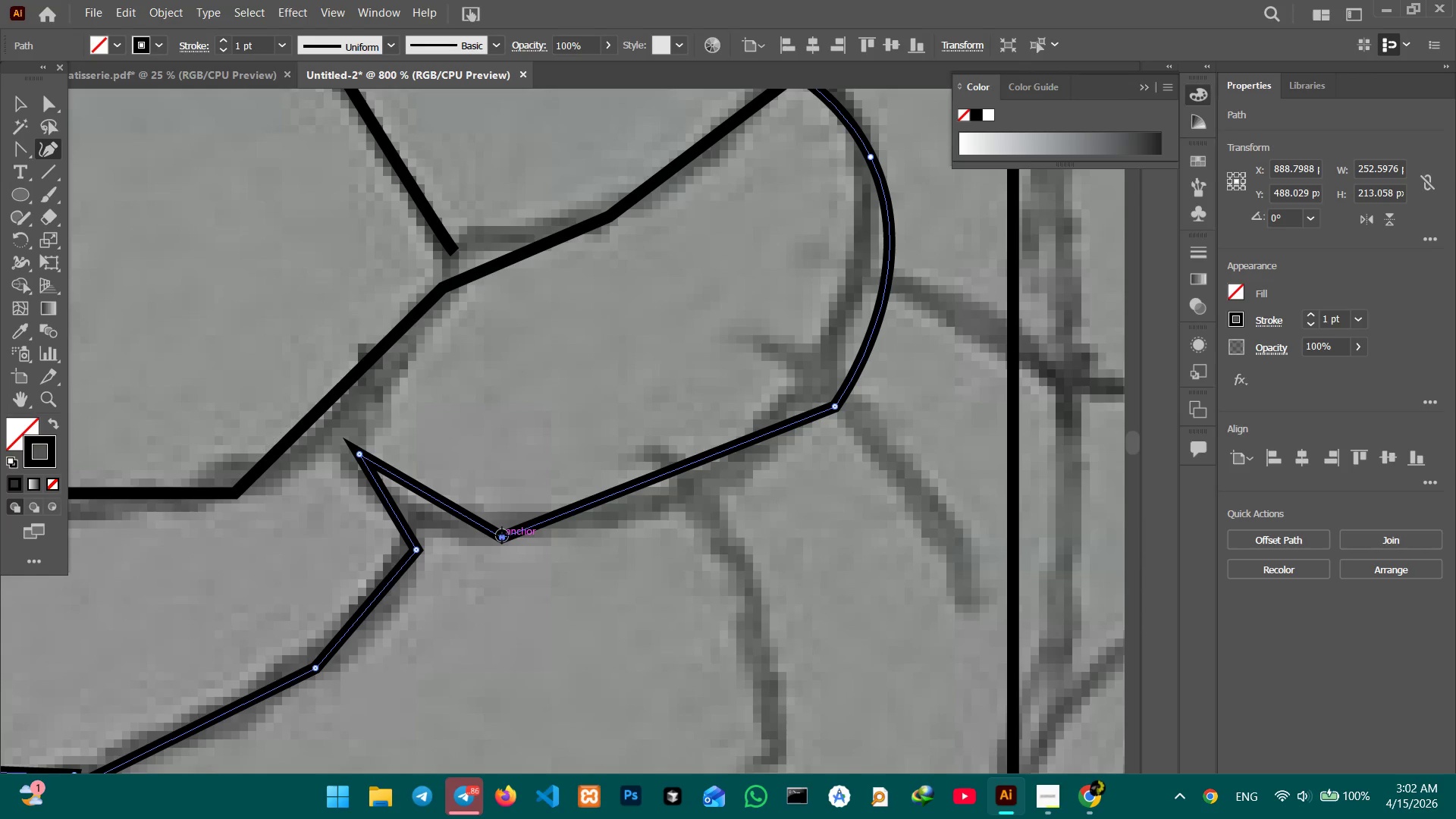 
key(Backspace)
 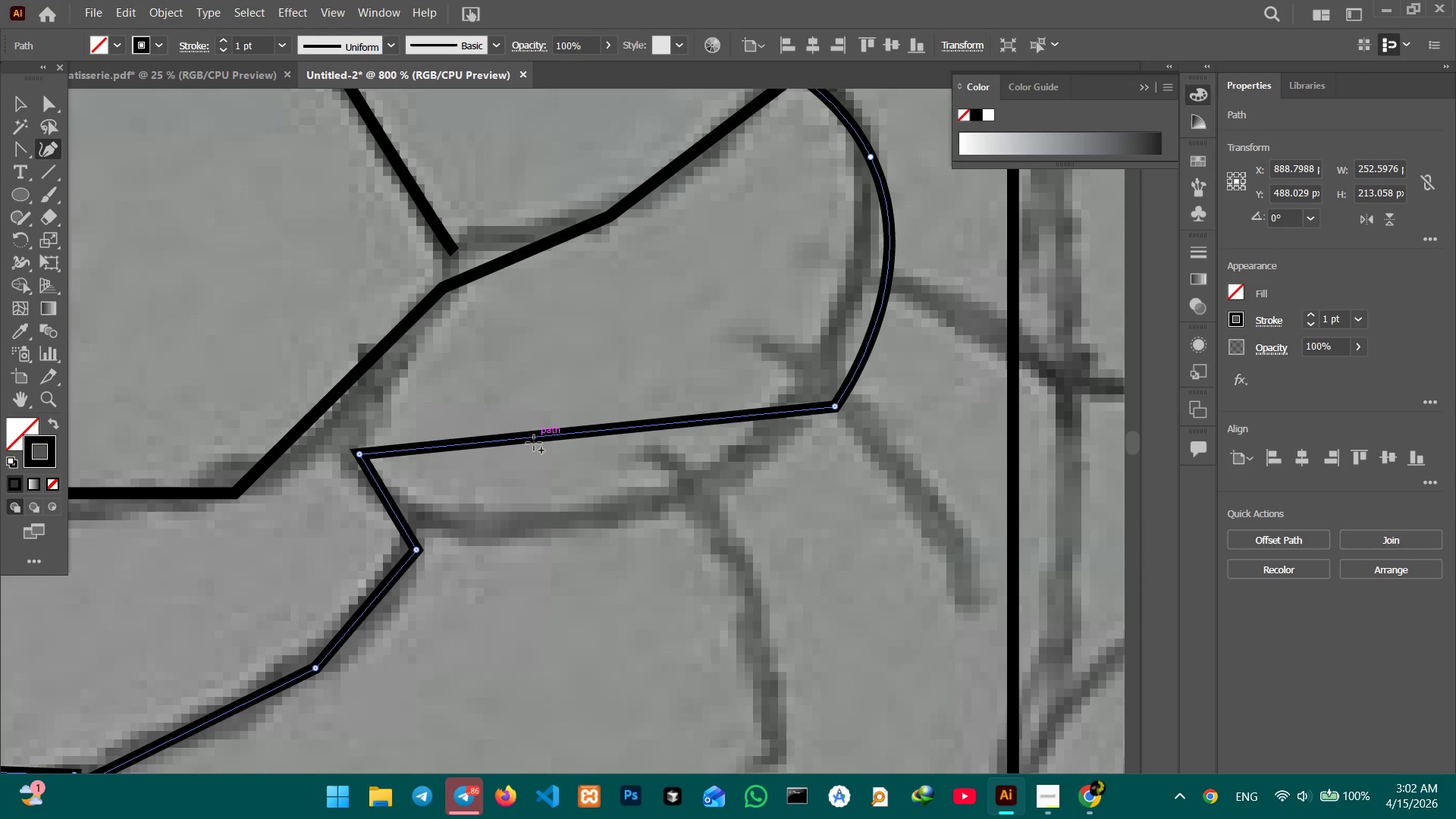 
left_click_drag(start_coordinate=[534, 428], to_coordinate=[512, 509])
 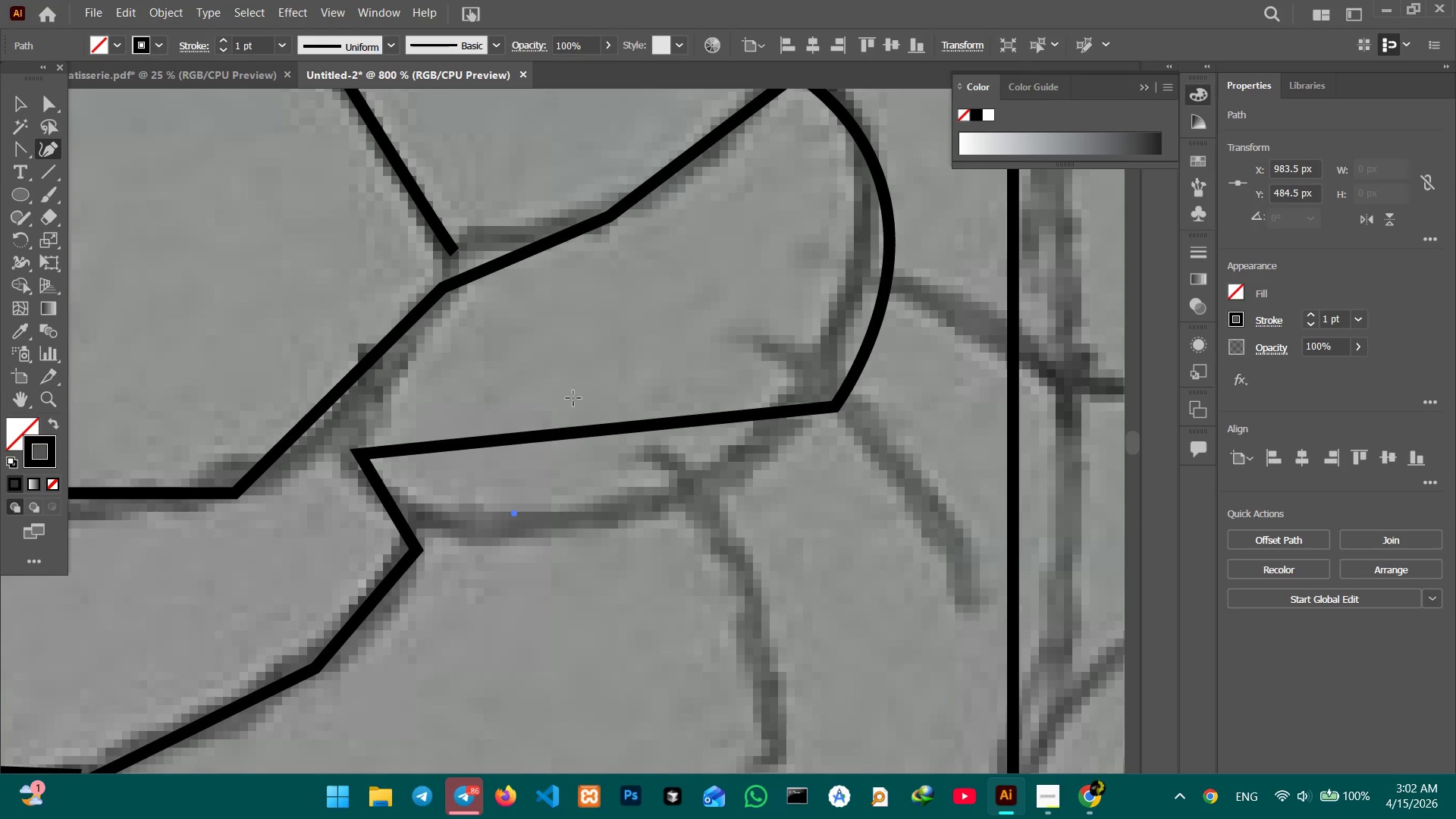 
key(Backspace)
 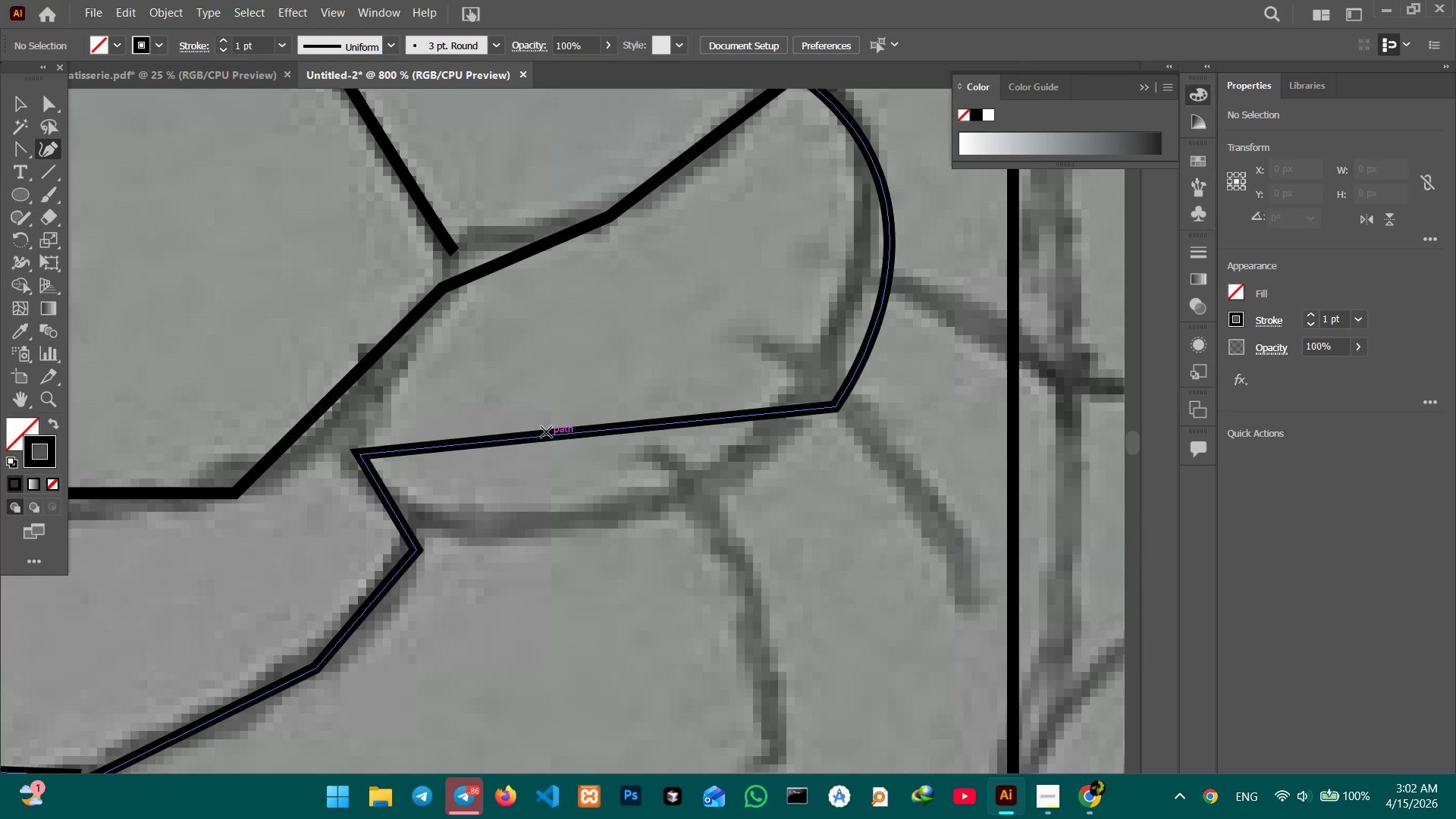 
left_click([544, 431])
 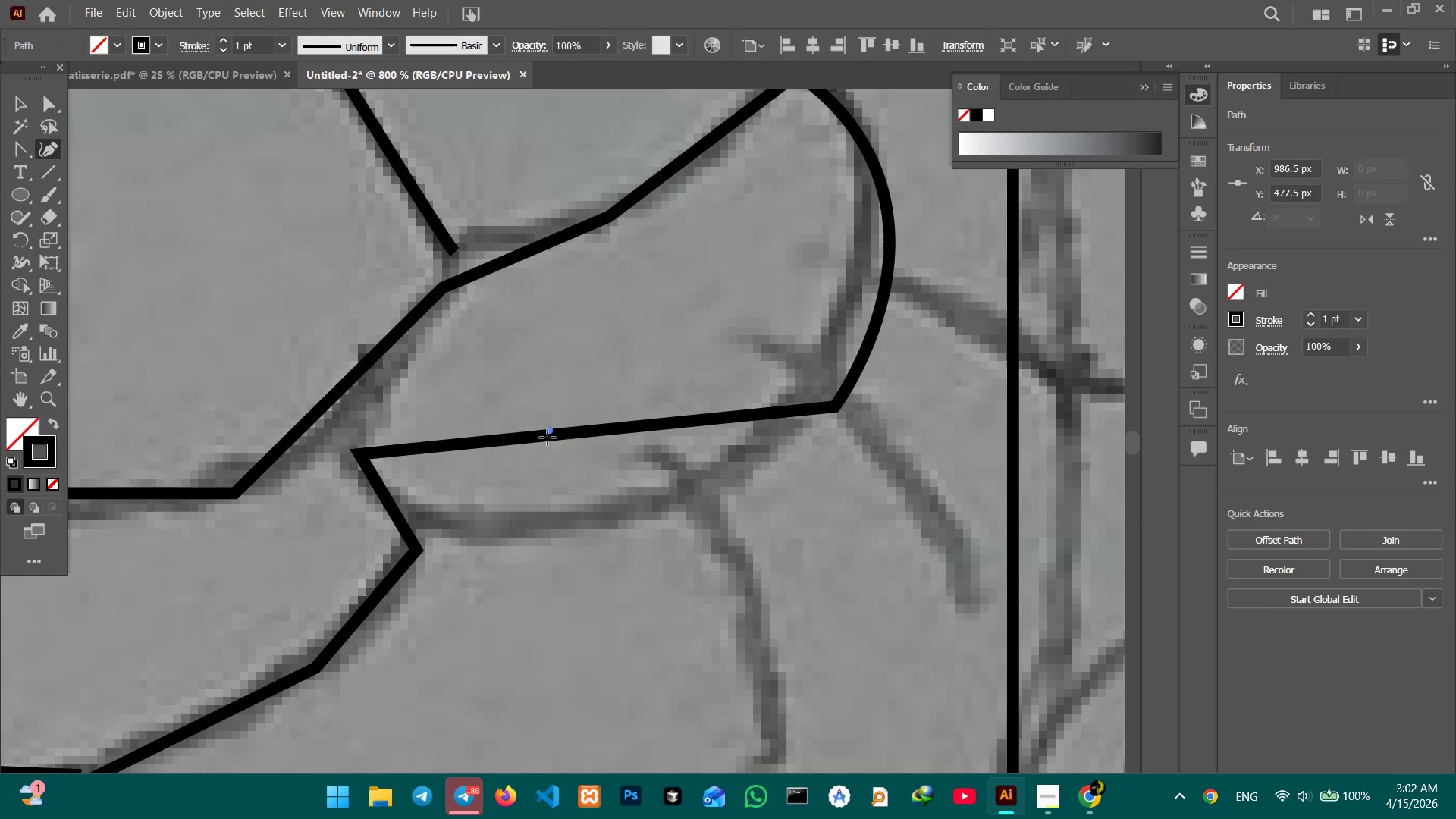 
key(Backspace)
 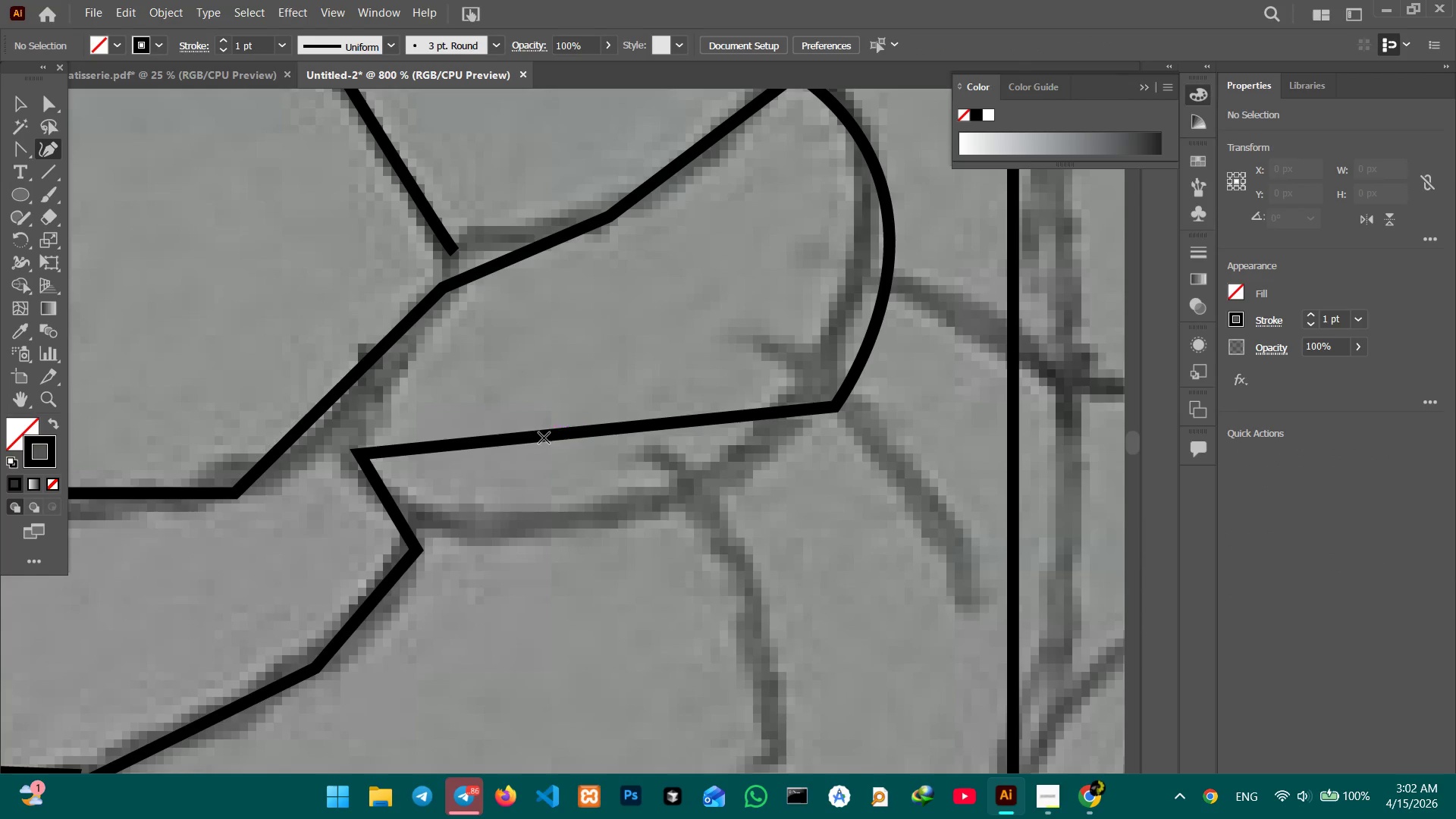 
left_click([544, 438])
 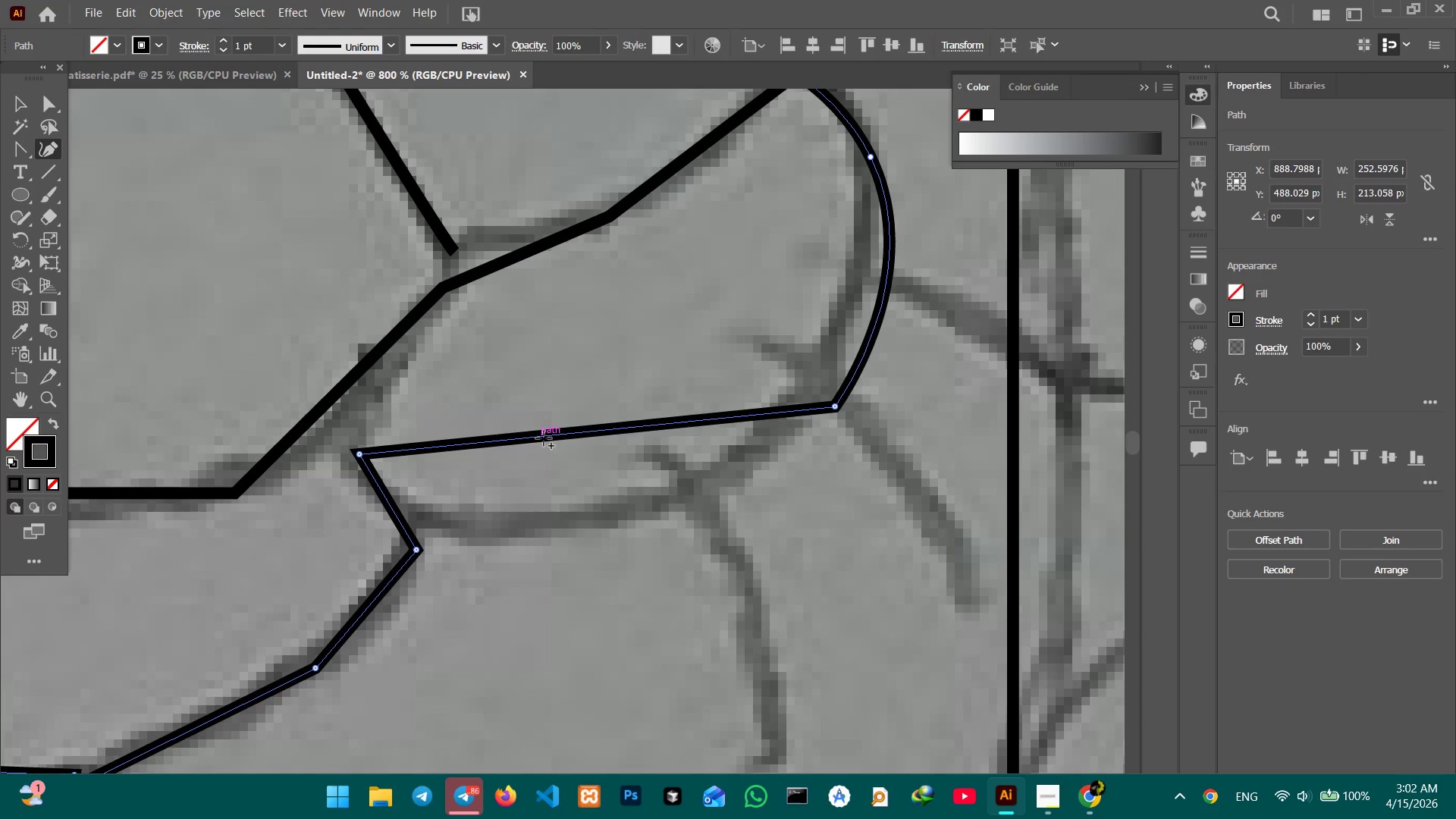 
left_click_drag(start_coordinate=[544, 438], to_coordinate=[508, 536])
 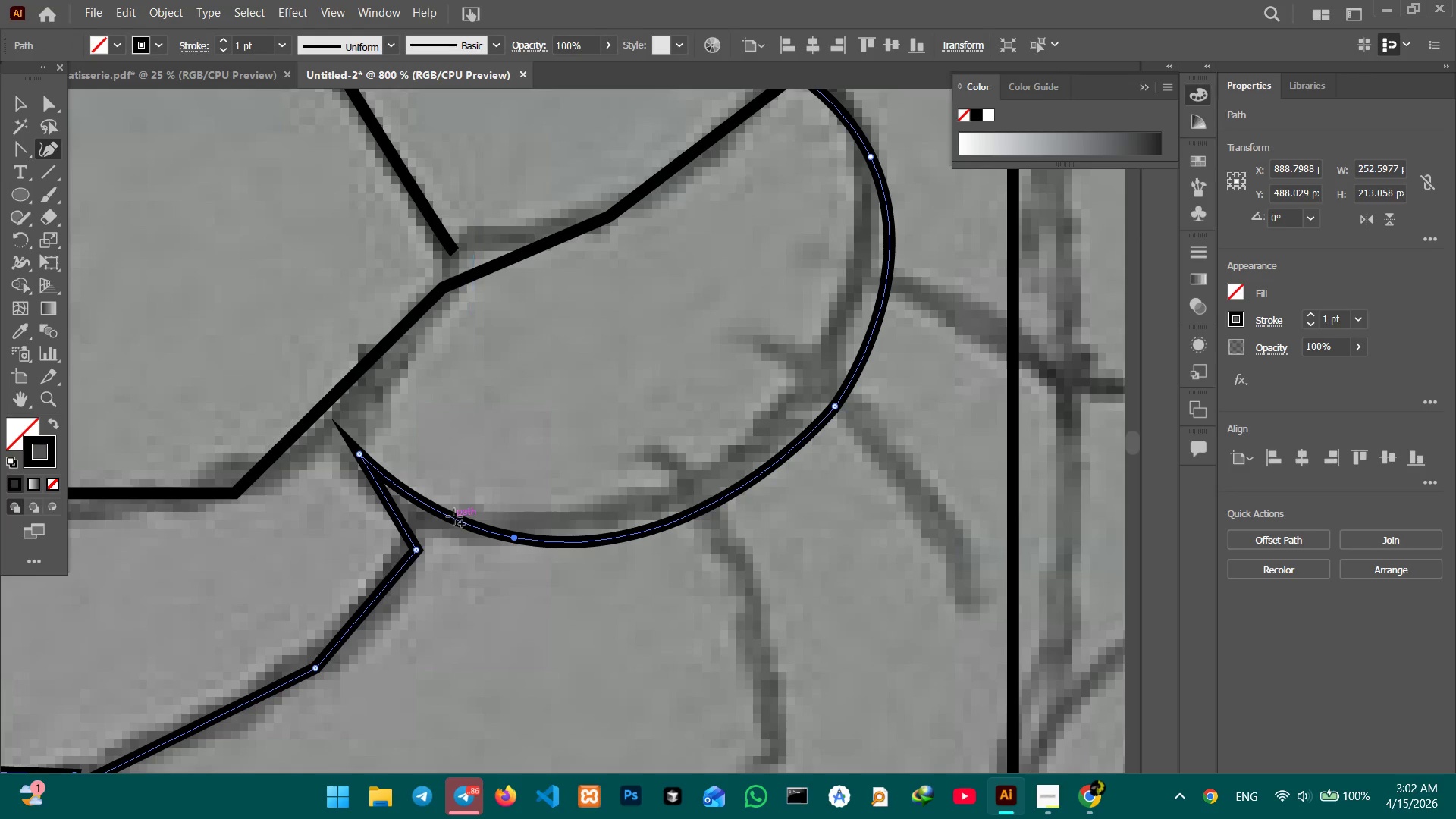 
left_click_drag(start_coordinate=[452, 516], to_coordinate=[427, 522])
 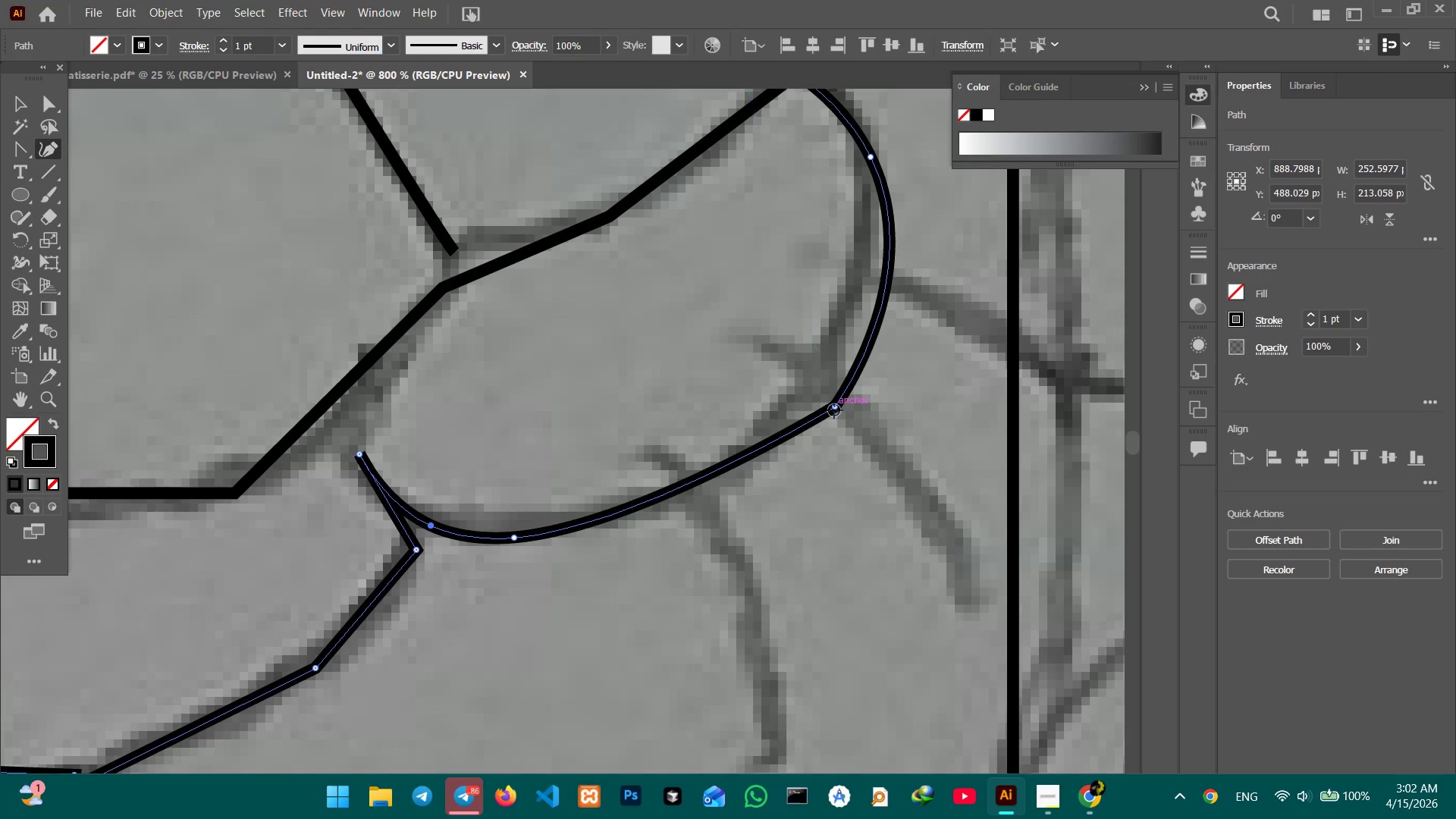 
key(Backspace)
 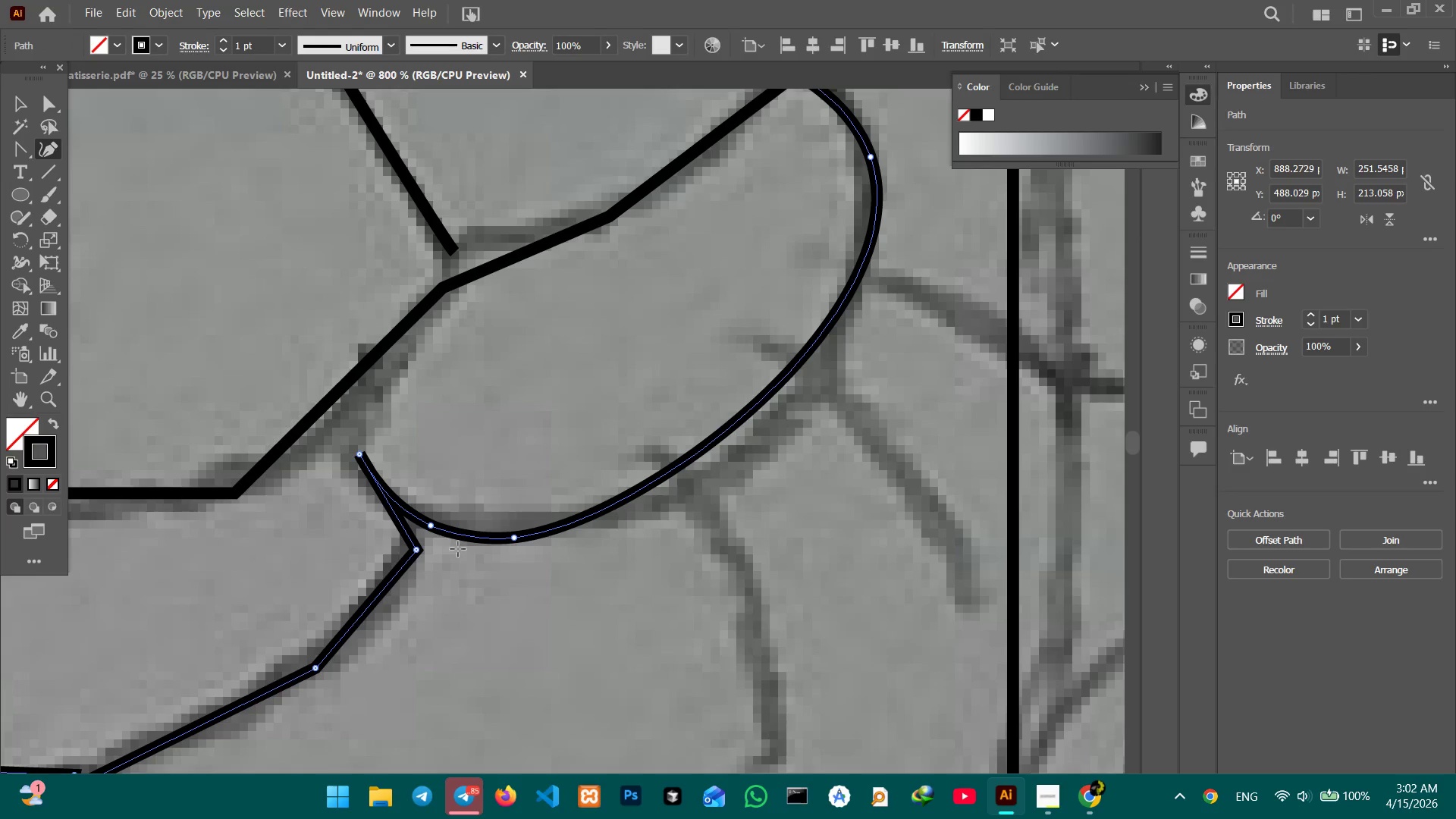 
hold_key(key=Space, duration=1.08)
 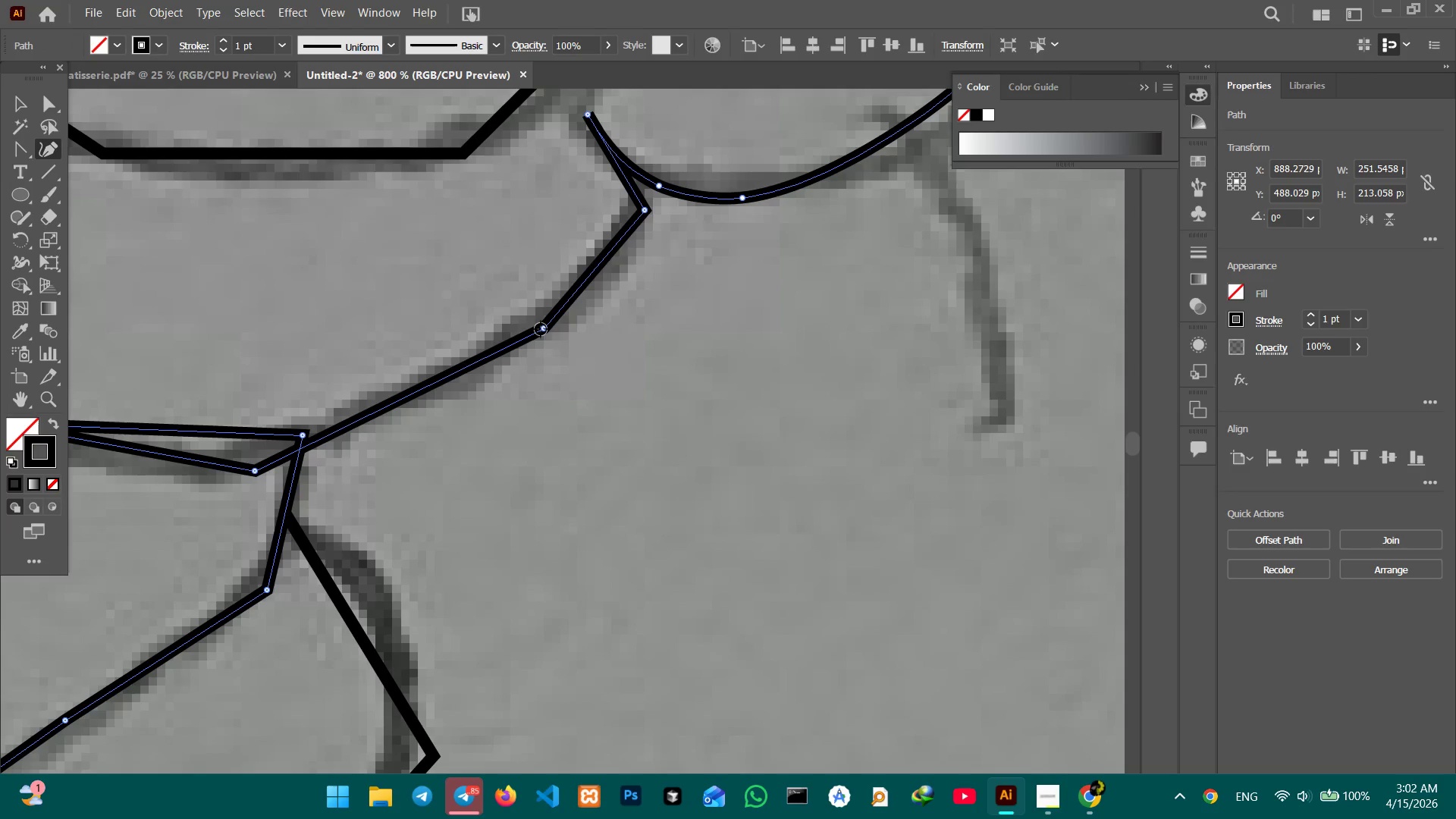 
left_click_drag(start_coordinate=[362, 588], to_coordinate=[589, 249])
 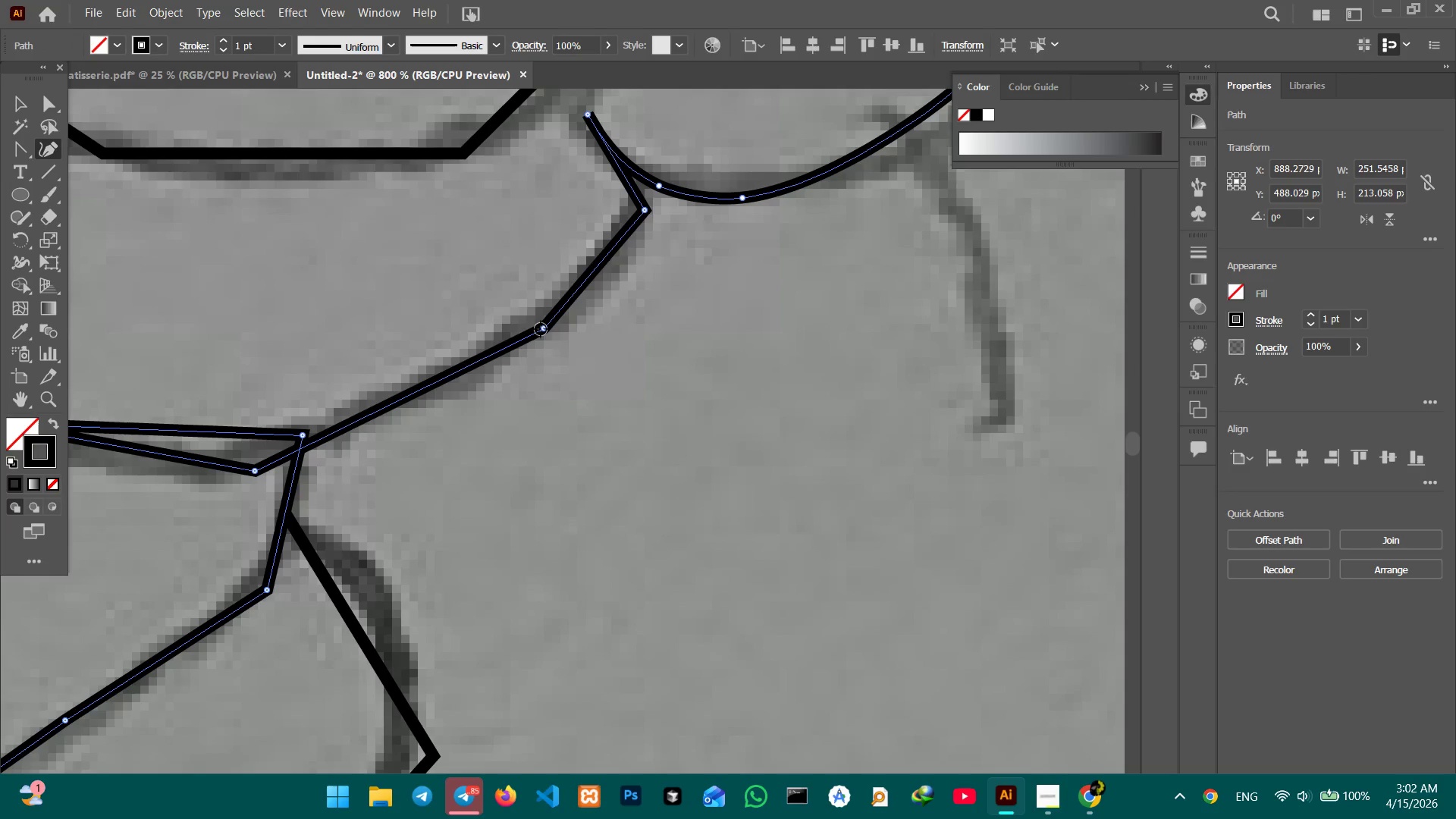 
left_click([540, 329])
 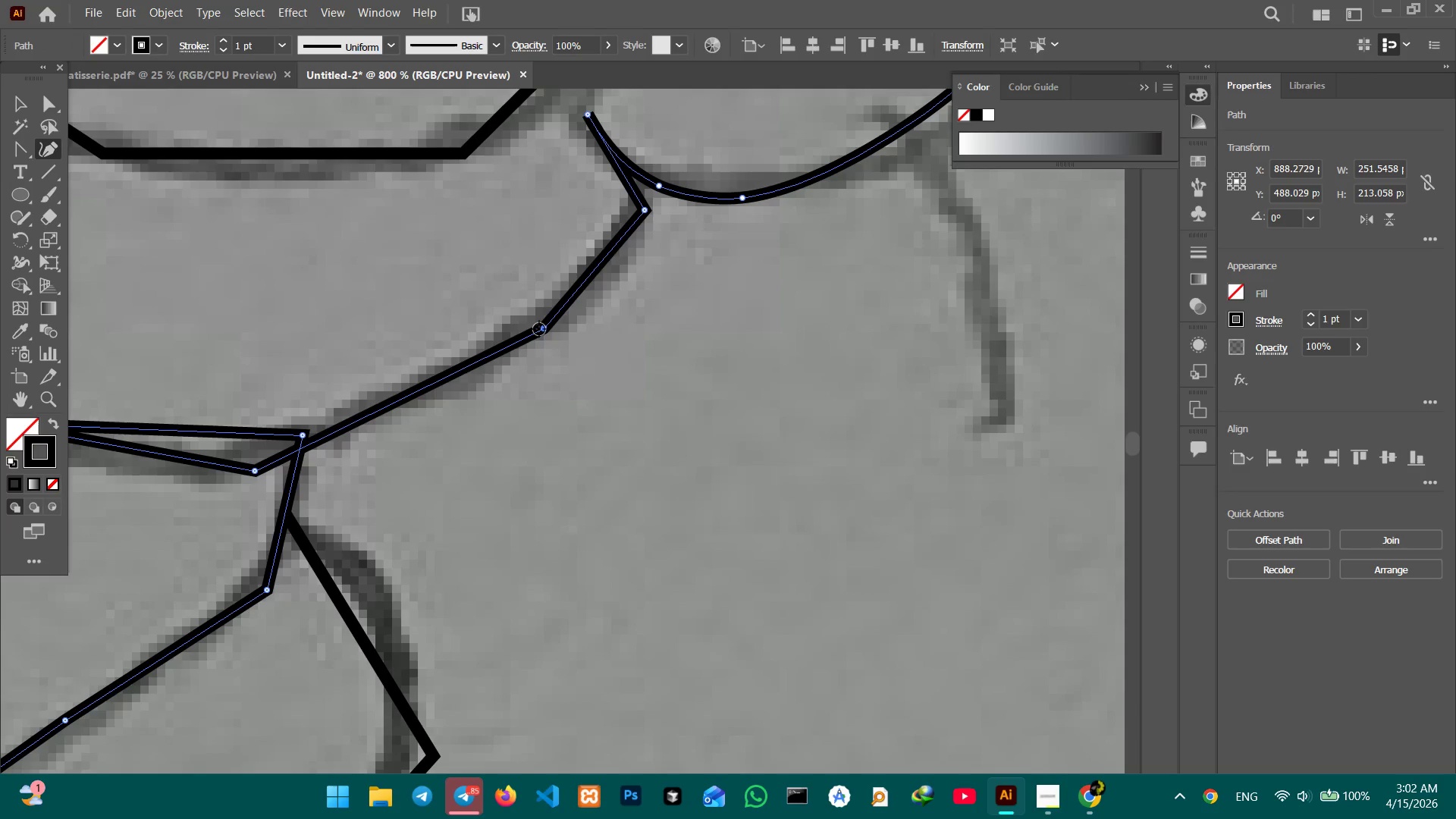 
key(Backspace)
 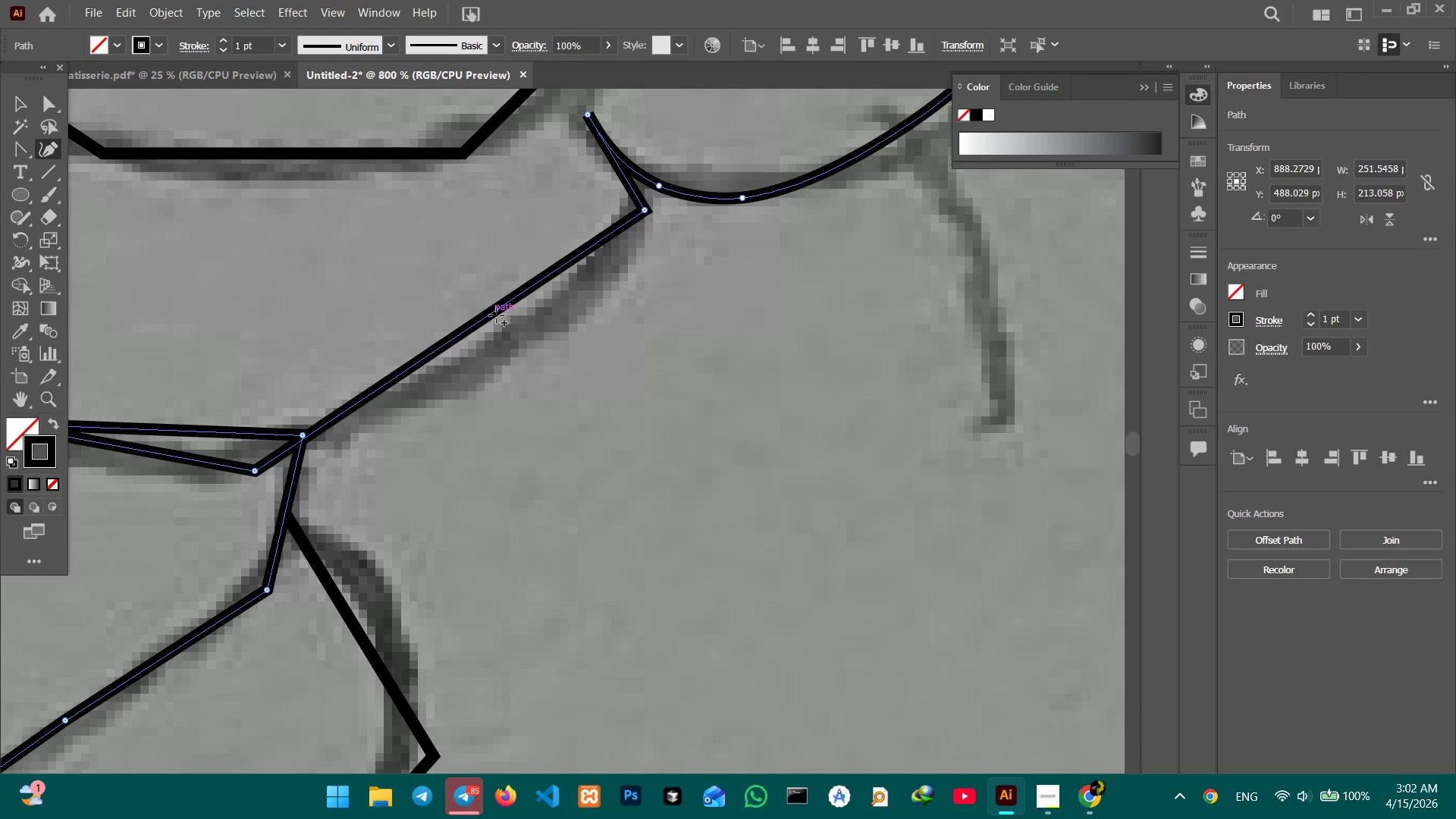 
left_click_drag(start_coordinate=[497, 315], to_coordinate=[518, 344])
 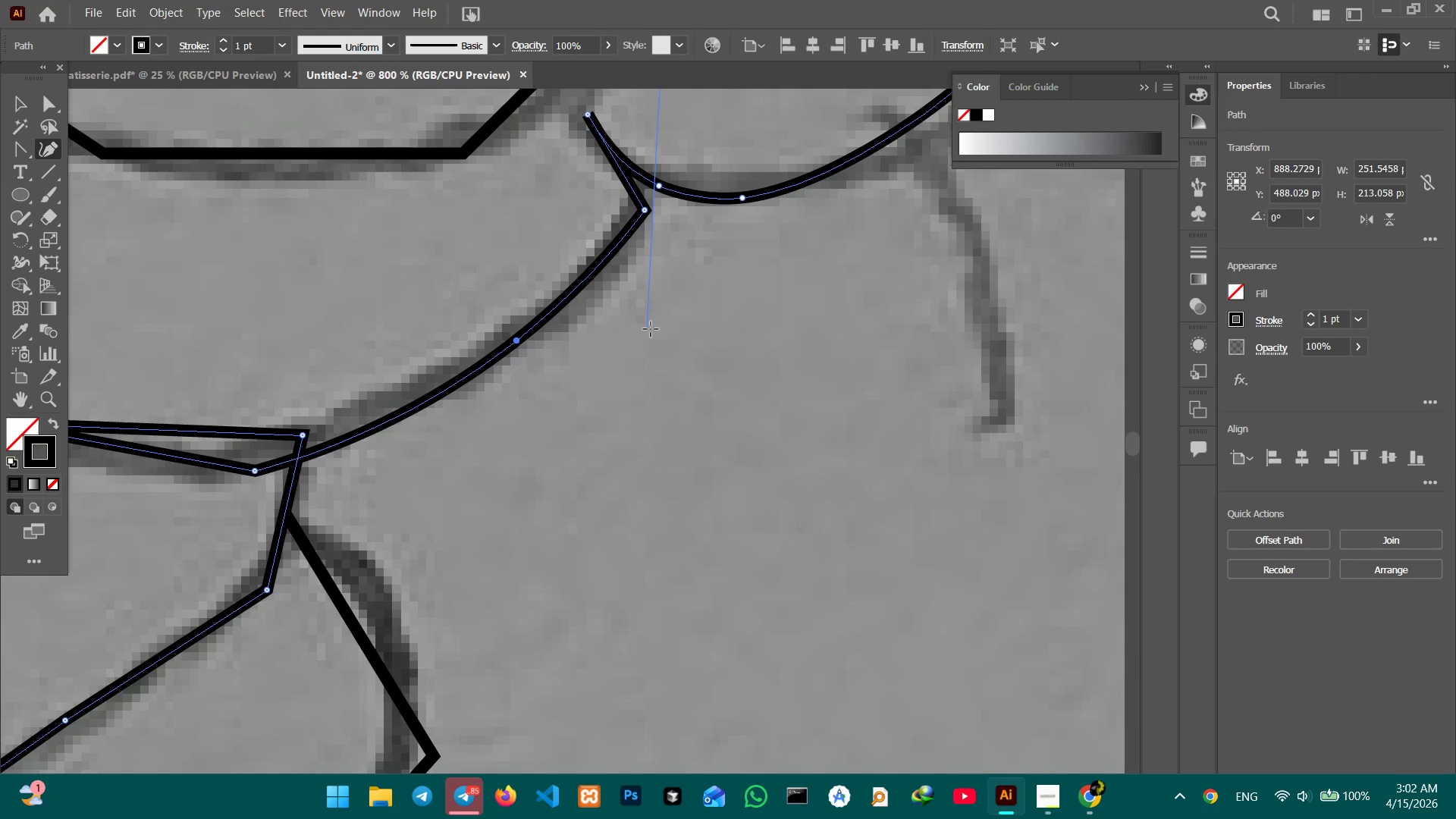 
hold_key(key=Space, duration=0.58)
 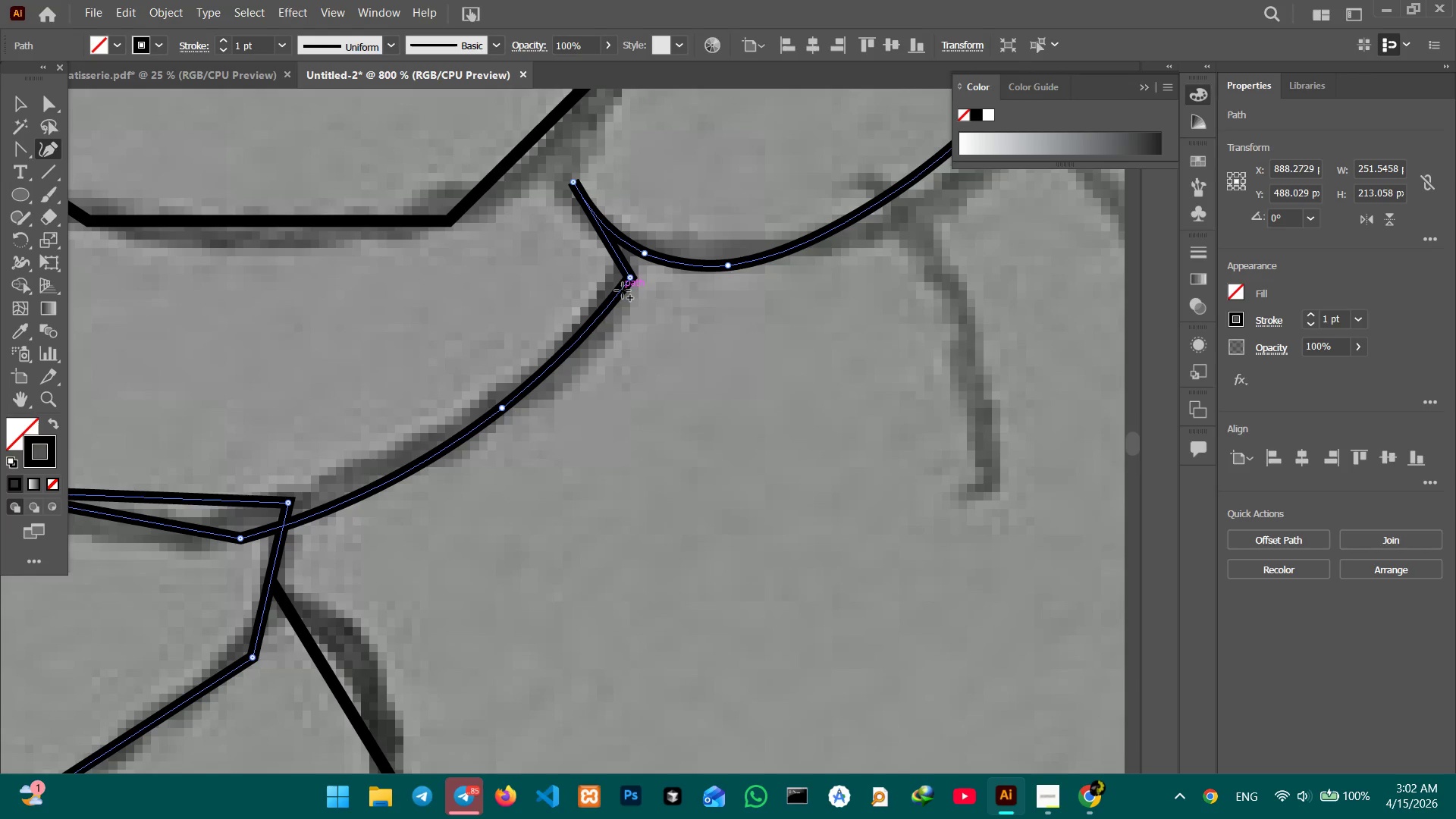 
left_click_drag(start_coordinate=[648, 335], to_coordinate=[633, 403])
 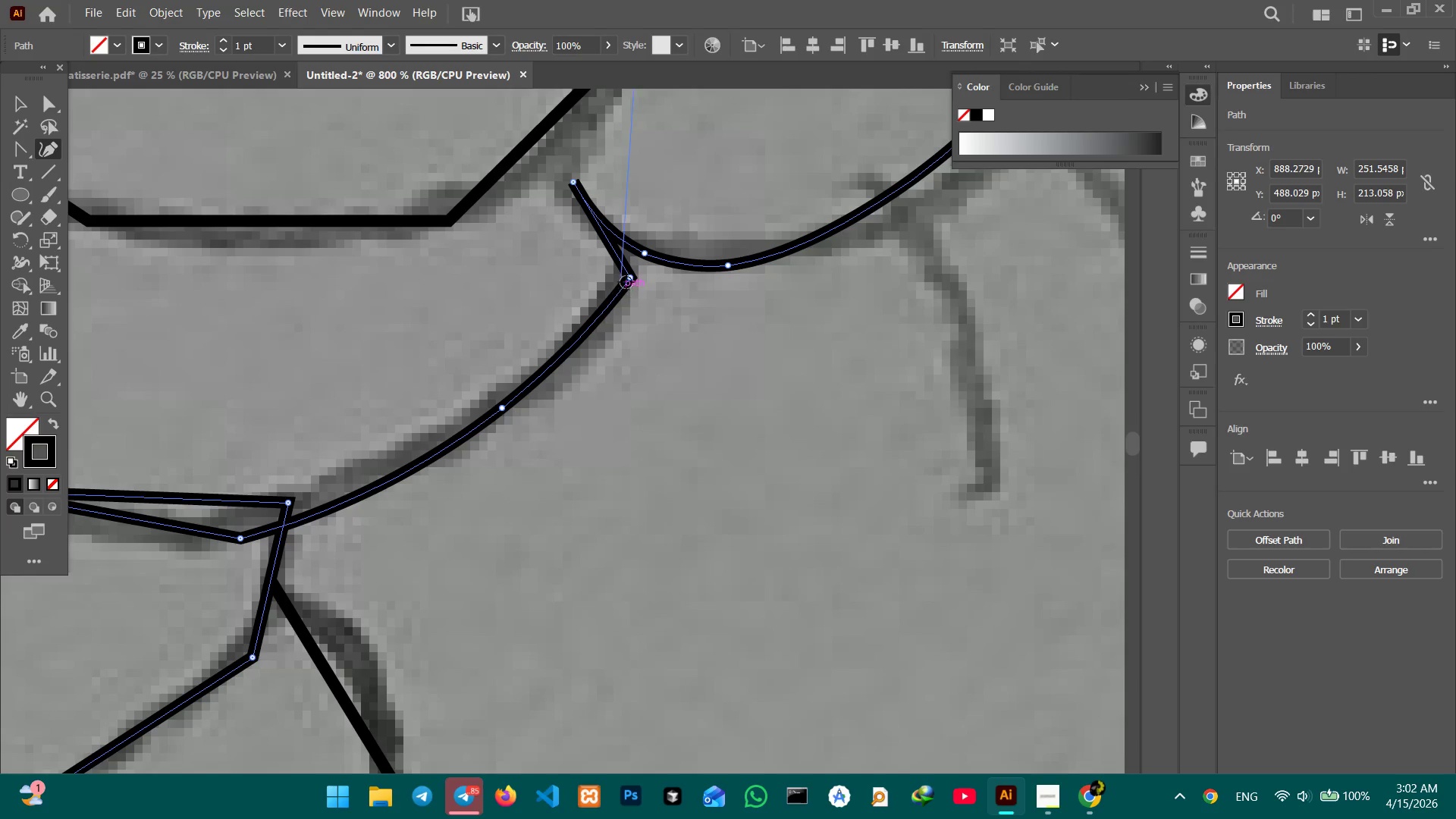 
left_click([626, 281])
 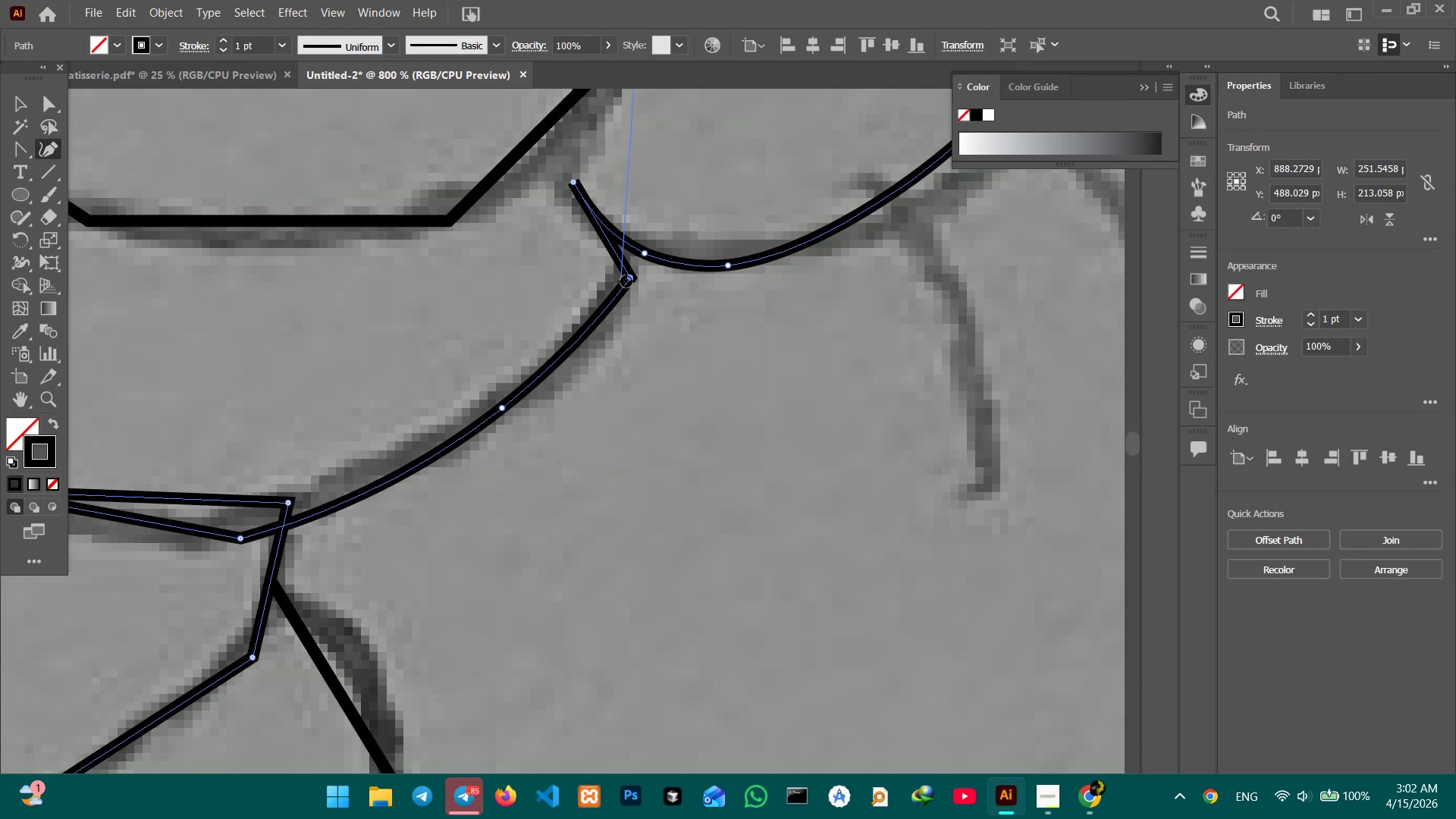 
key(Backspace)
 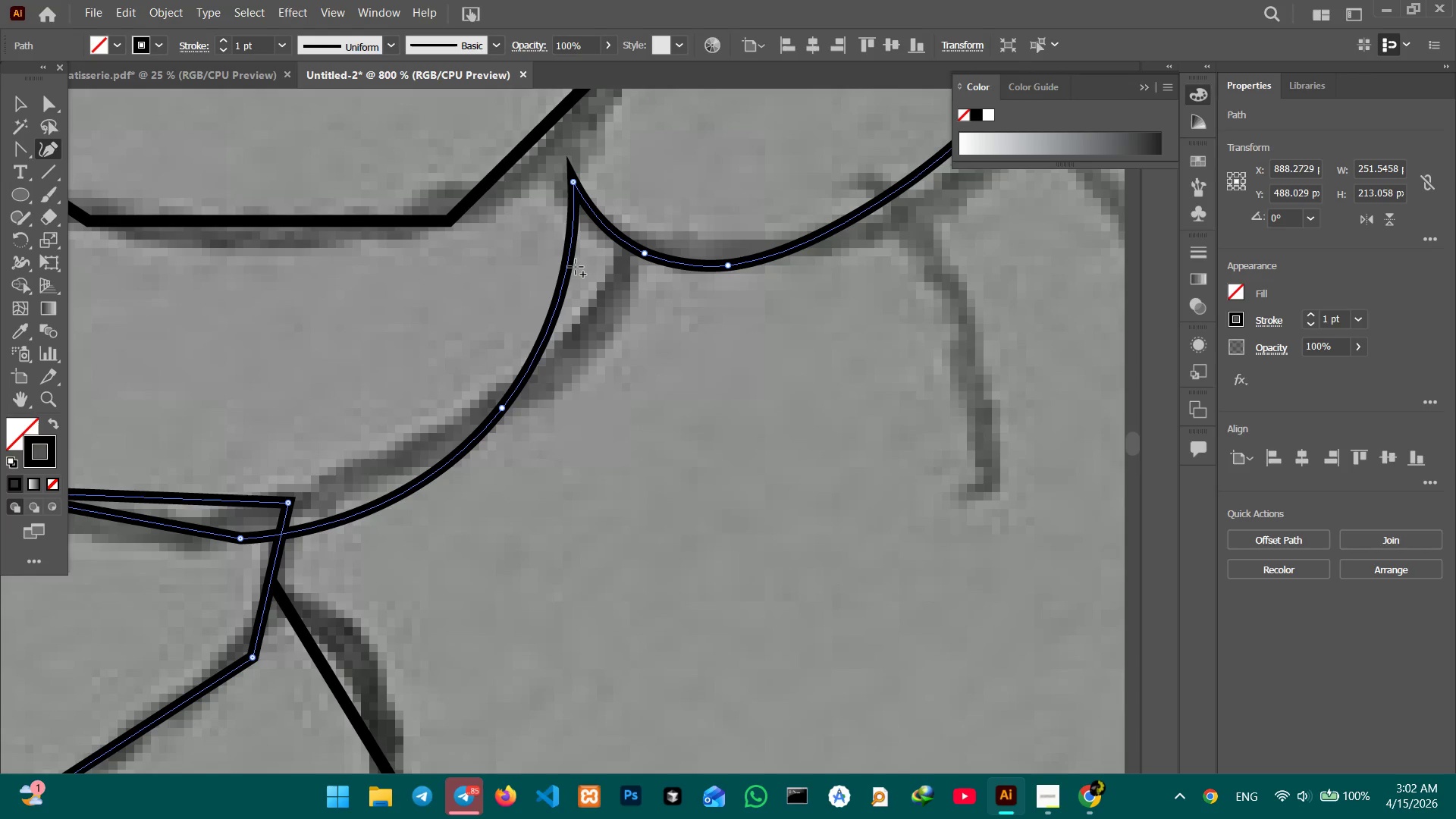 
left_click_drag(start_coordinate=[572, 264], to_coordinate=[620, 277])
 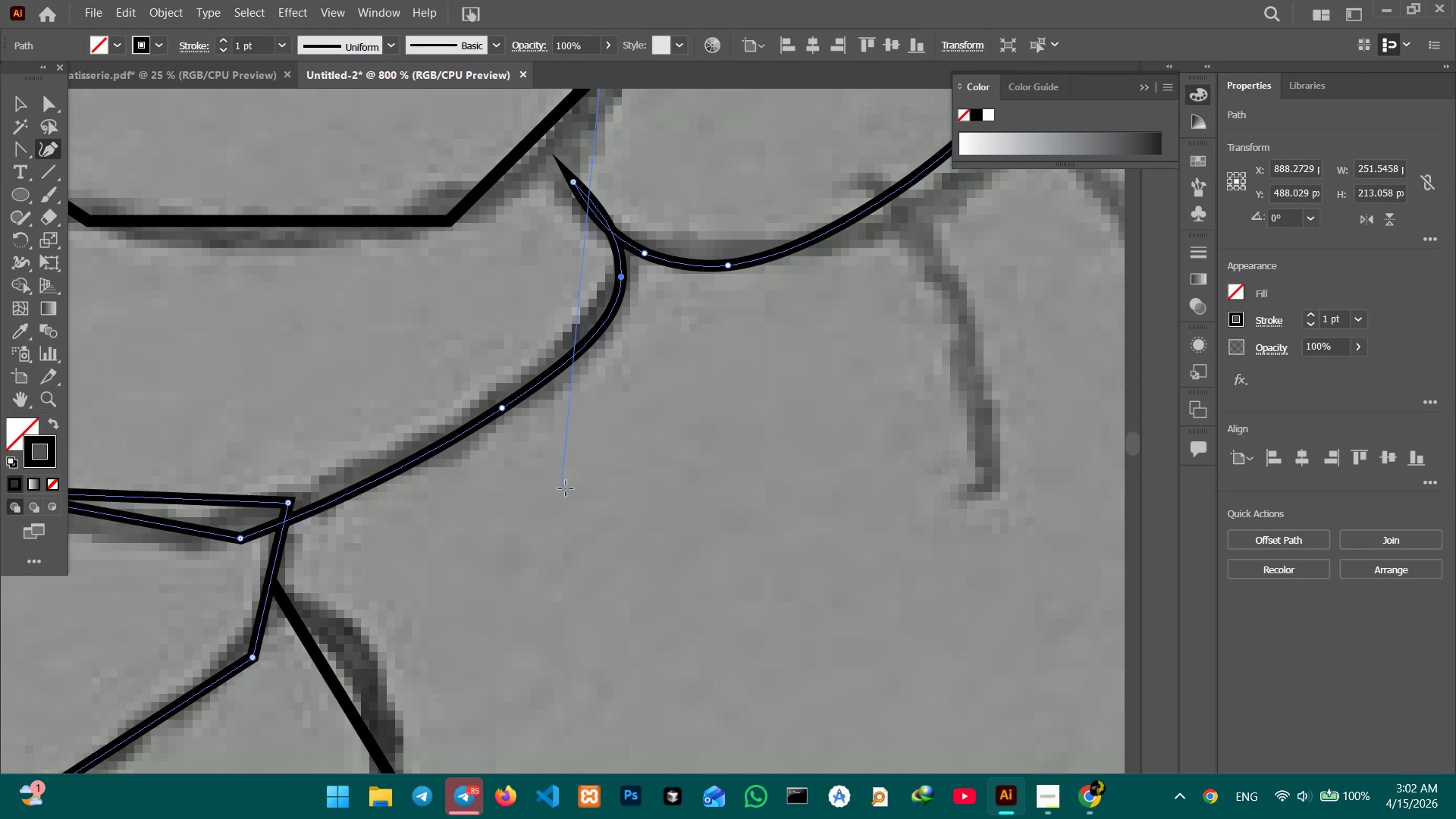 
hold_key(key=Space, duration=1.12)
 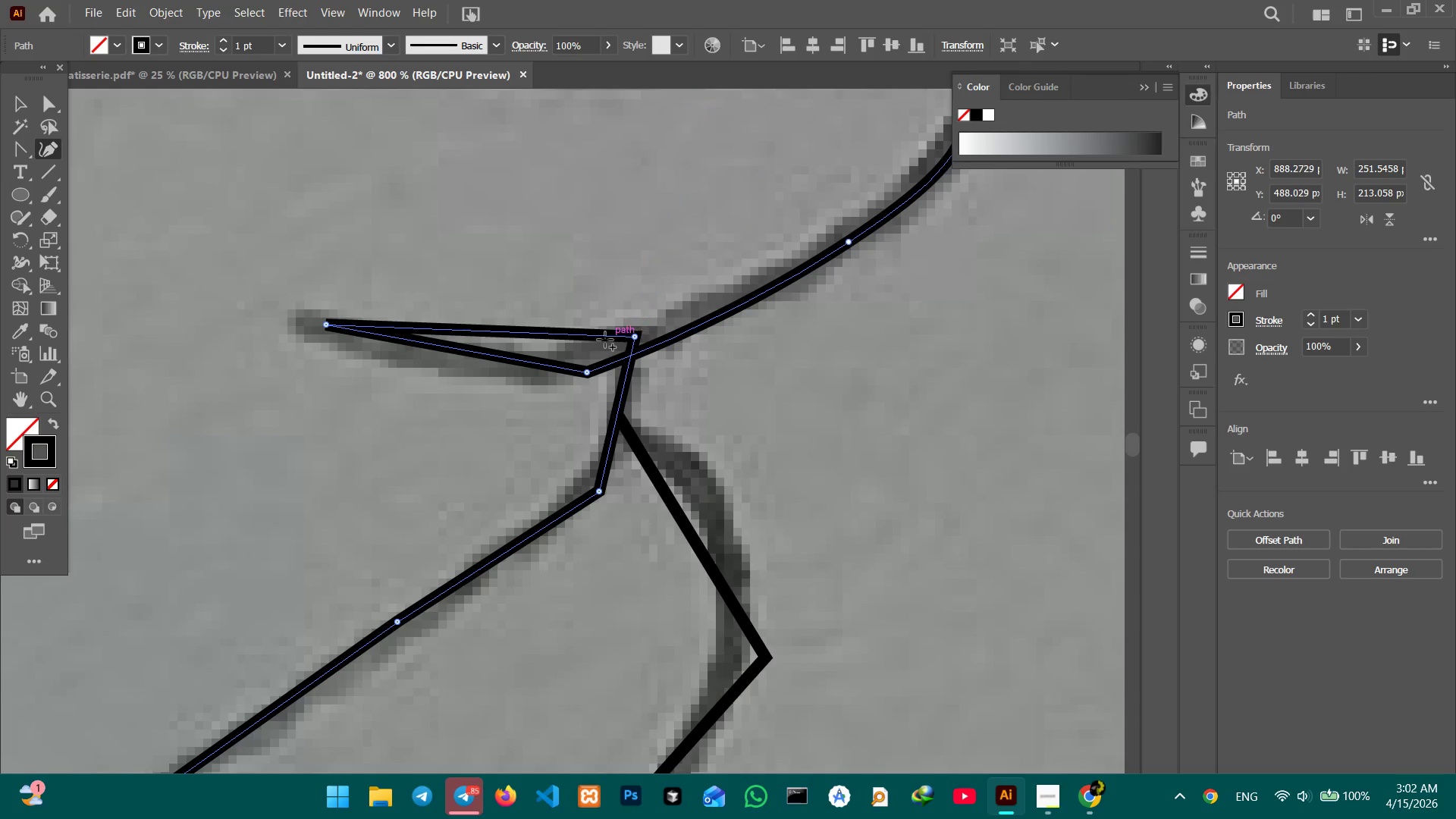 
left_click_drag(start_coordinate=[590, 482], to_coordinate=[937, 316])
 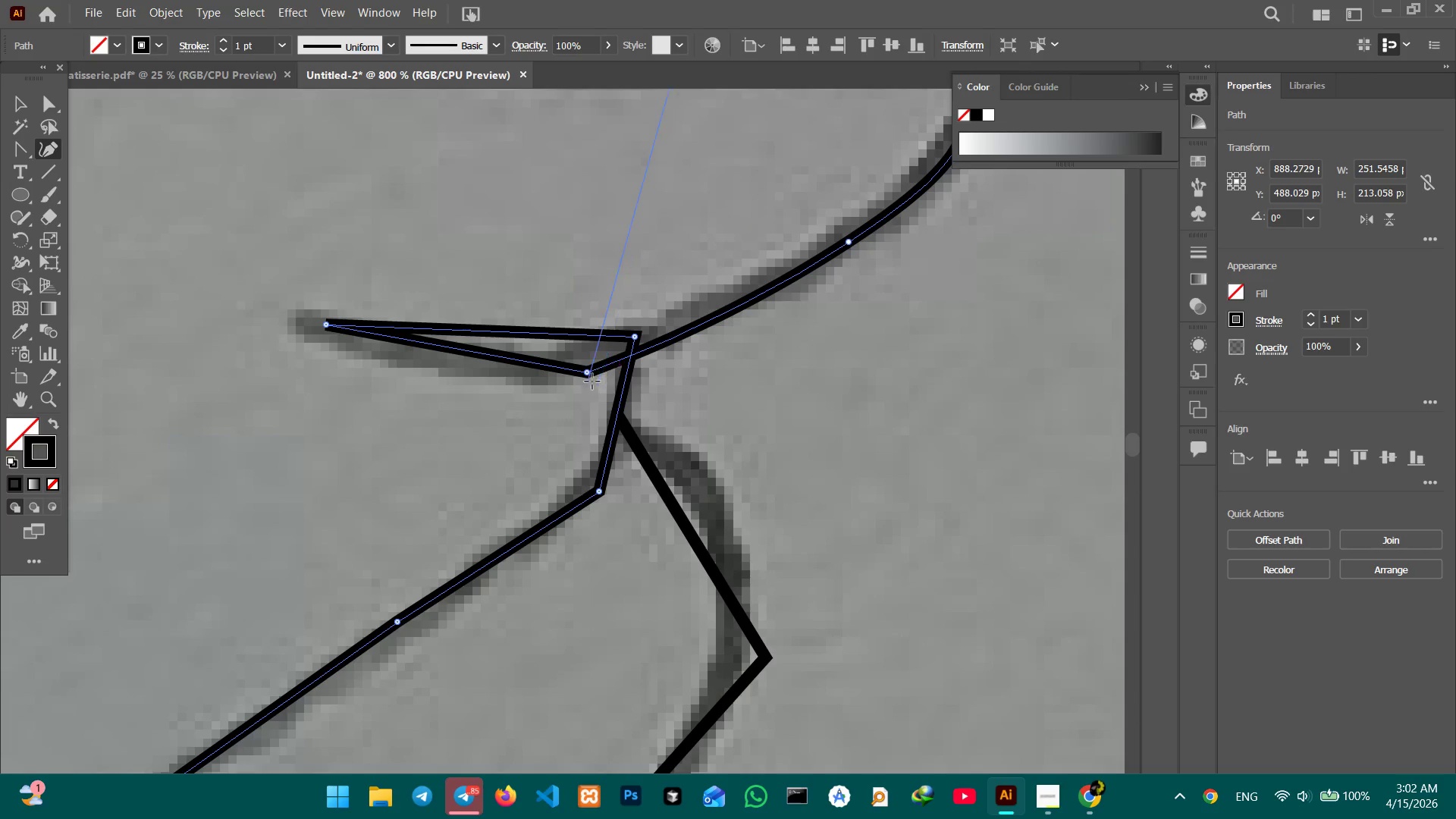 
left_click([591, 376])
 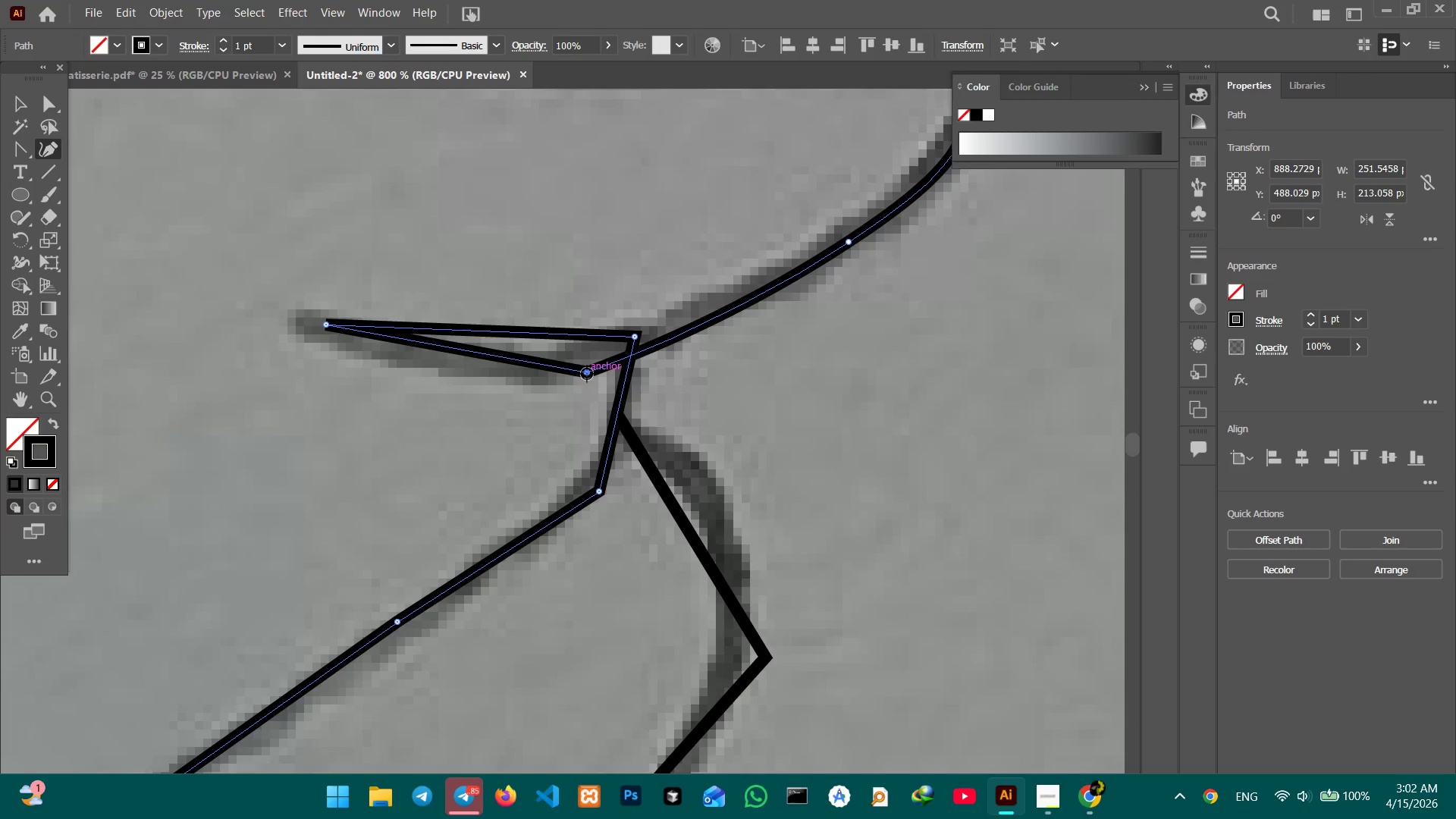 
key(Backspace)
 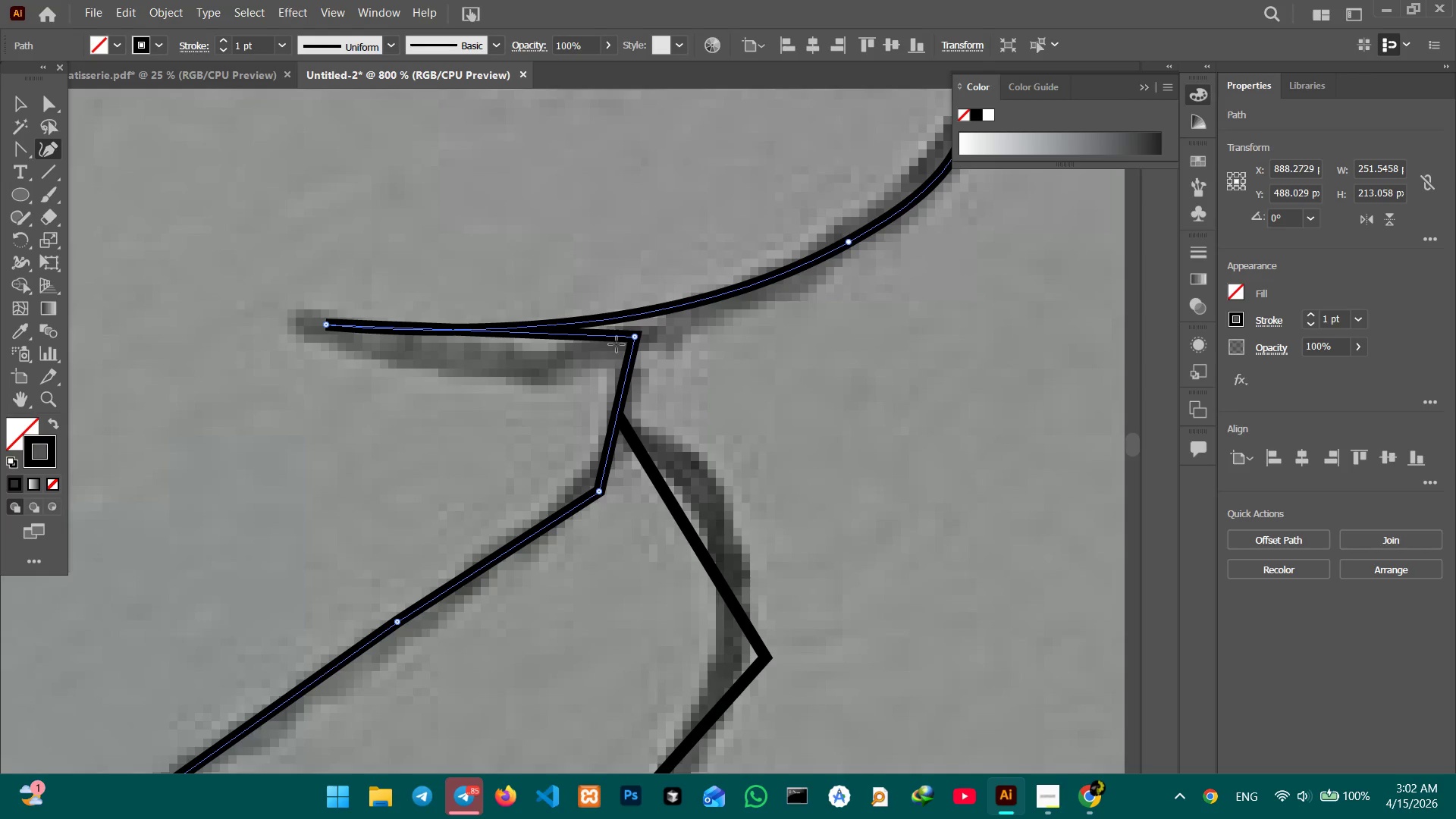 
left_click([642, 337])
 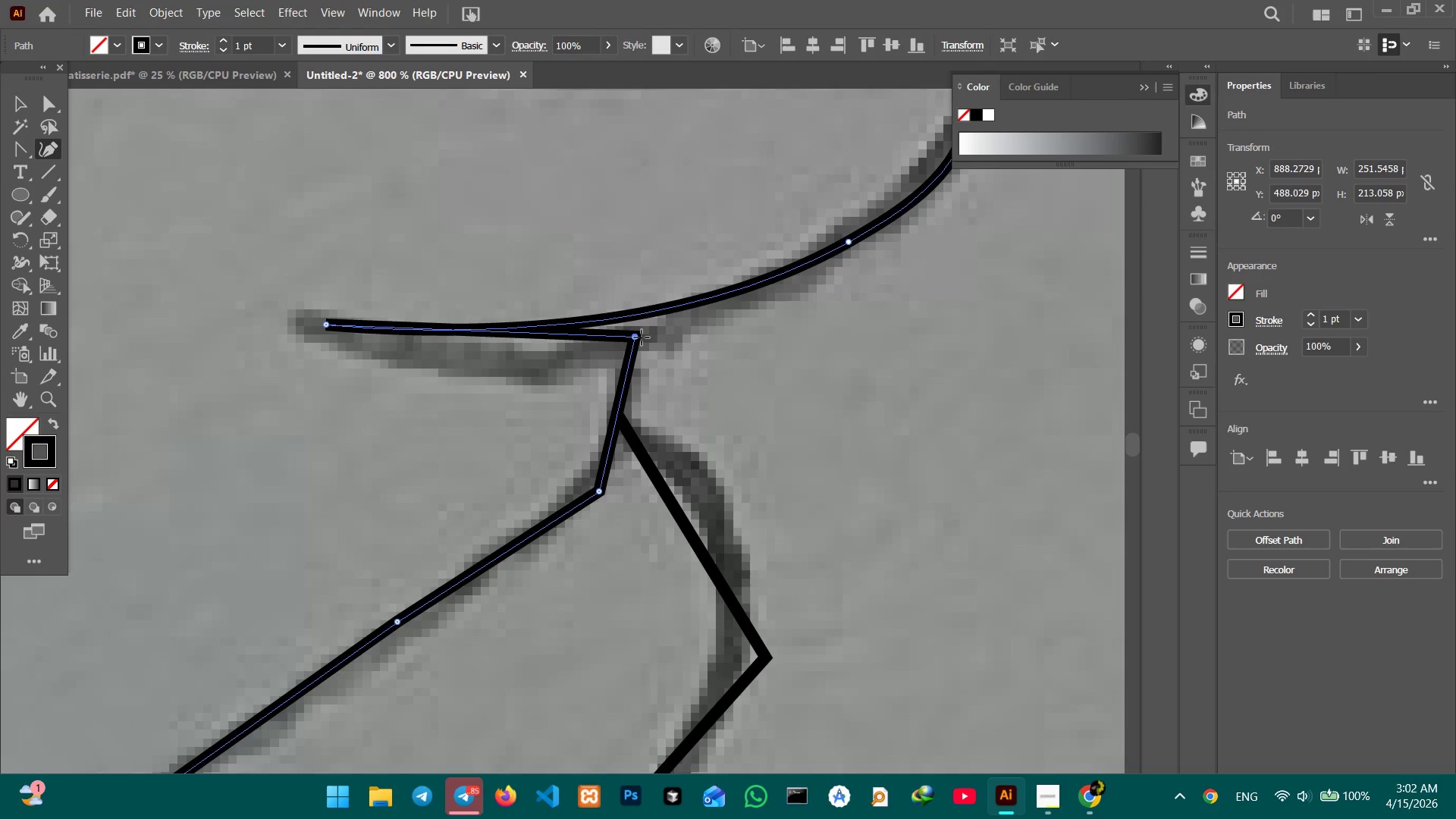 
key(Backspace)
 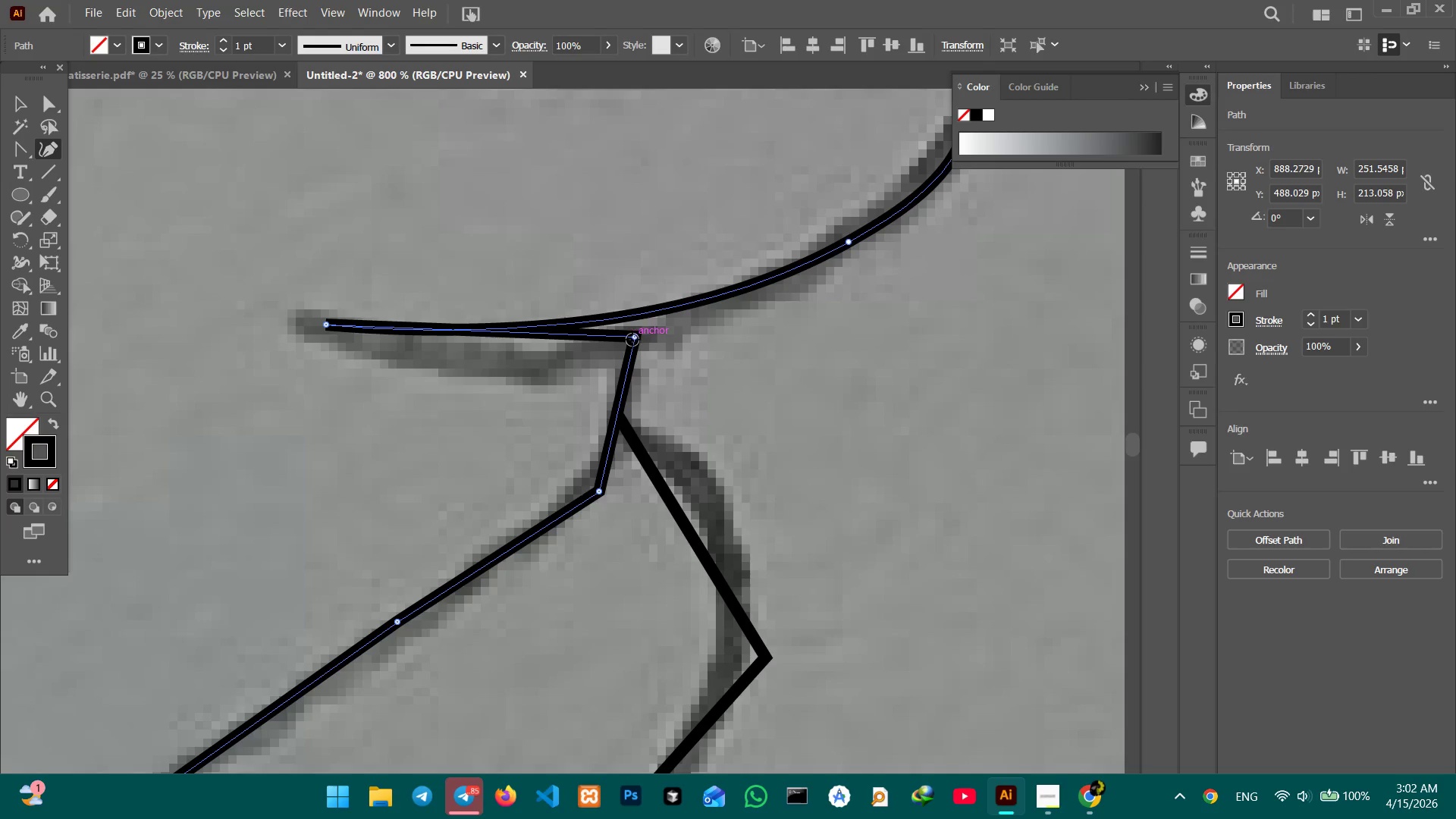 
left_click([632, 340])
 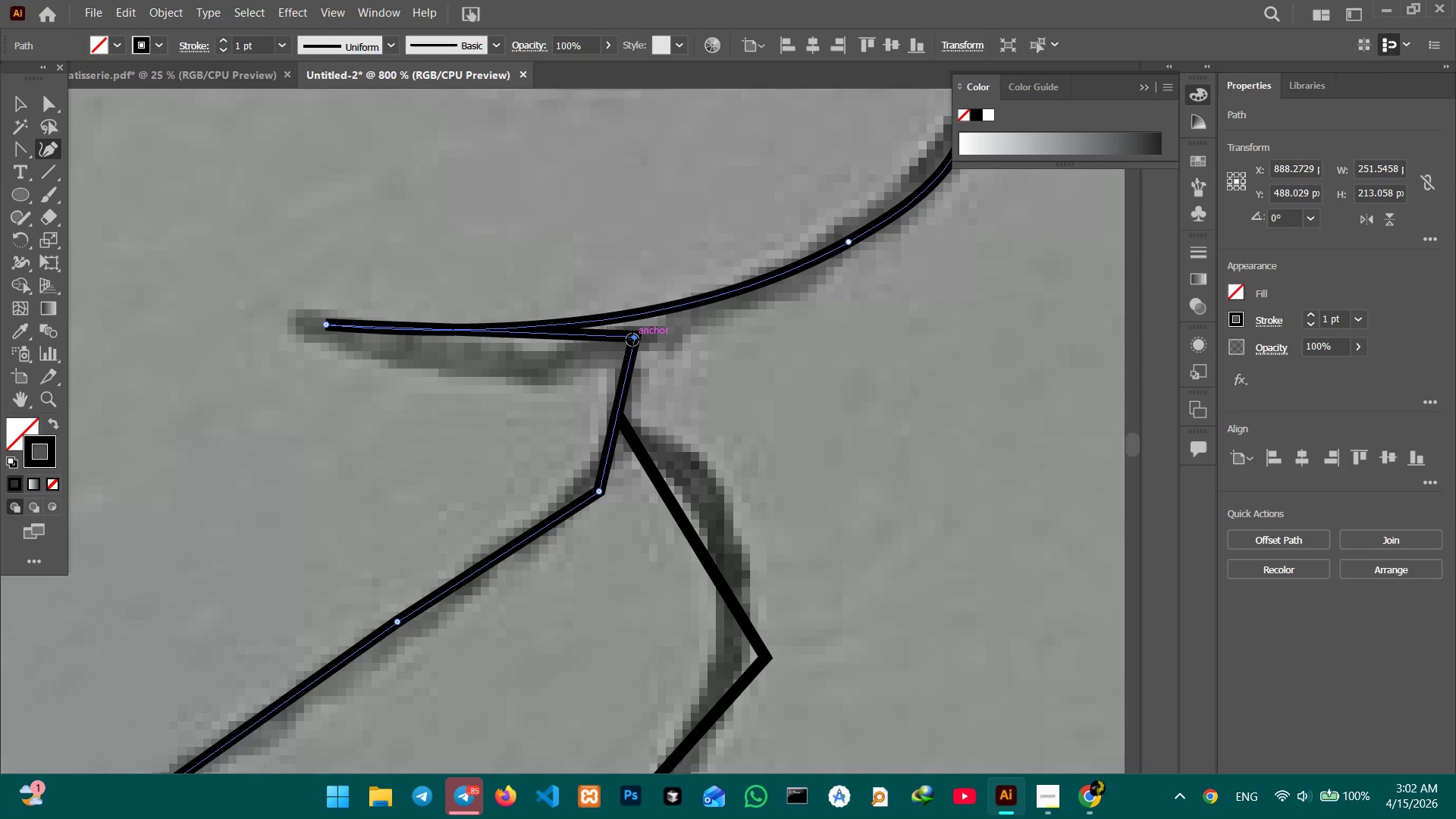 
left_click_drag(start_coordinate=[632, 340], to_coordinate=[612, 356])
 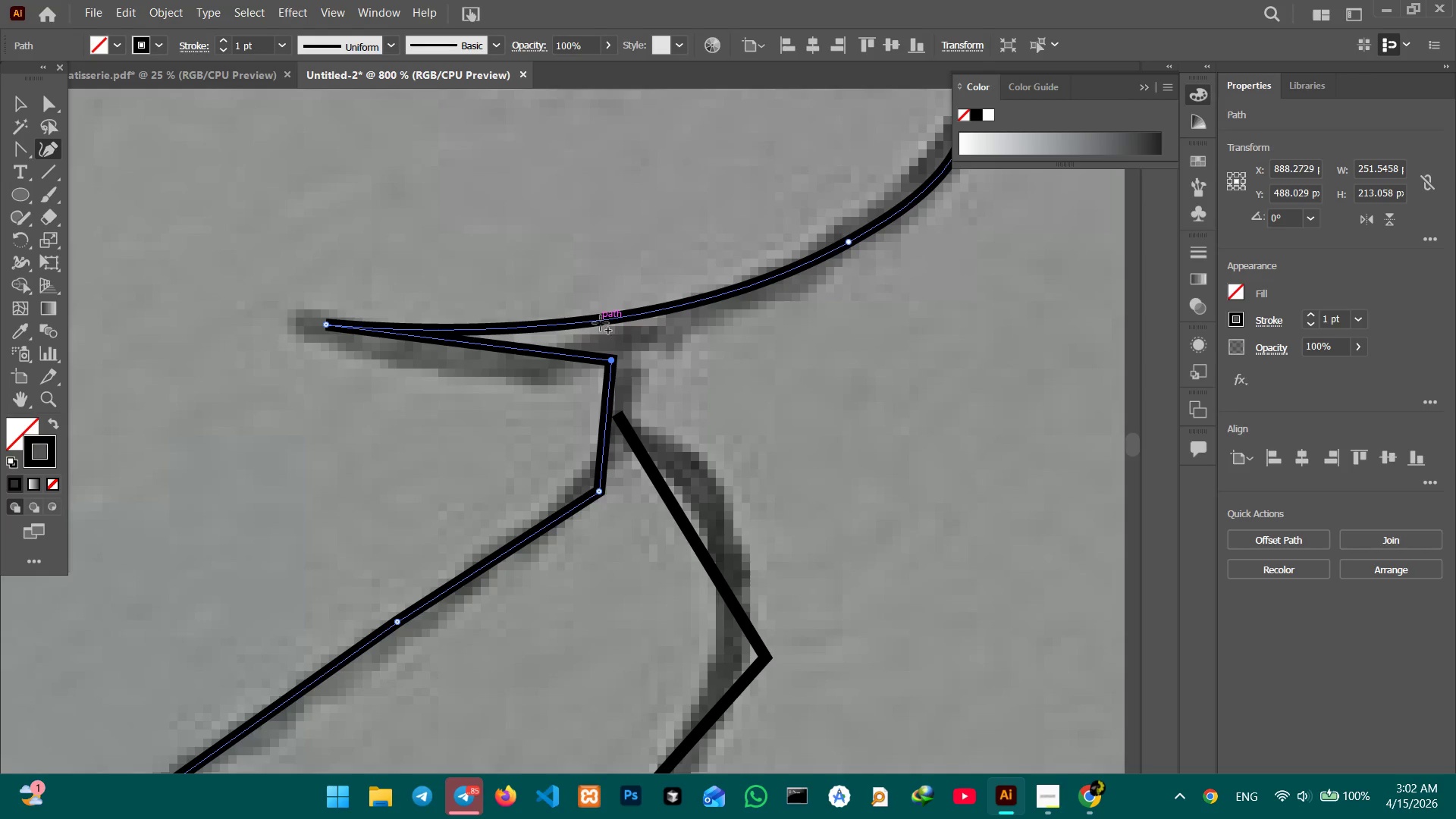 
left_click_drag(start_coordinate=[595, 322], to_coordinate=[608, 357])
 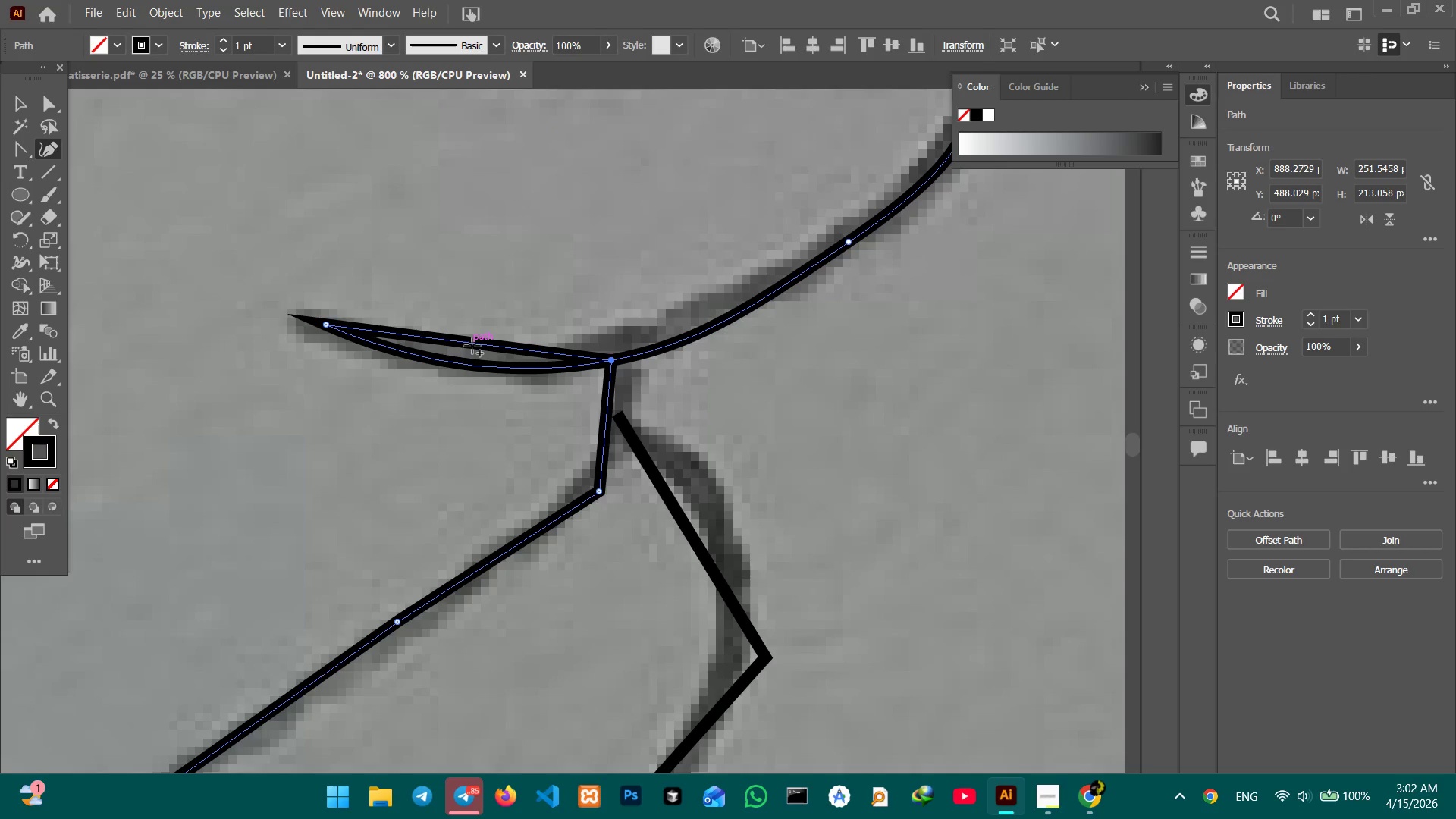 
left_click_drag(start_coordinate=[474, 342], to_coordinate=[470, 365])
 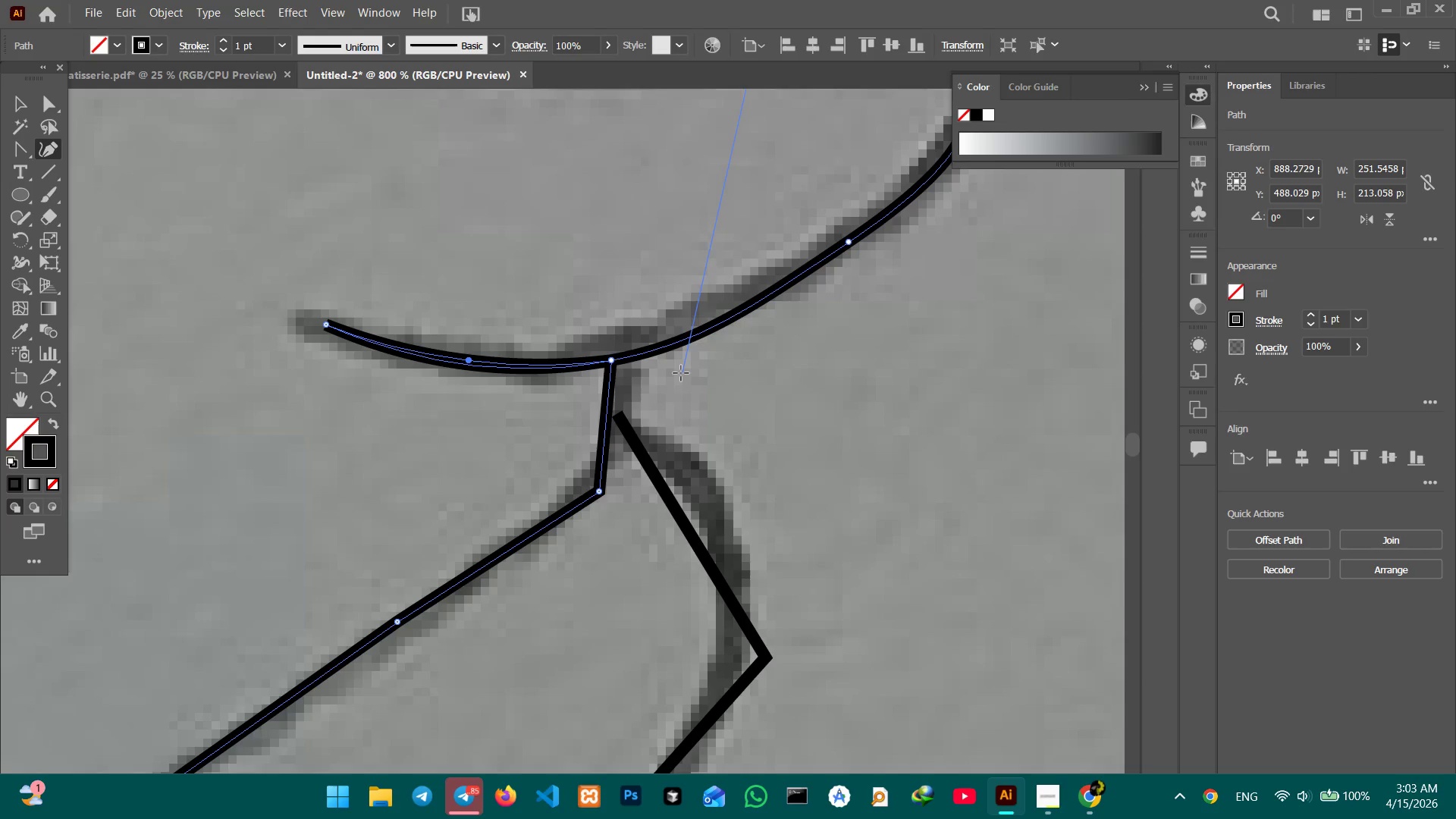 
scroll: coordinate [651, 375], scroll_direction: down, amount: 8.0
 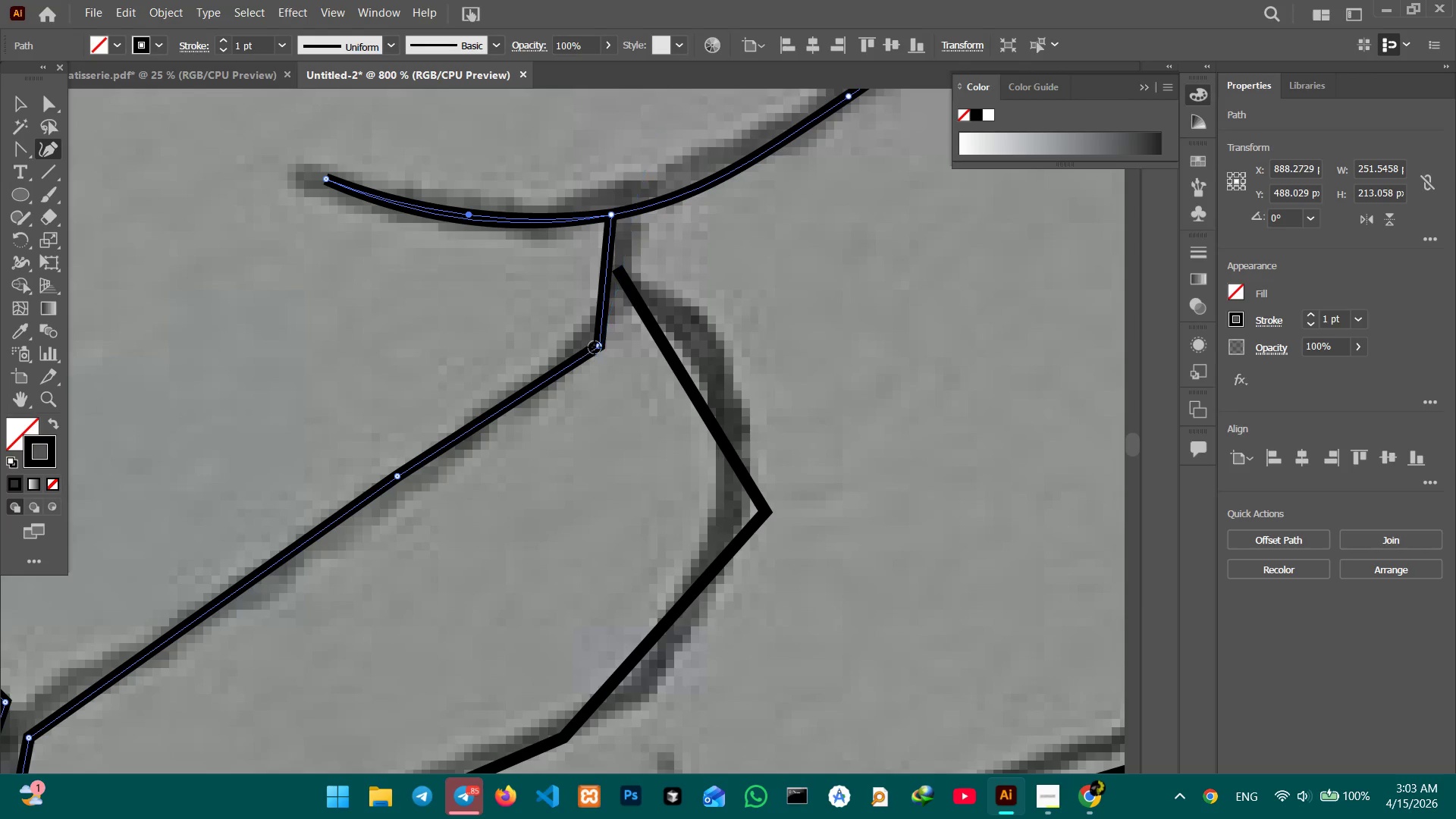 
left_click([595, 344])
 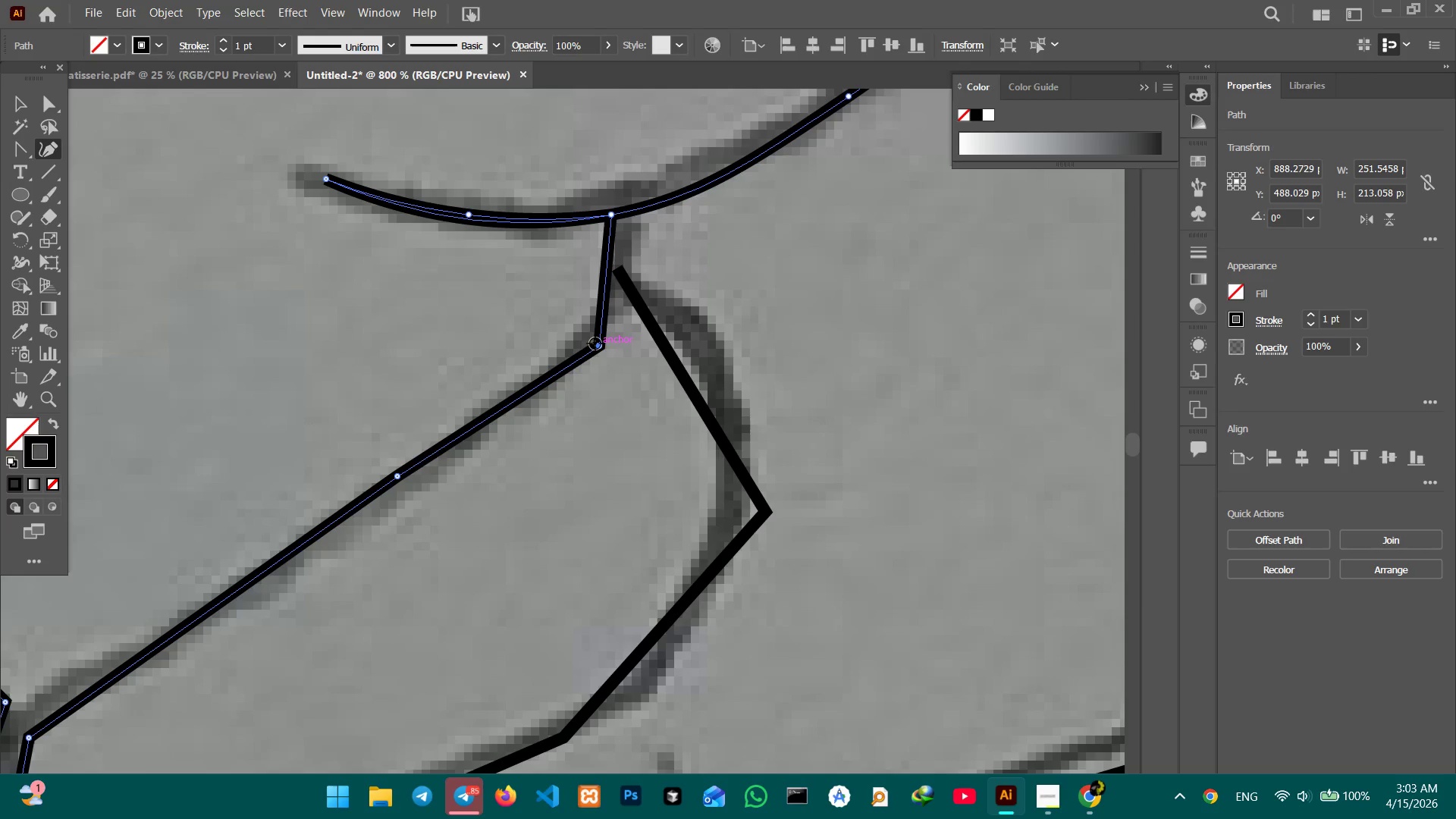 
key(Backspace)
 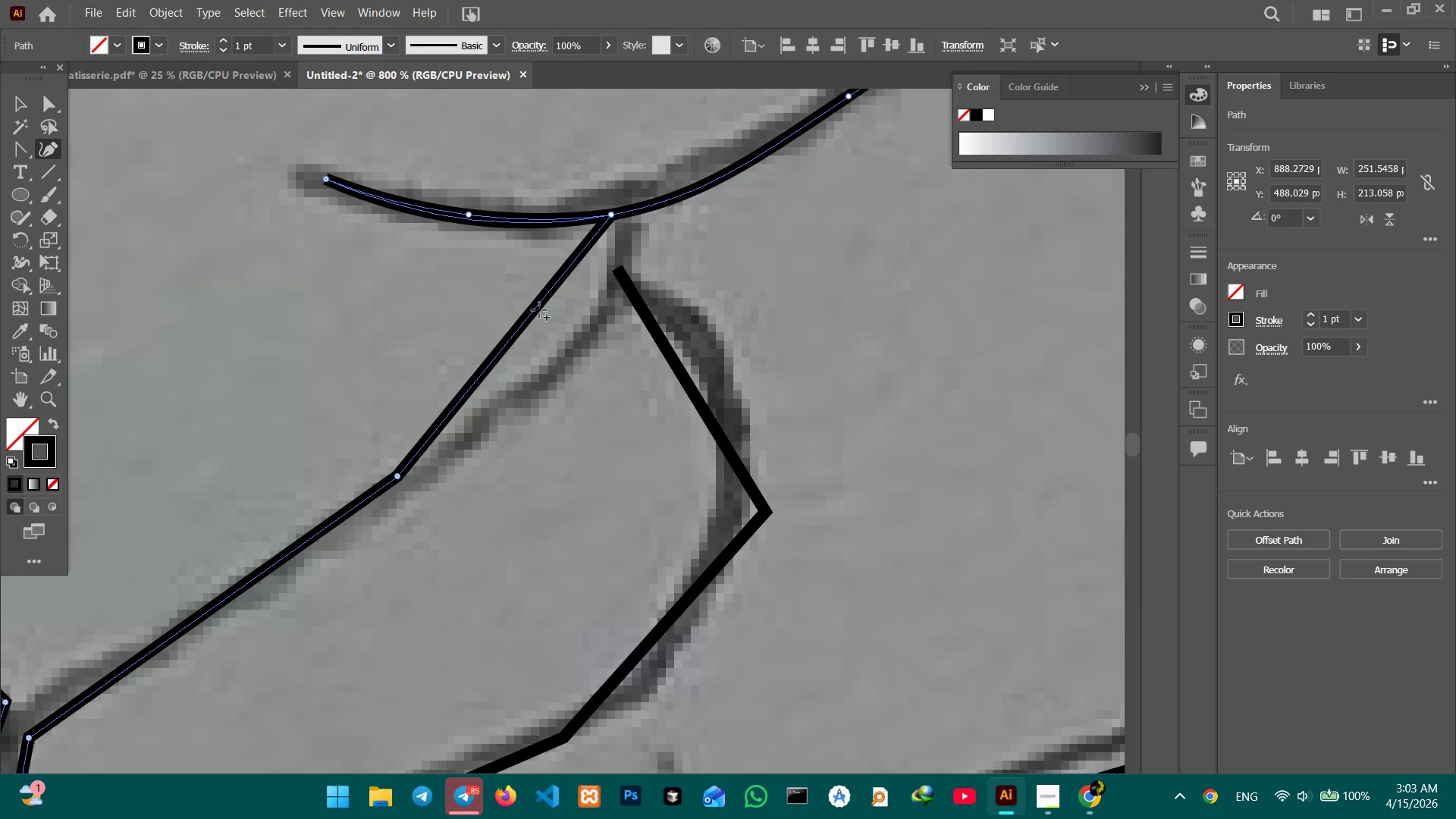 
left_click_drag(start_coordinate=[538, 310], to_coordinate=[591, 327])
 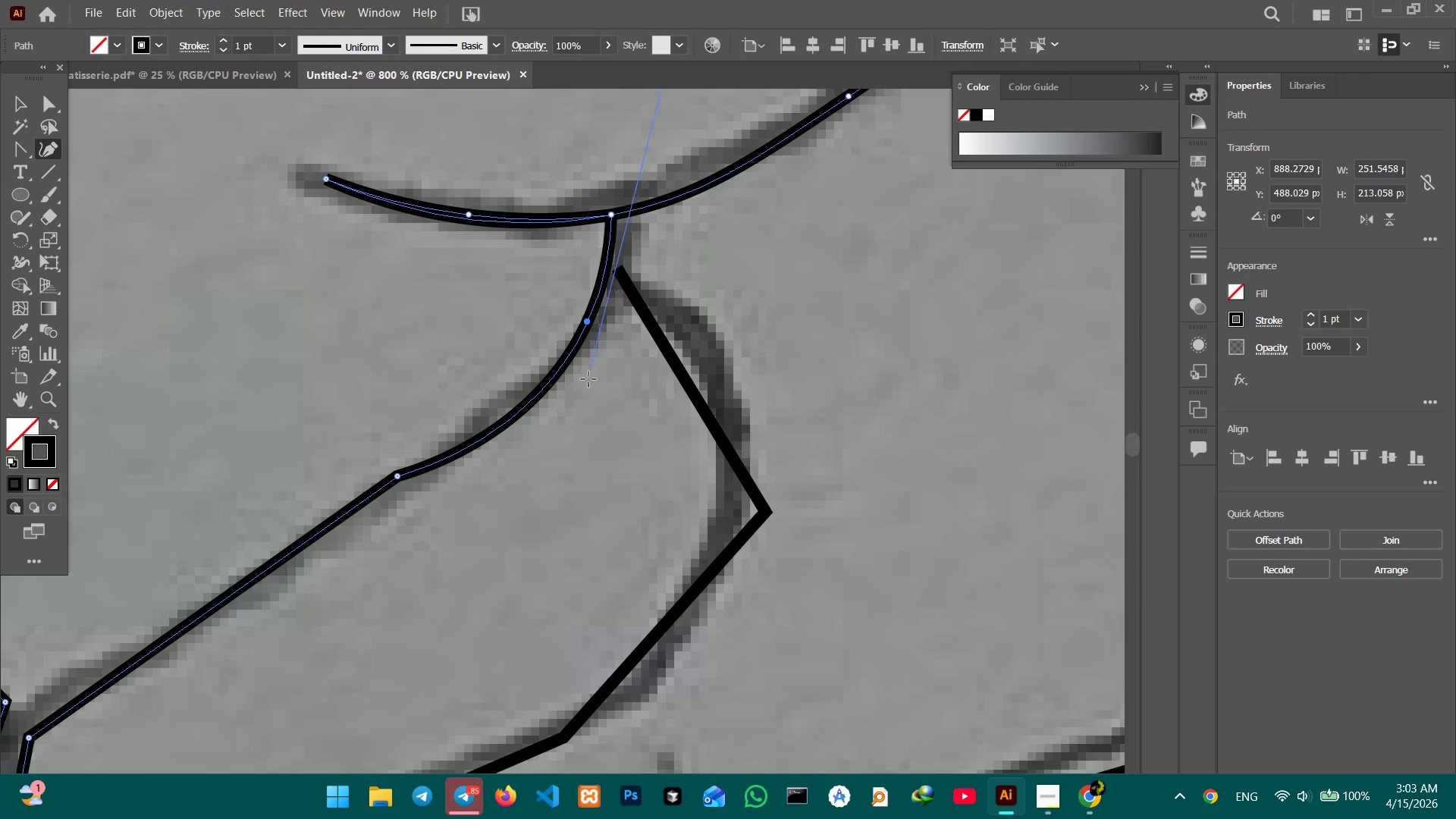 
hold_key(key=Space, duration=0.88)
 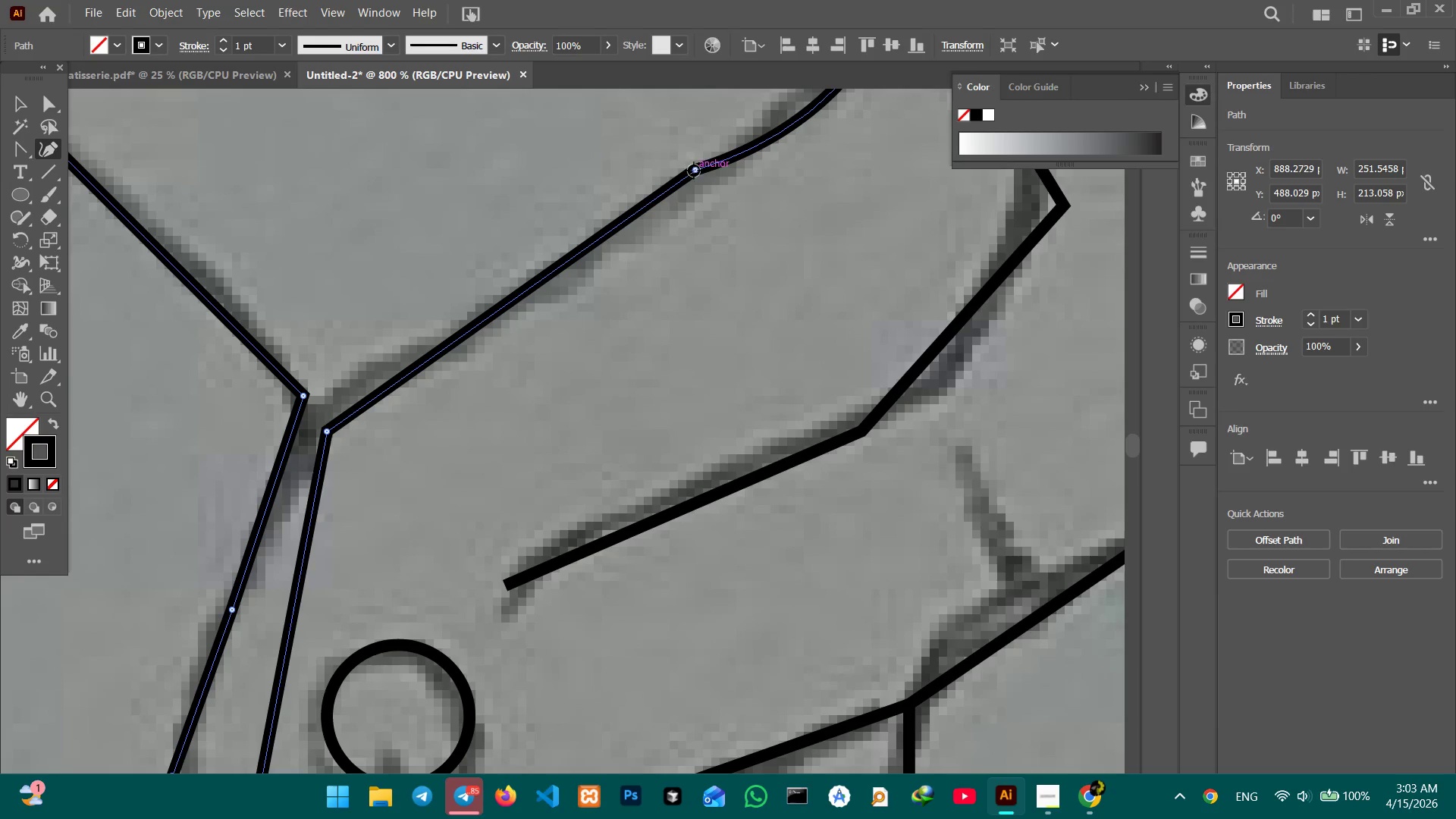 
left_click_drag(start_coordinate=[571, 446], to_coordinate=[871, 138])
 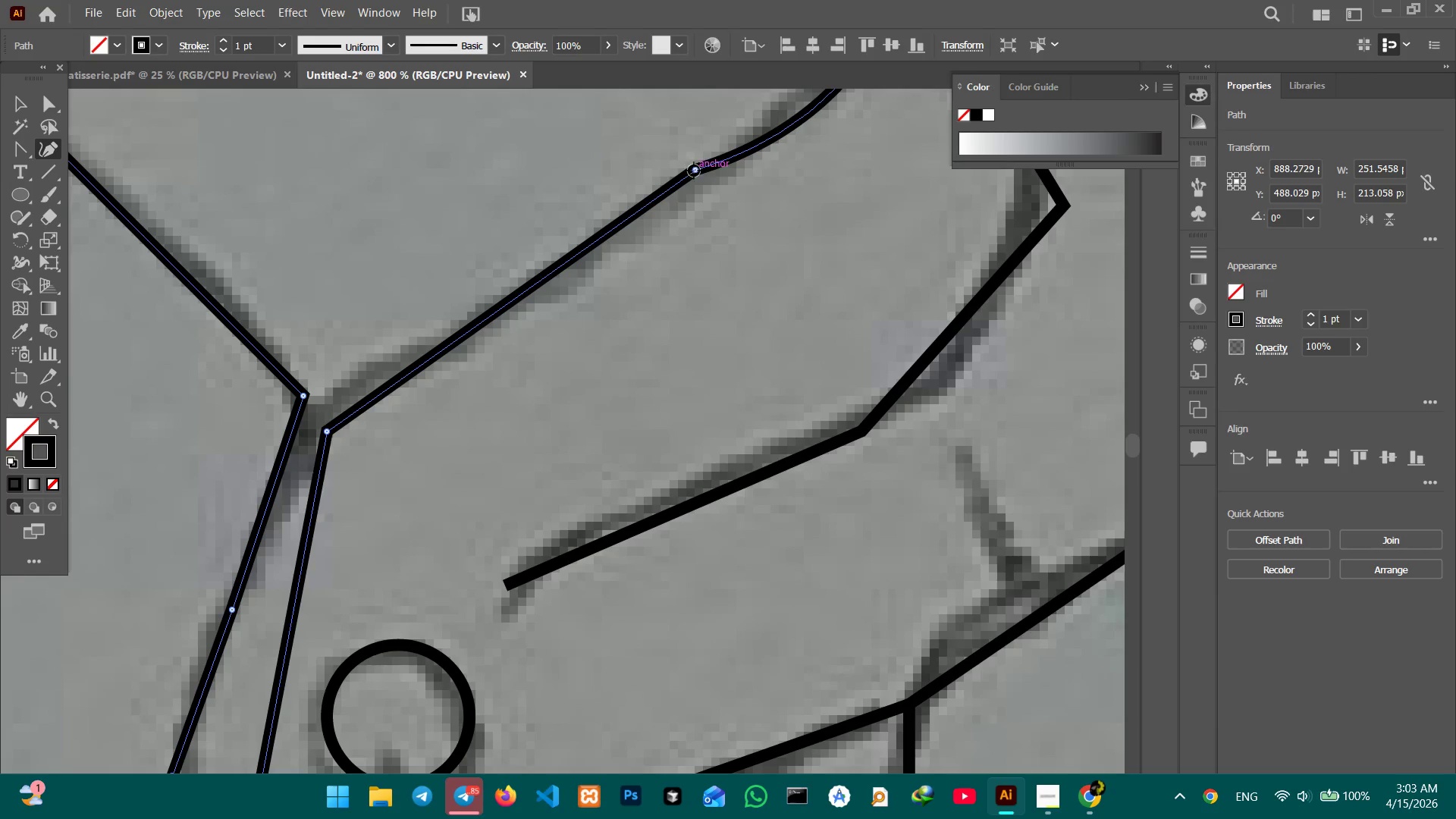 
left_click([694, 173])
 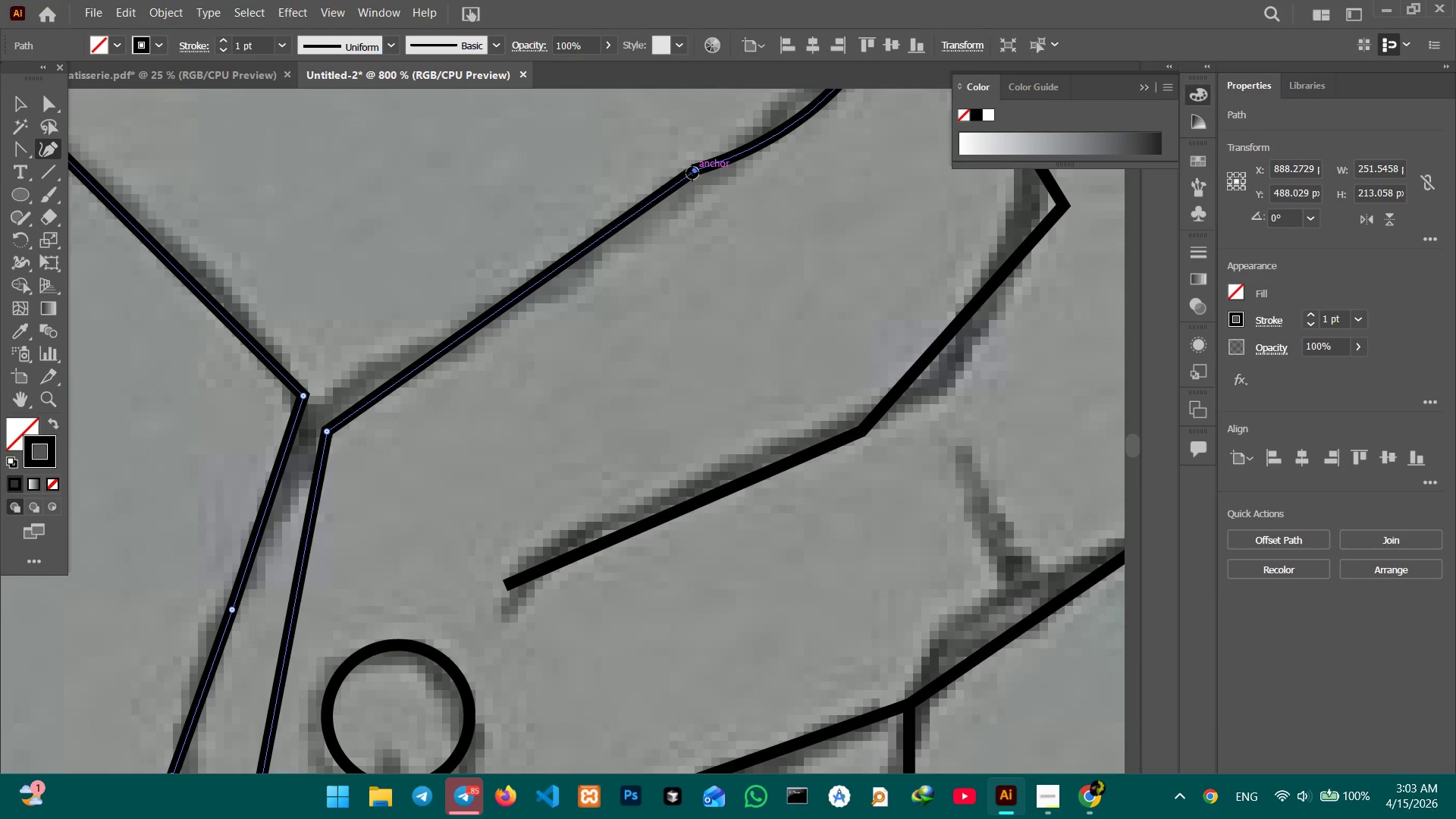 
key(Backspace)
 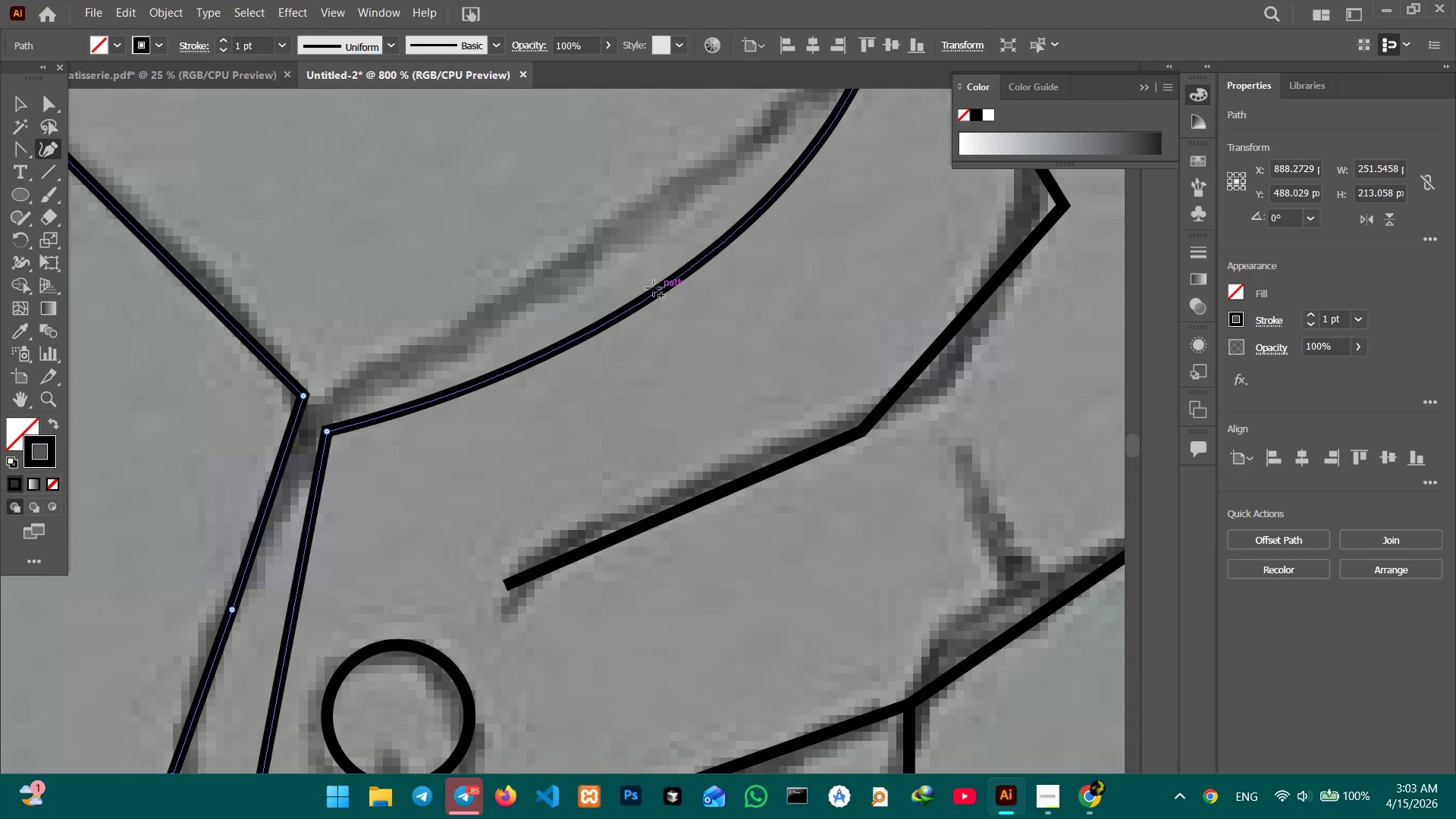 
left_click_drag(start_coordinate=[653, 293], to_coordinate=[620, 227])
 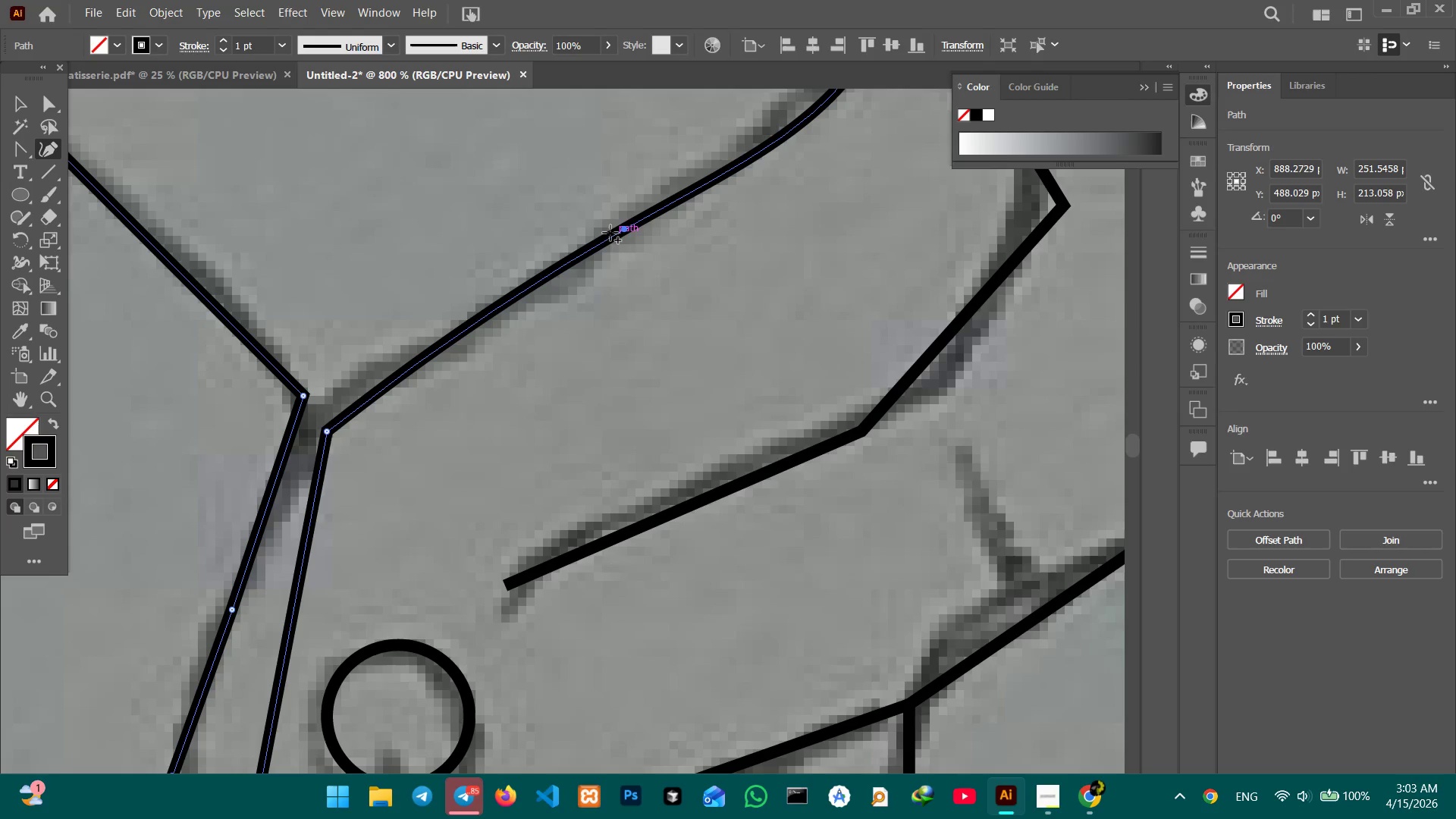 
key(Control+Minus)
 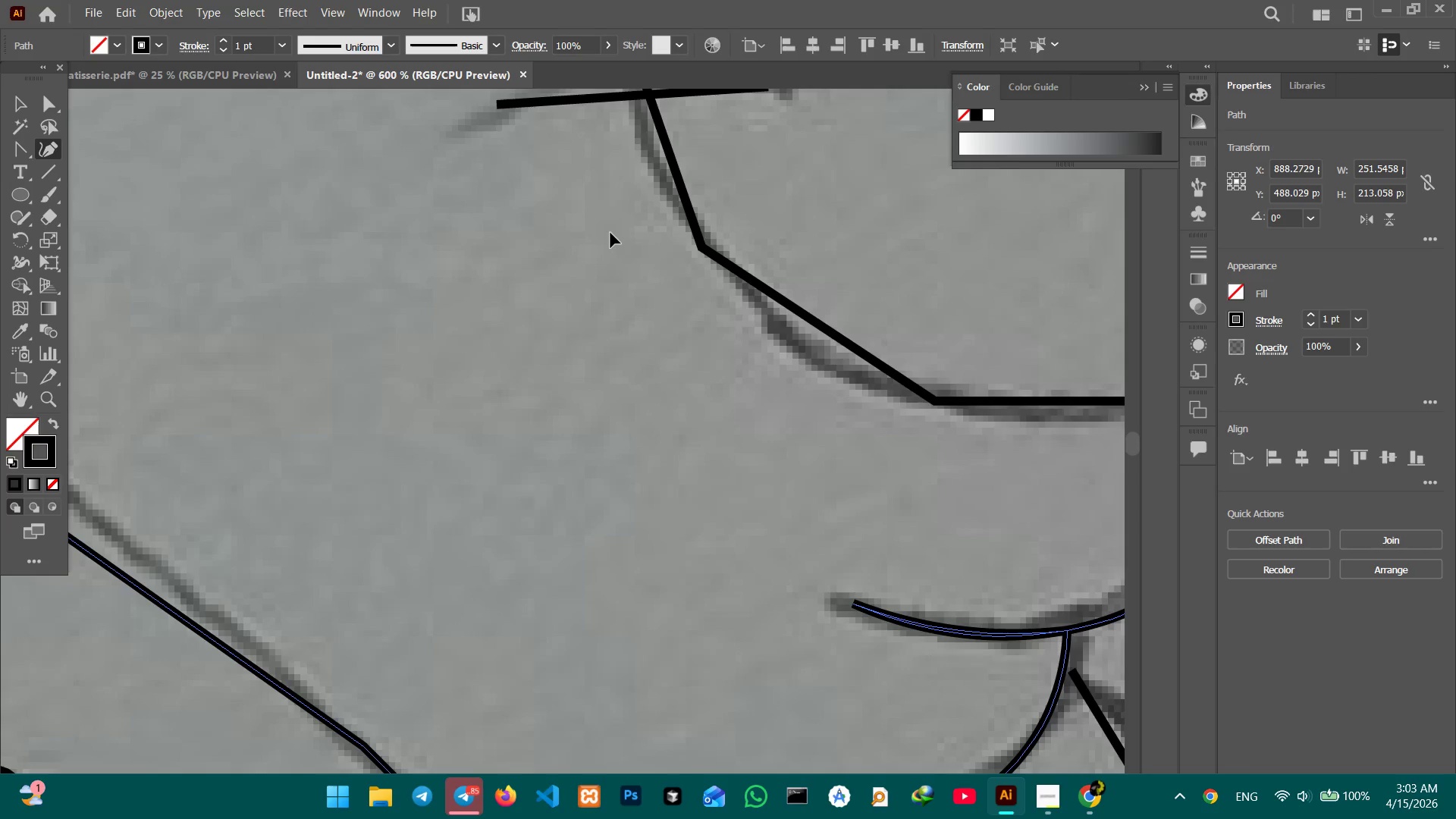 
key(Control+Minus)
 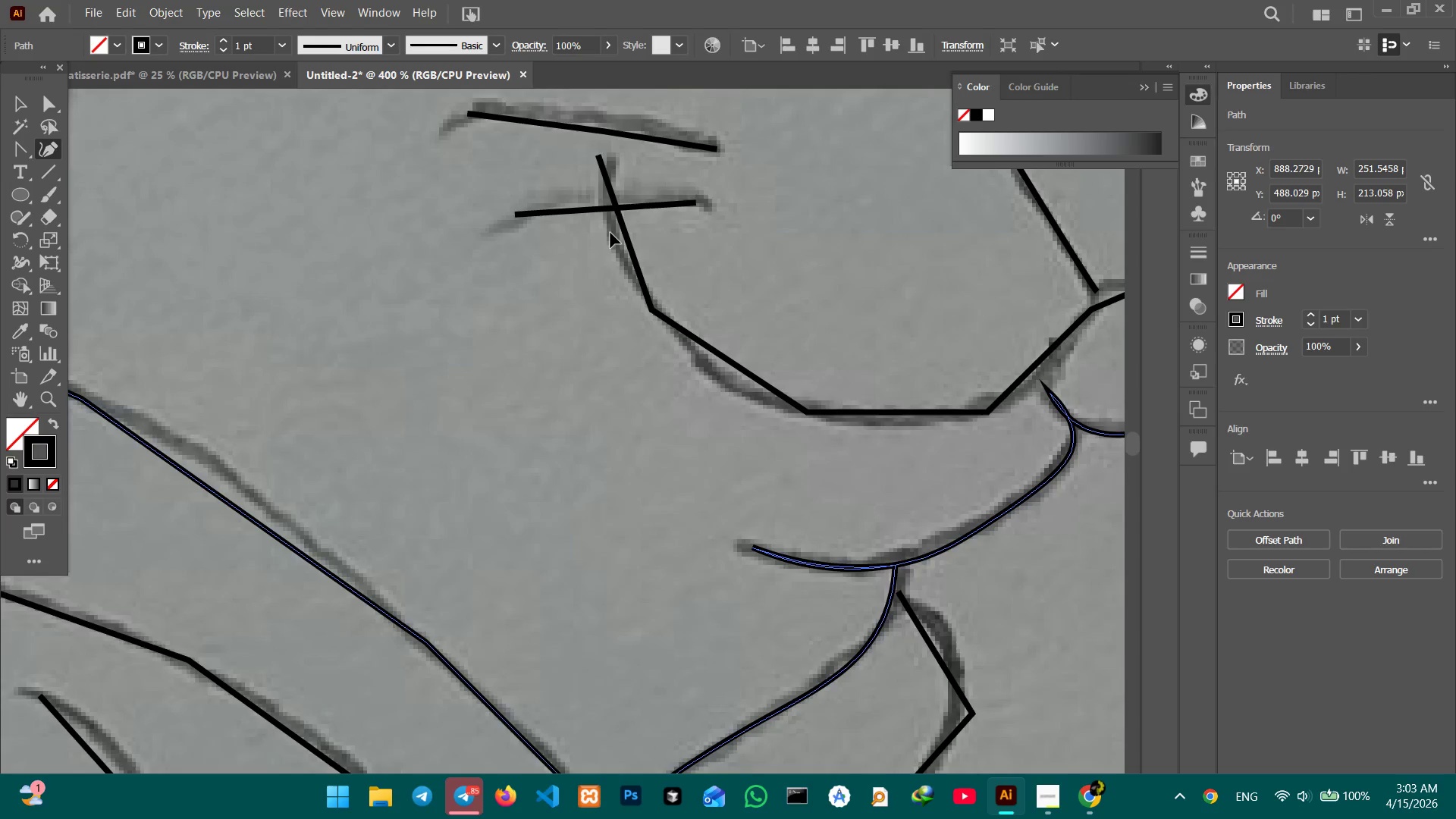 
key(Control+Minus)
 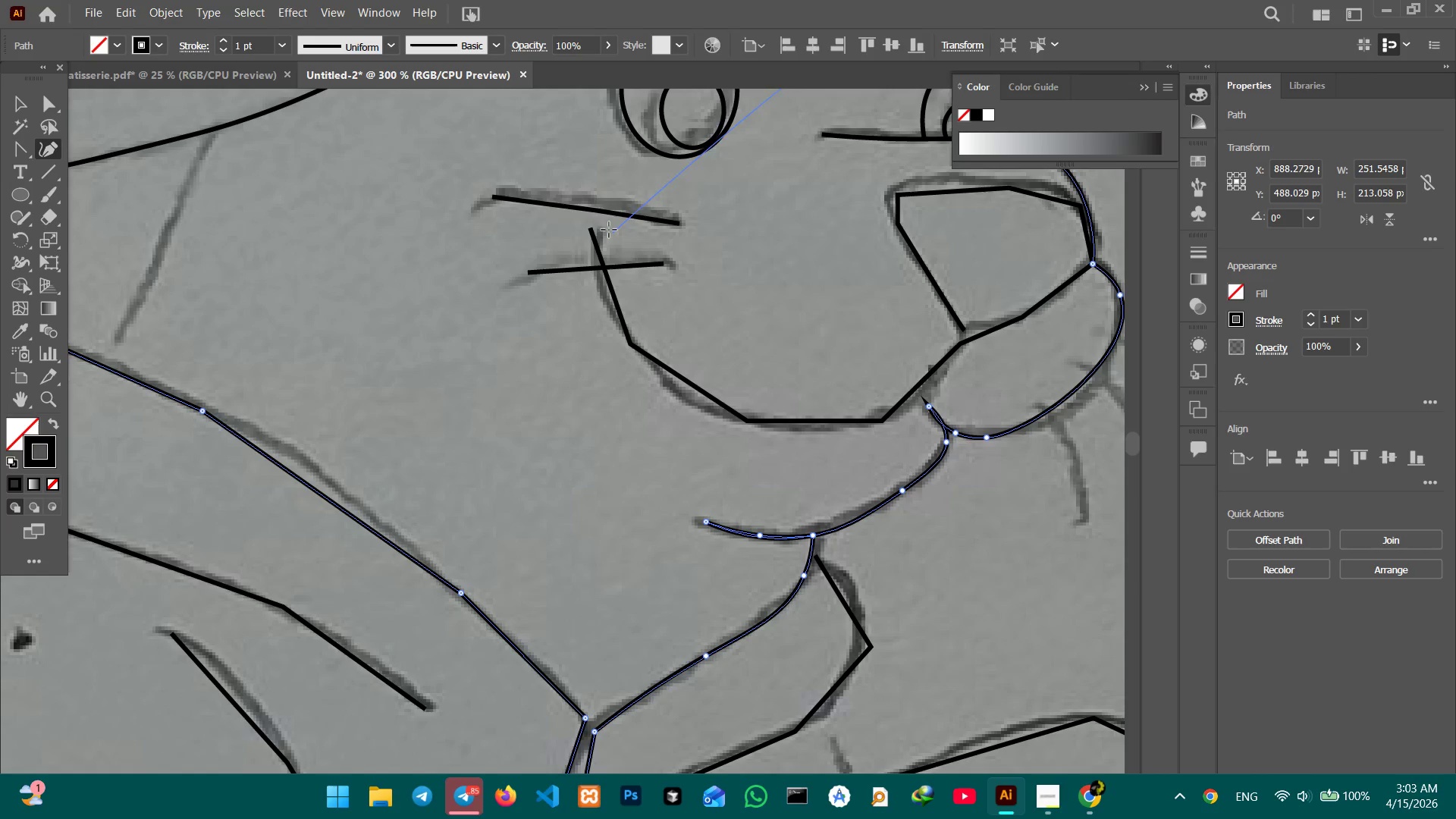 
hold_key(key=Space, duration=1.14)
 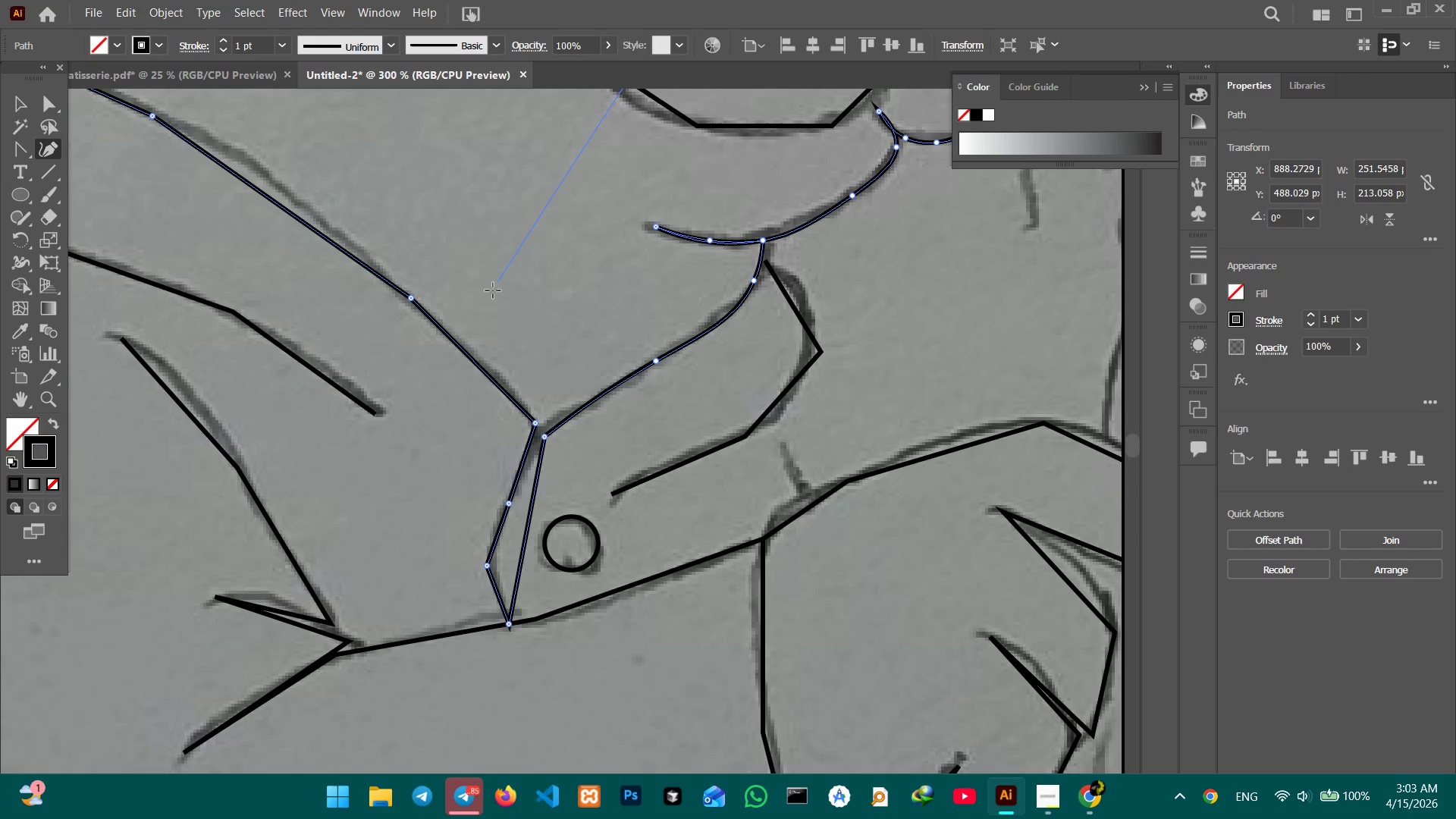 
left_click_drag(start_coordinate=[654, 349], to_coordinate=[605, 54])
 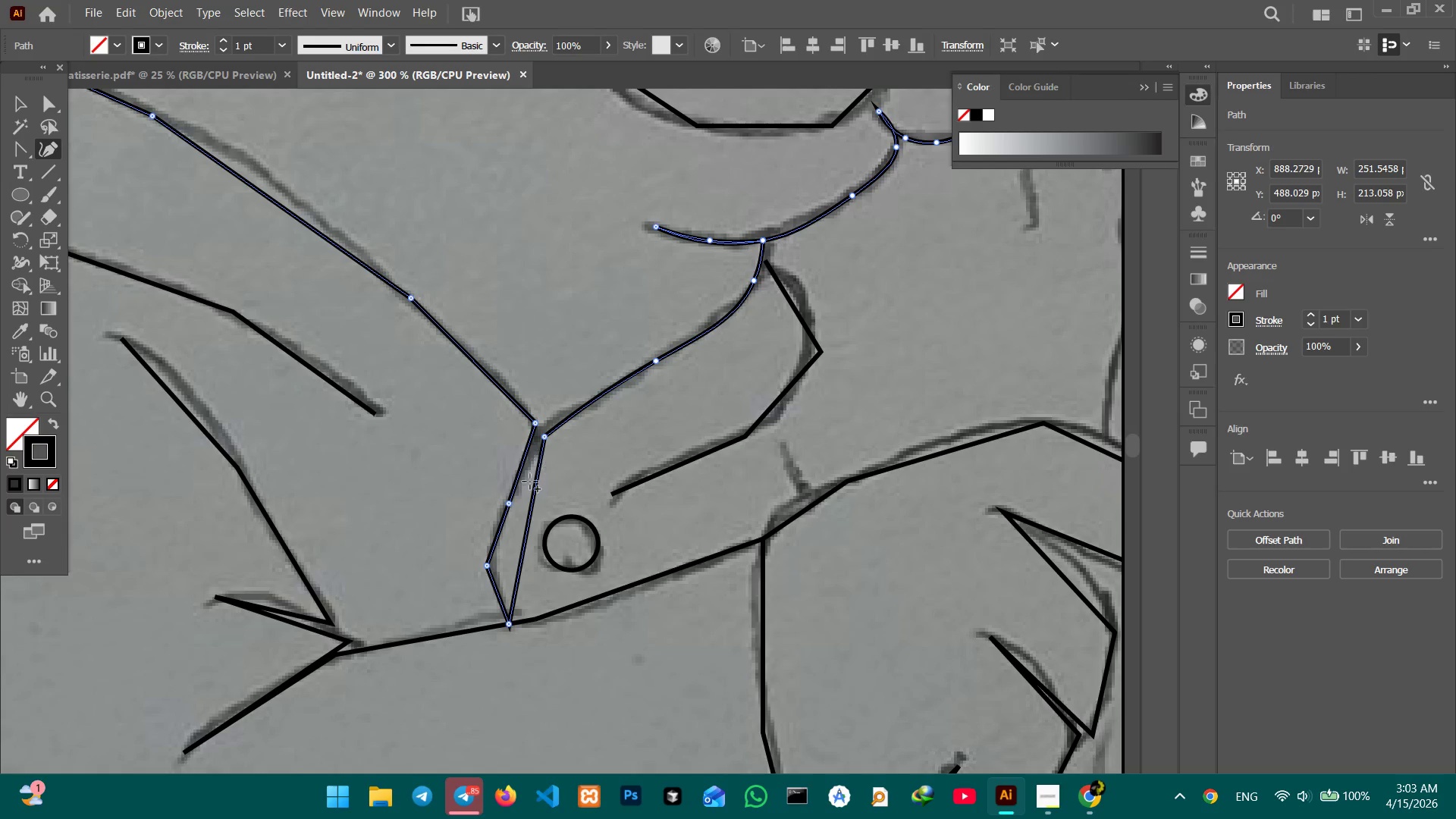 
hold_key(key=Space, duration=0.77)
 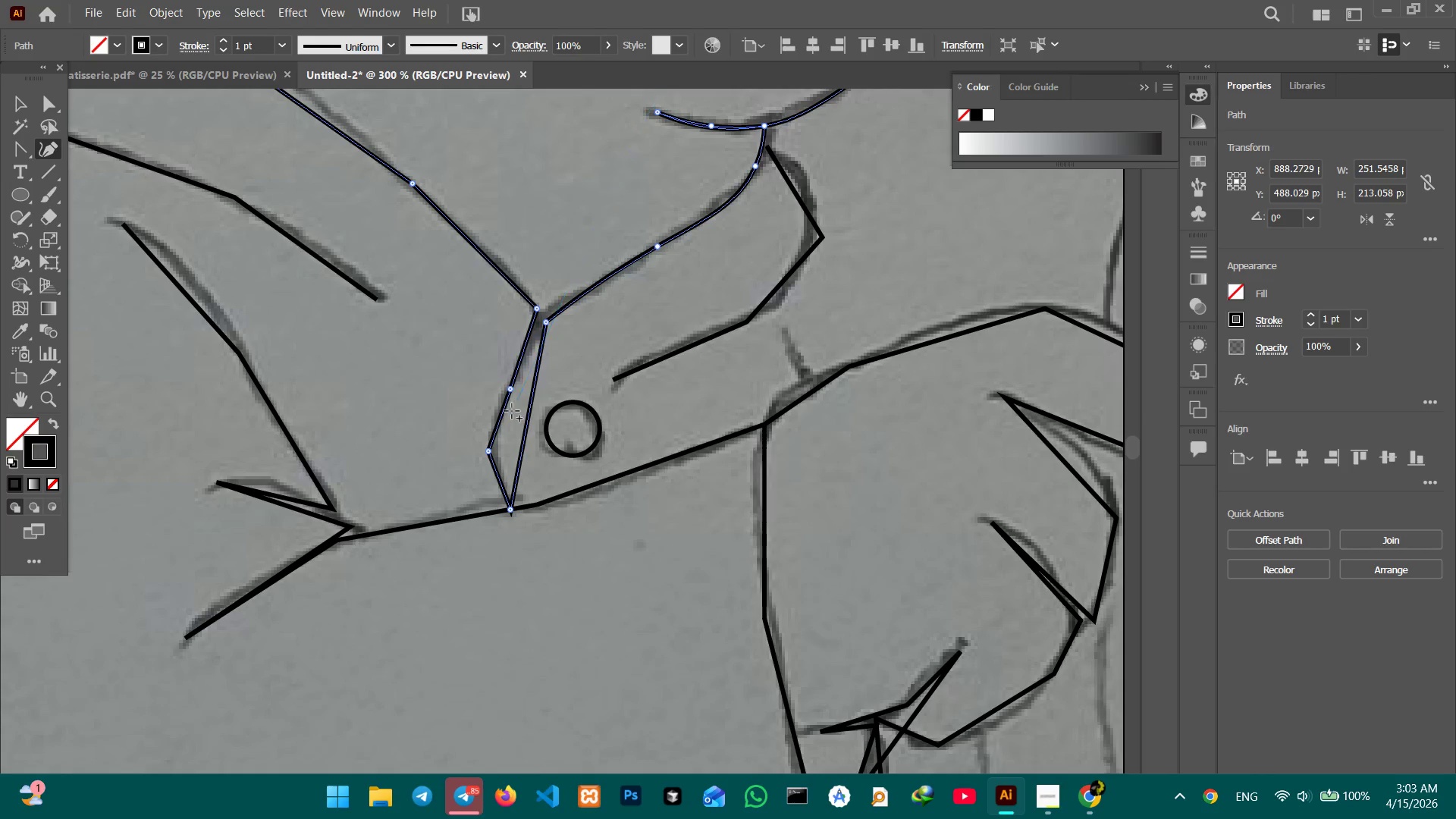 
left_click_drag(start_coordinate=[507, 540], to_coordinate=[508, 425])
 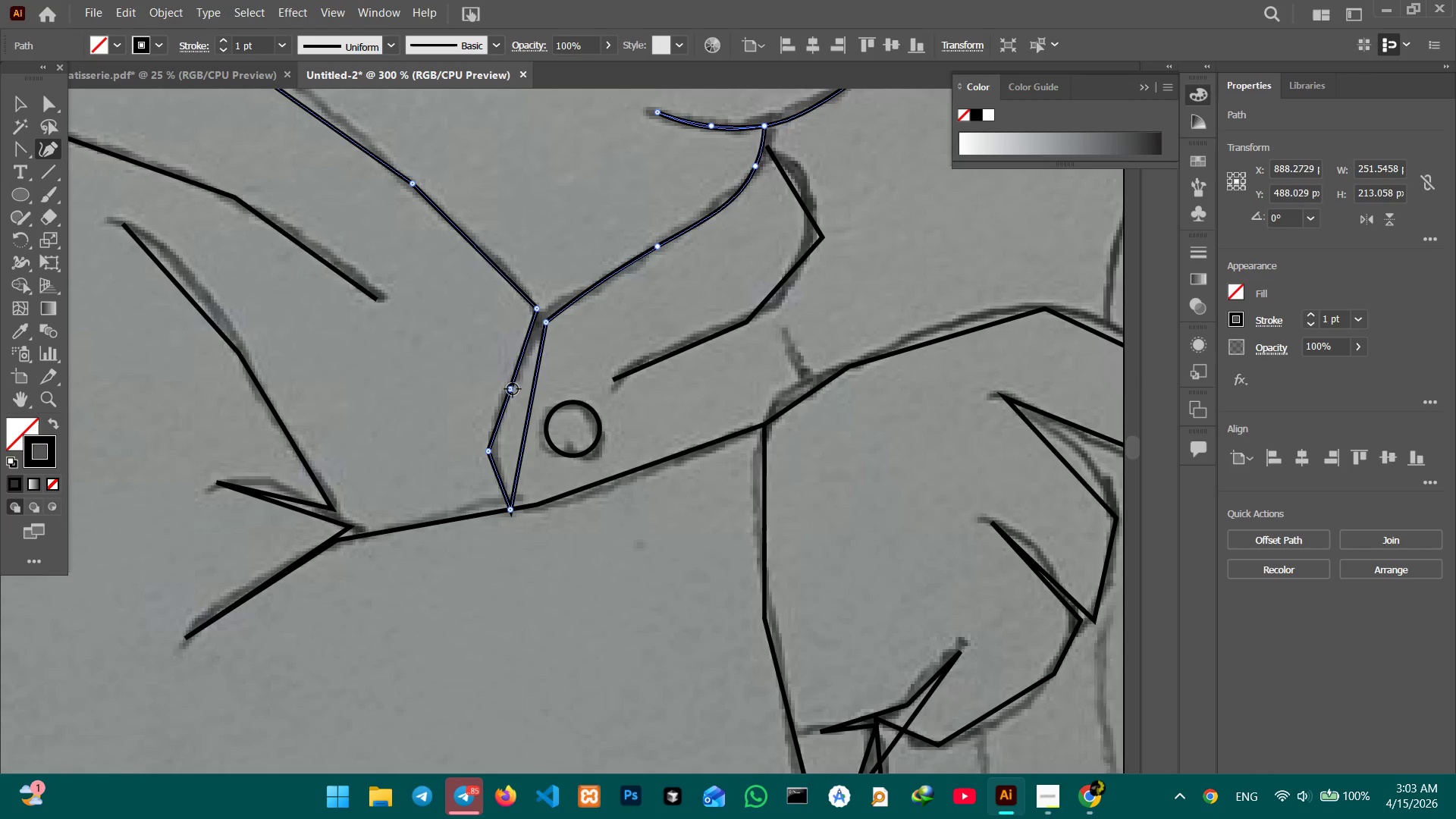 
left_click([513, 388])
 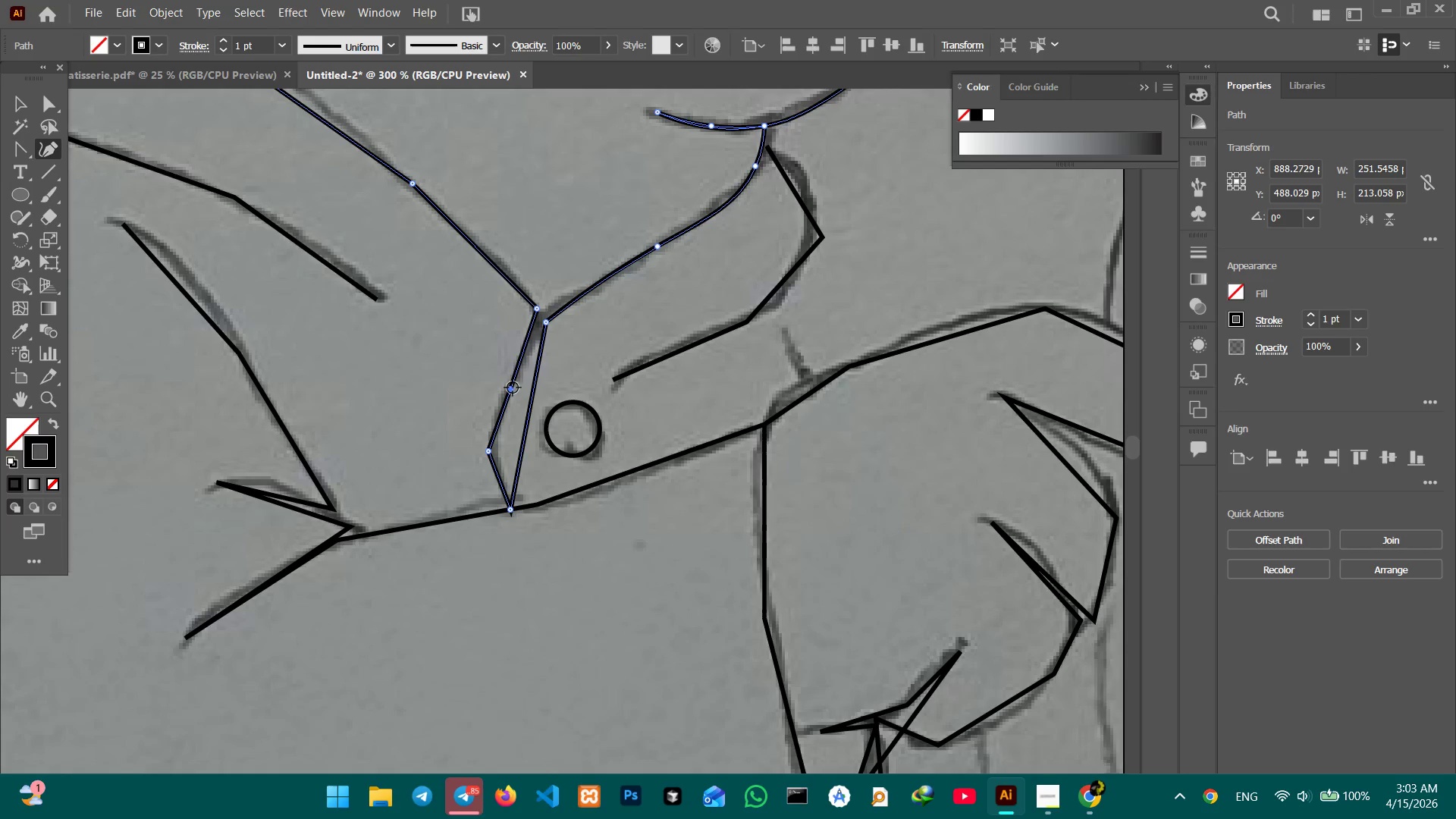 
key(Backspace)
 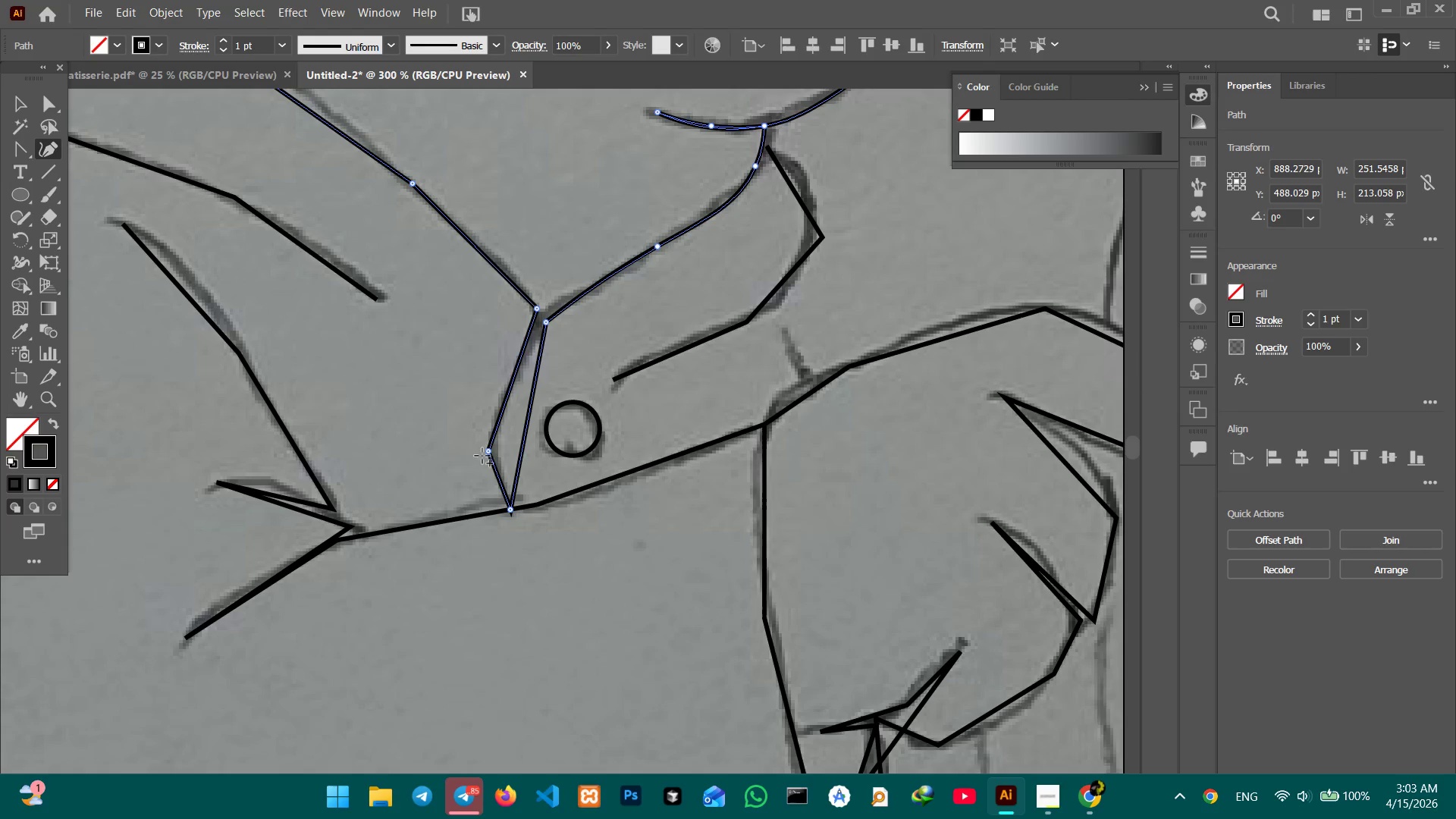 
key(Backspace)
 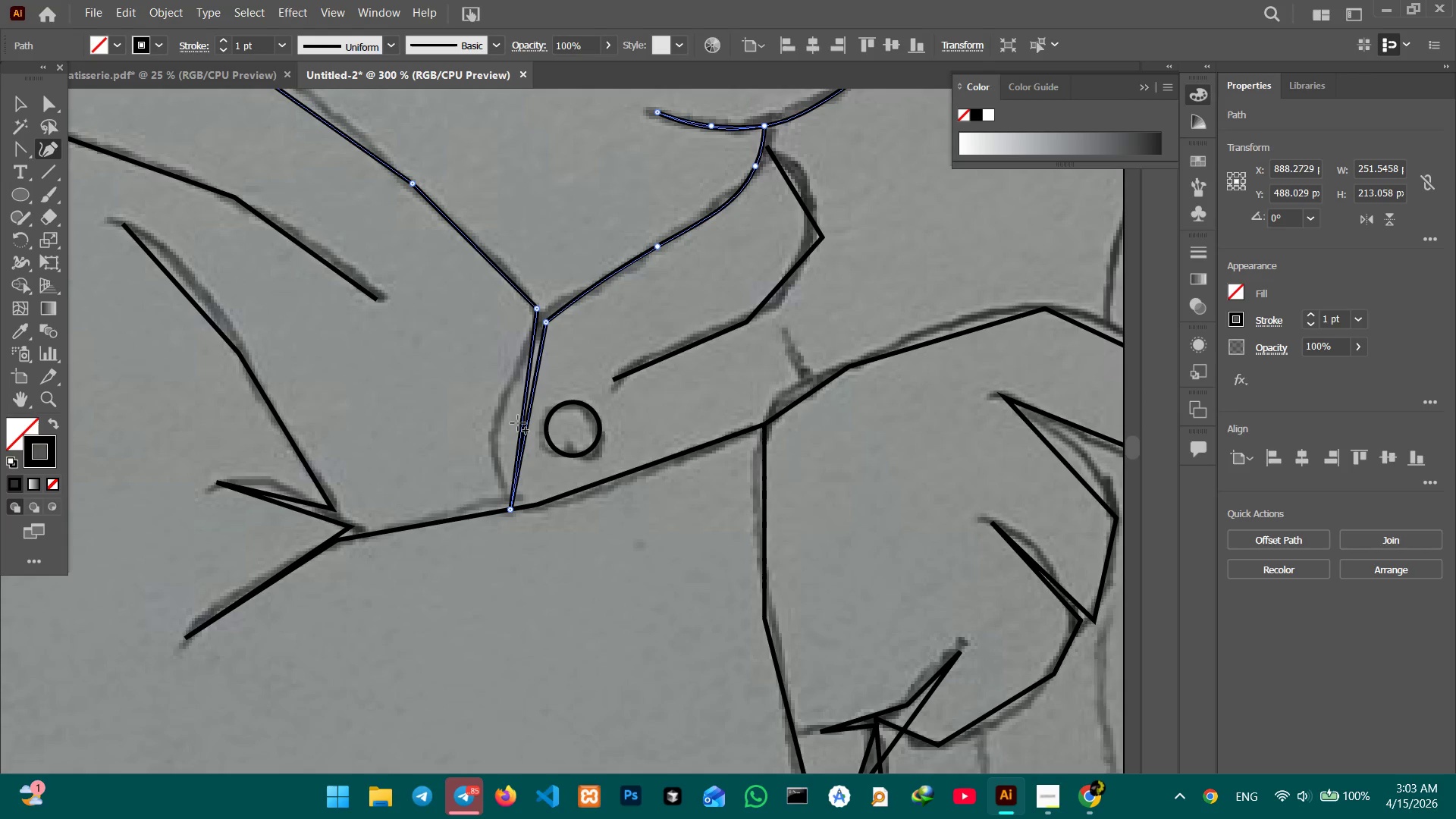 
left_click_drag(start_coordinate=[518, 423], to_coordinate=[491, 425])
 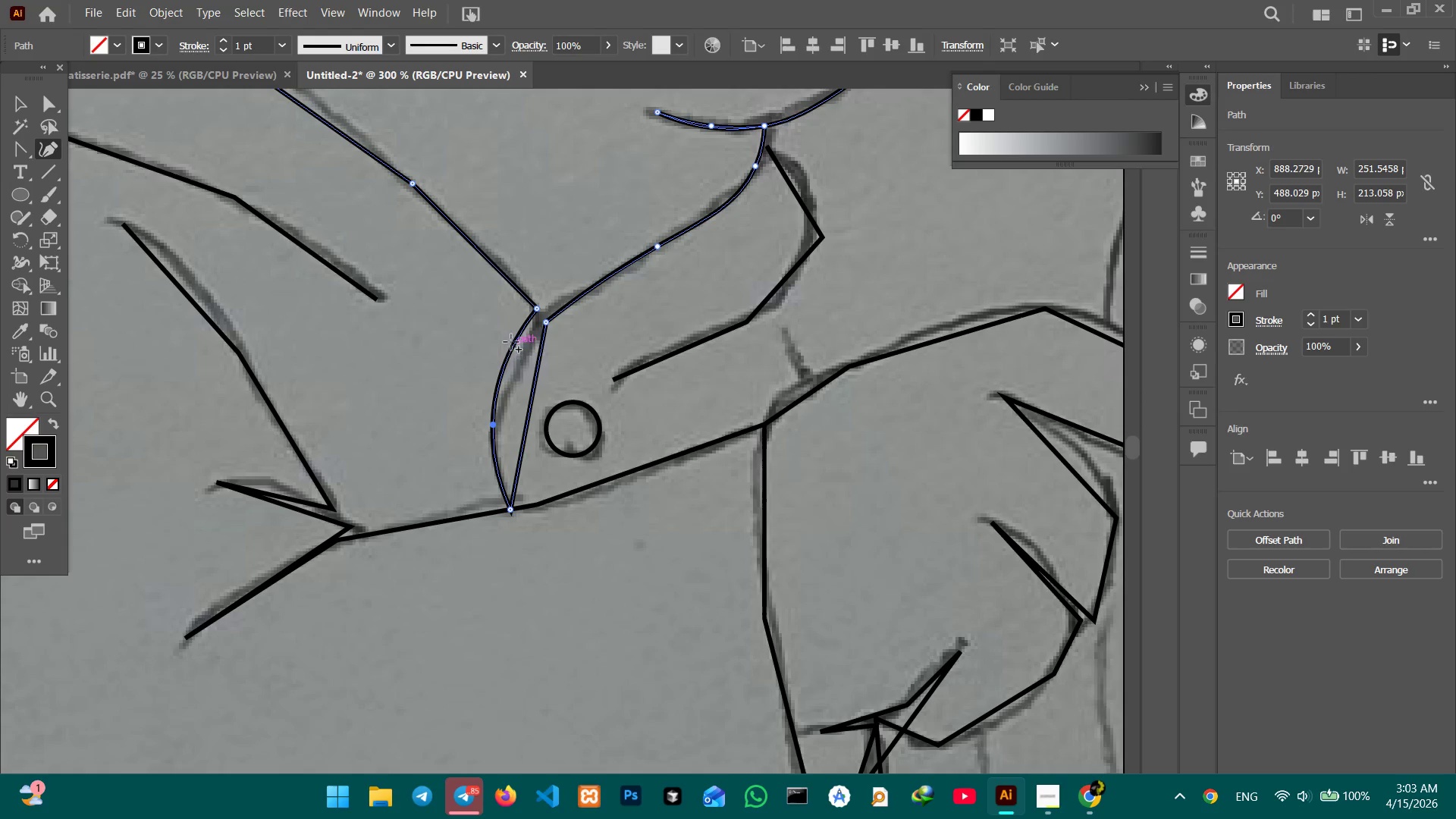 
left_click_drag(start_coordinate=[511, 342], to_coordinate=[527, 351])
 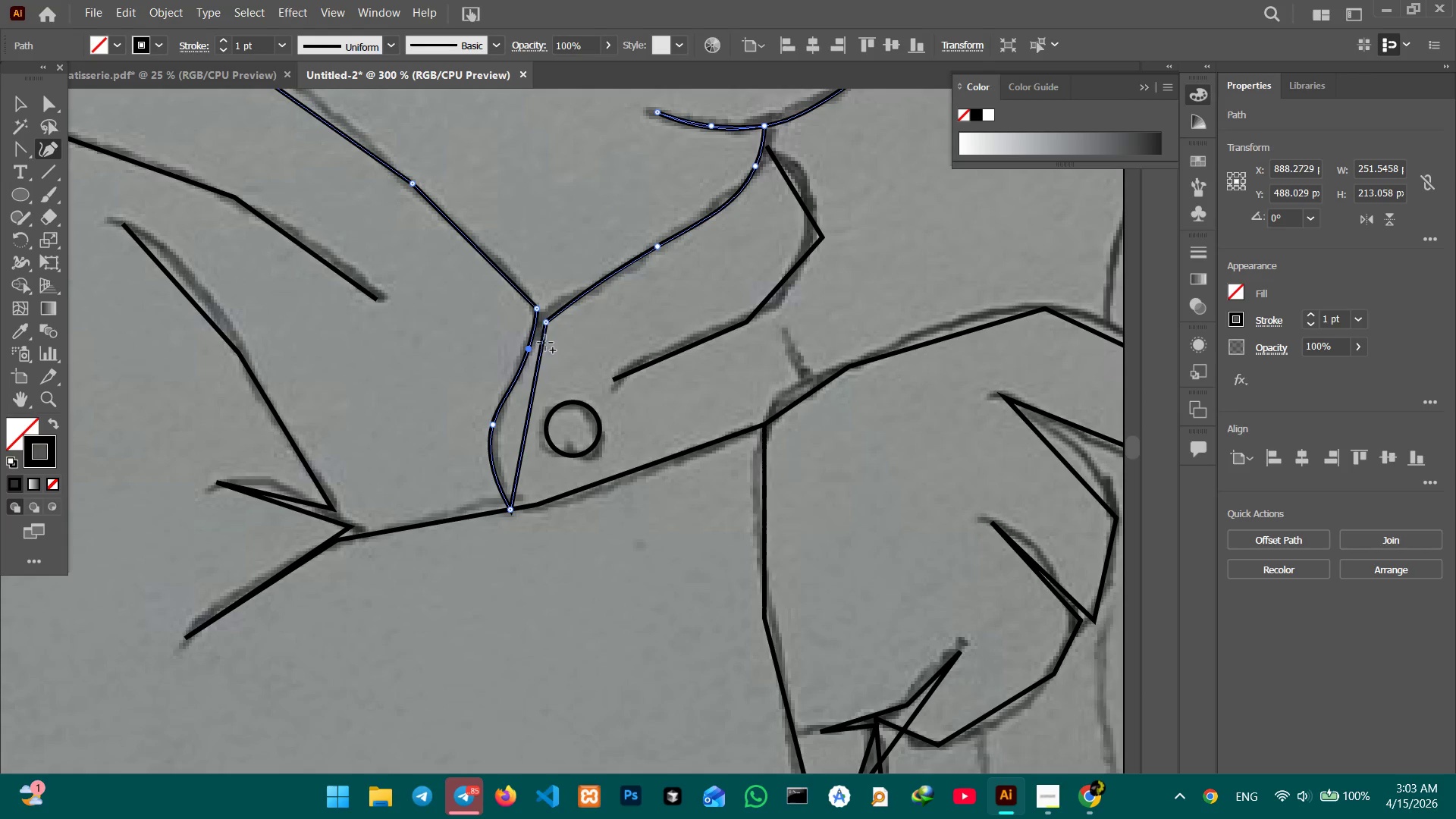 
scroll: coordinate [719, 372], scroll_direction: up, amount: 7.0
 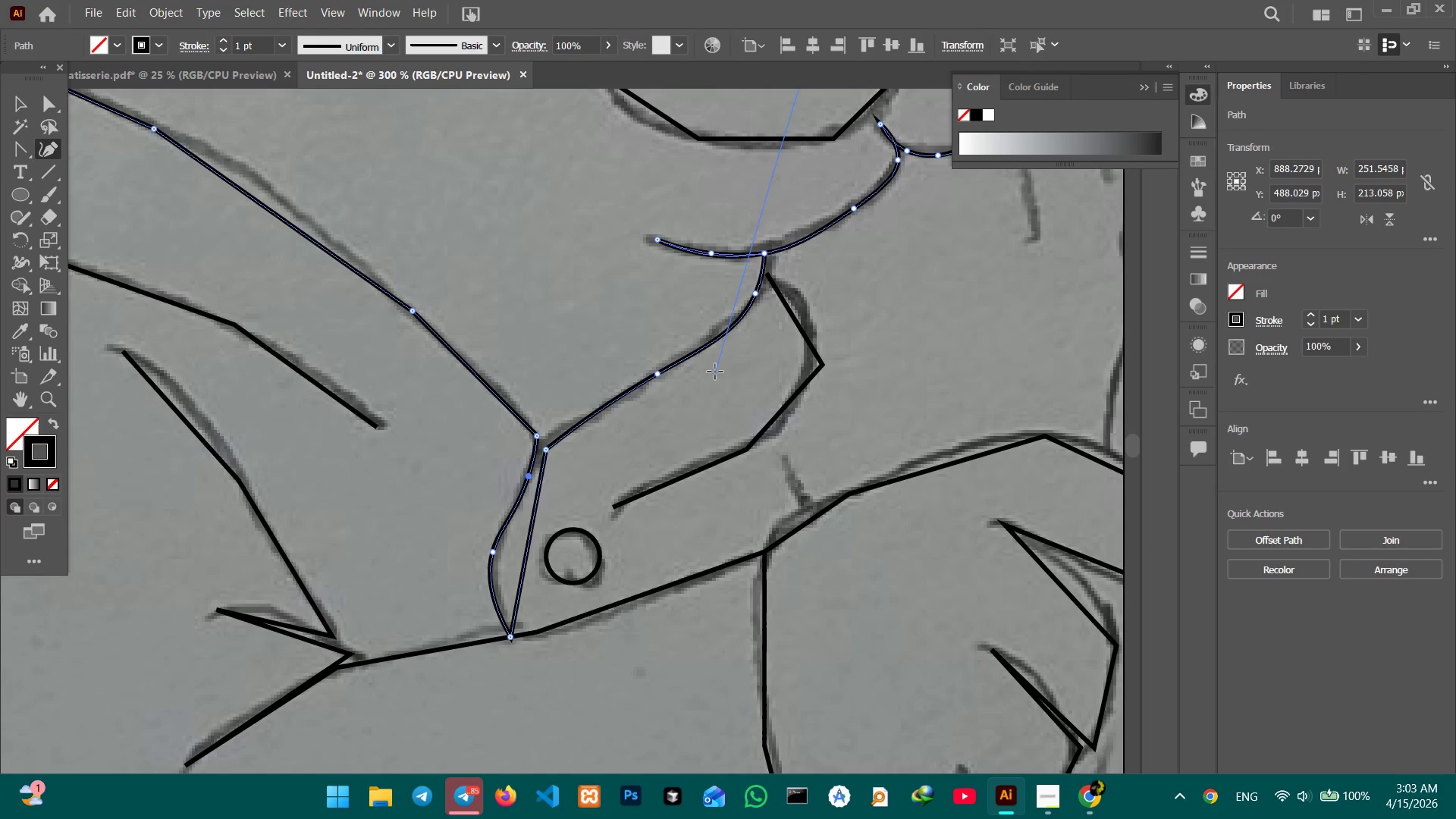 
scroll: coordinate [713, 378], scroll_direction: down, amount: 3.0
 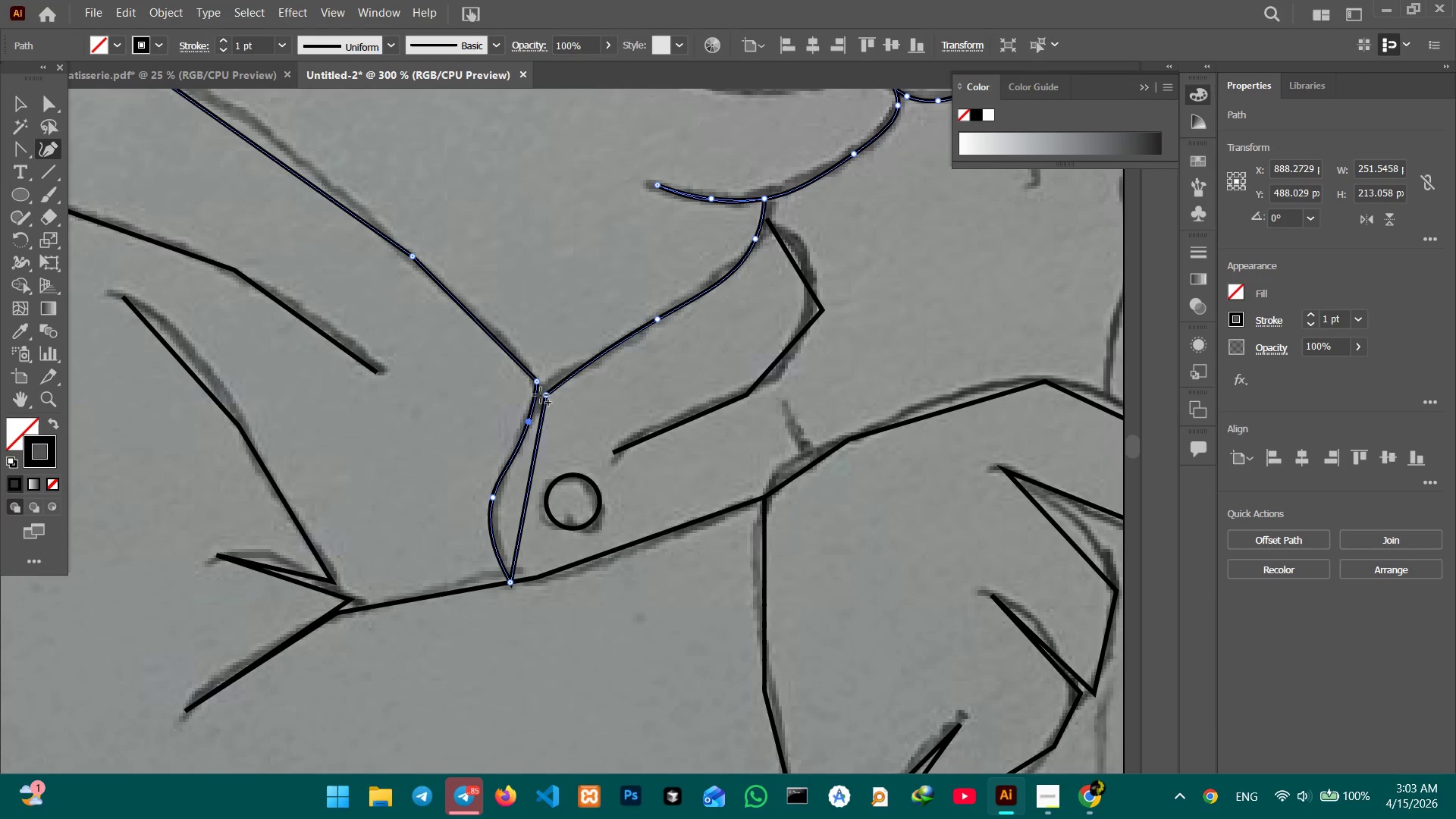 
left_click_drag(start_coordinate=[541, 395], to_coordinate=[540, 386])
 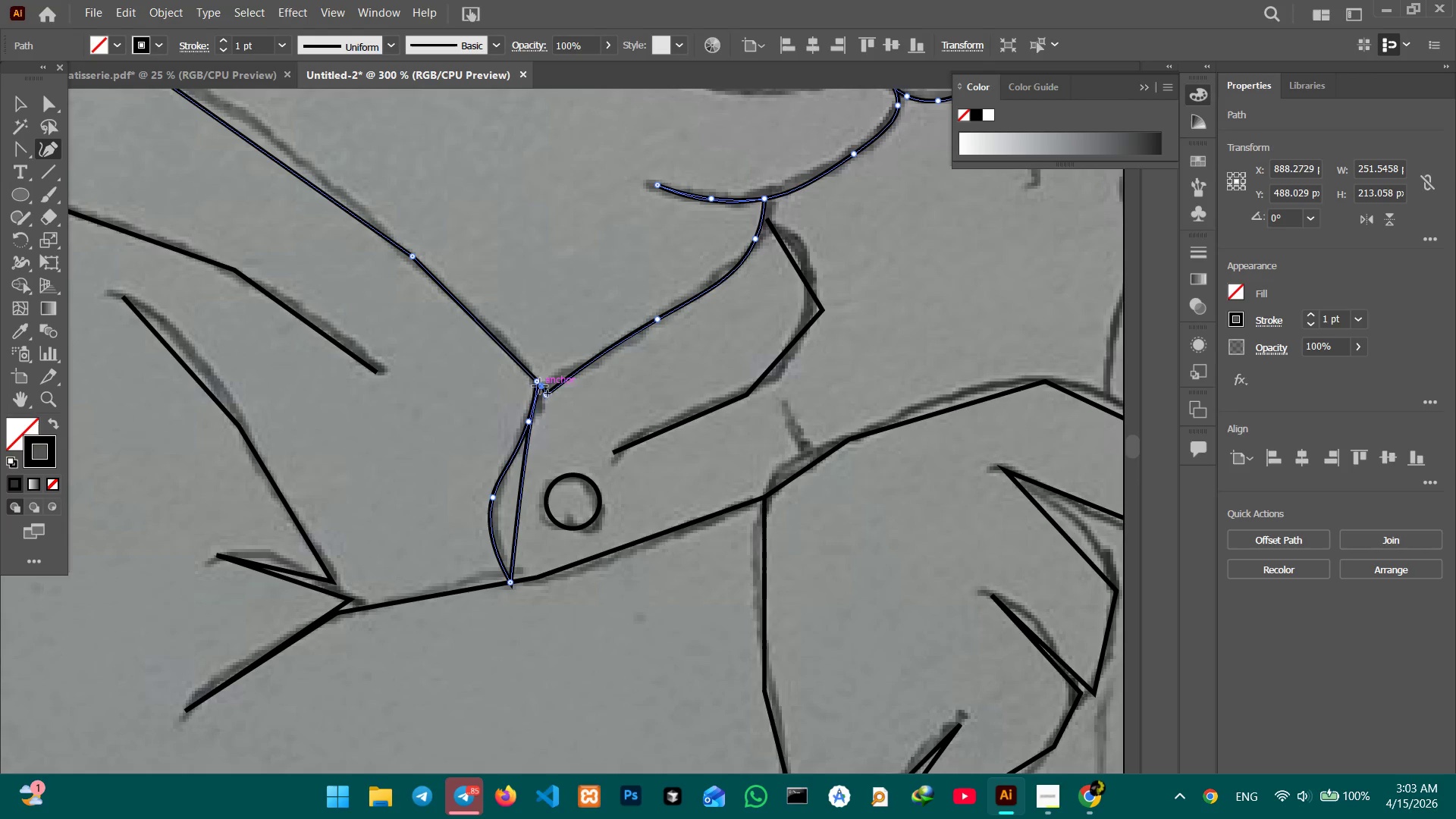 
key(Backspace)
 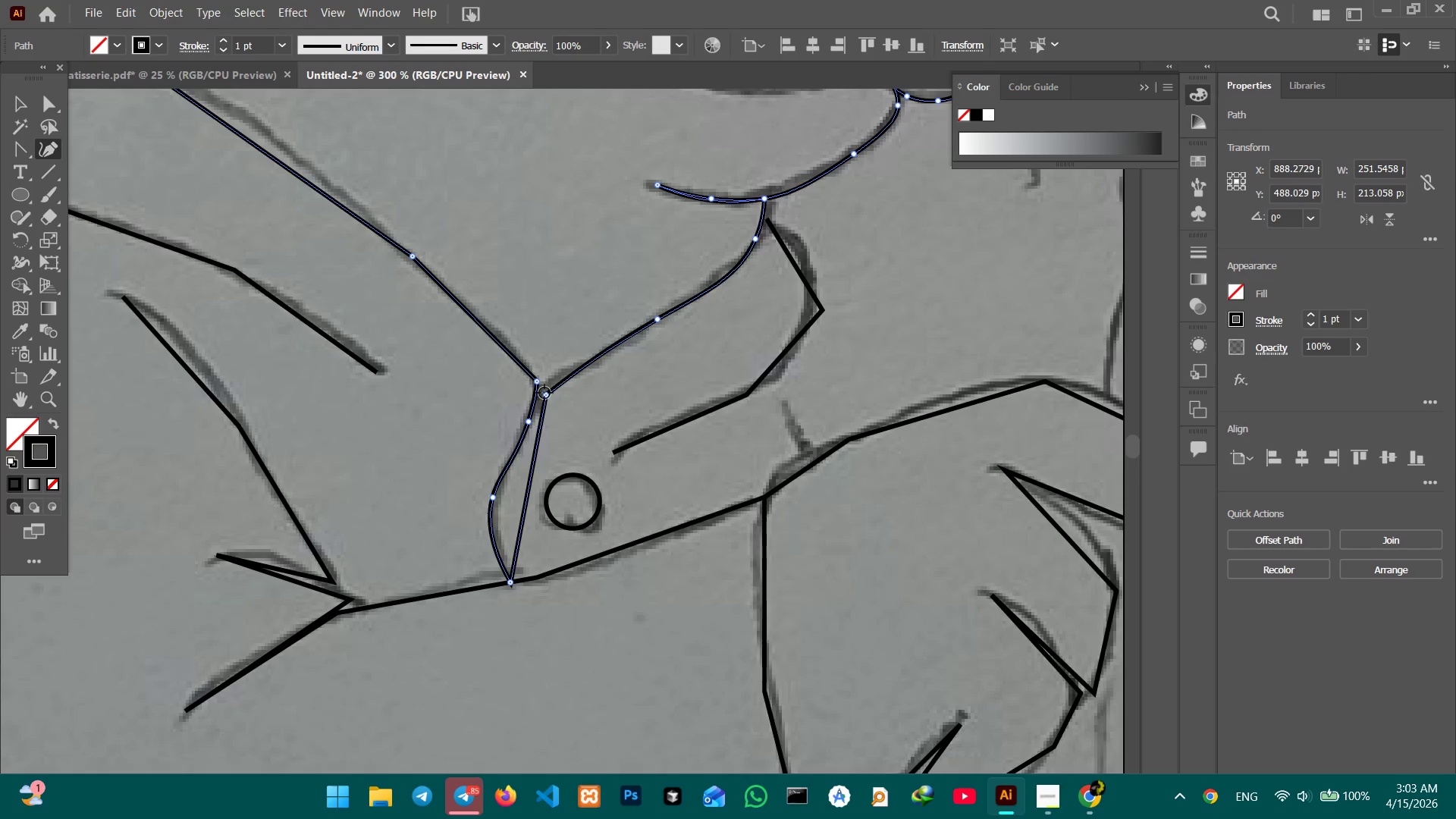 
left_click_drag(start_coordinate=[544, 393], to_coordinate=[538, 380])
 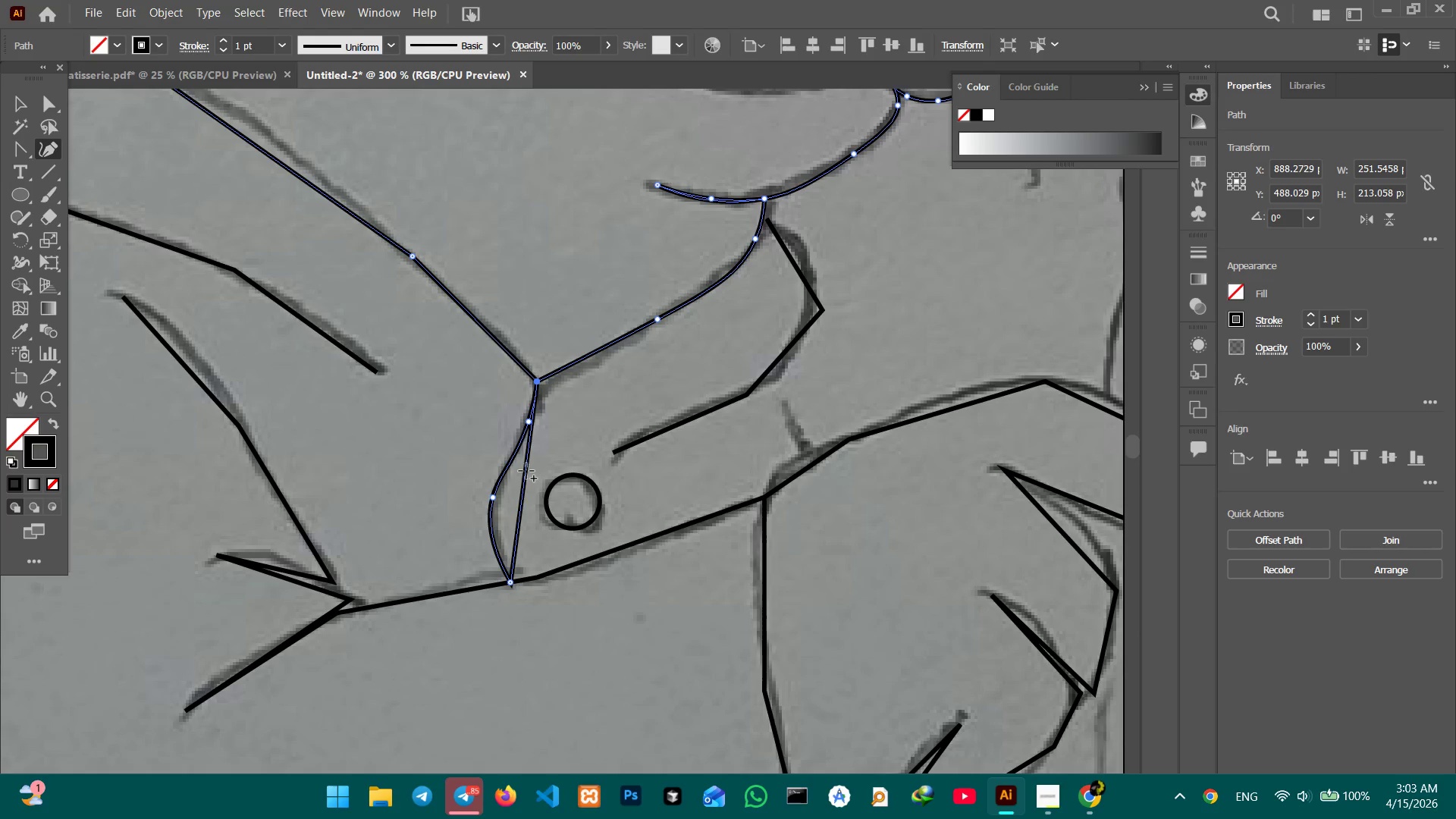 
left_click_drag(start_coordinate=[526, 472], to_coordinate=[535, 475])
 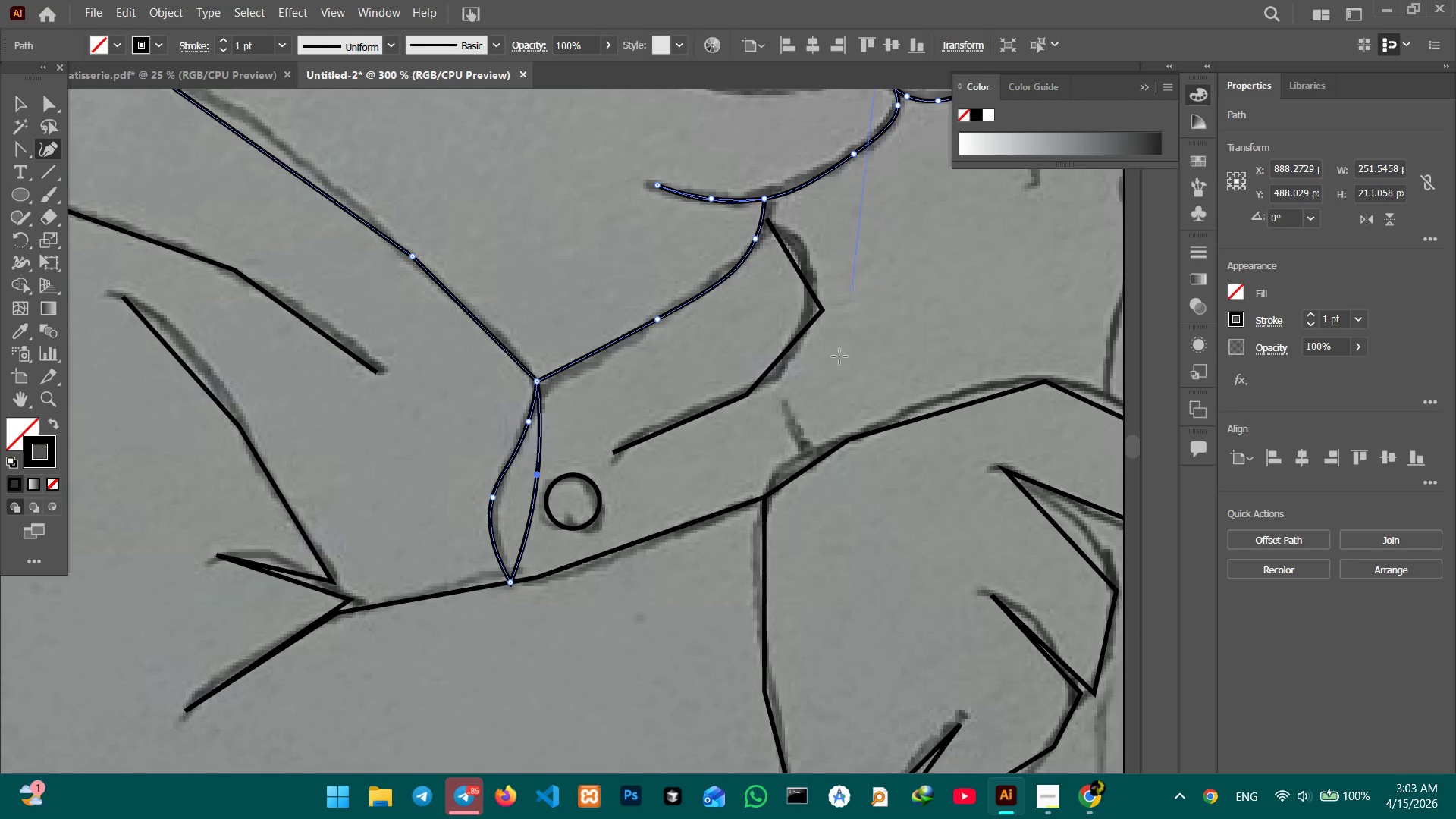 
hold_key(key=Space, duration=1.09)
 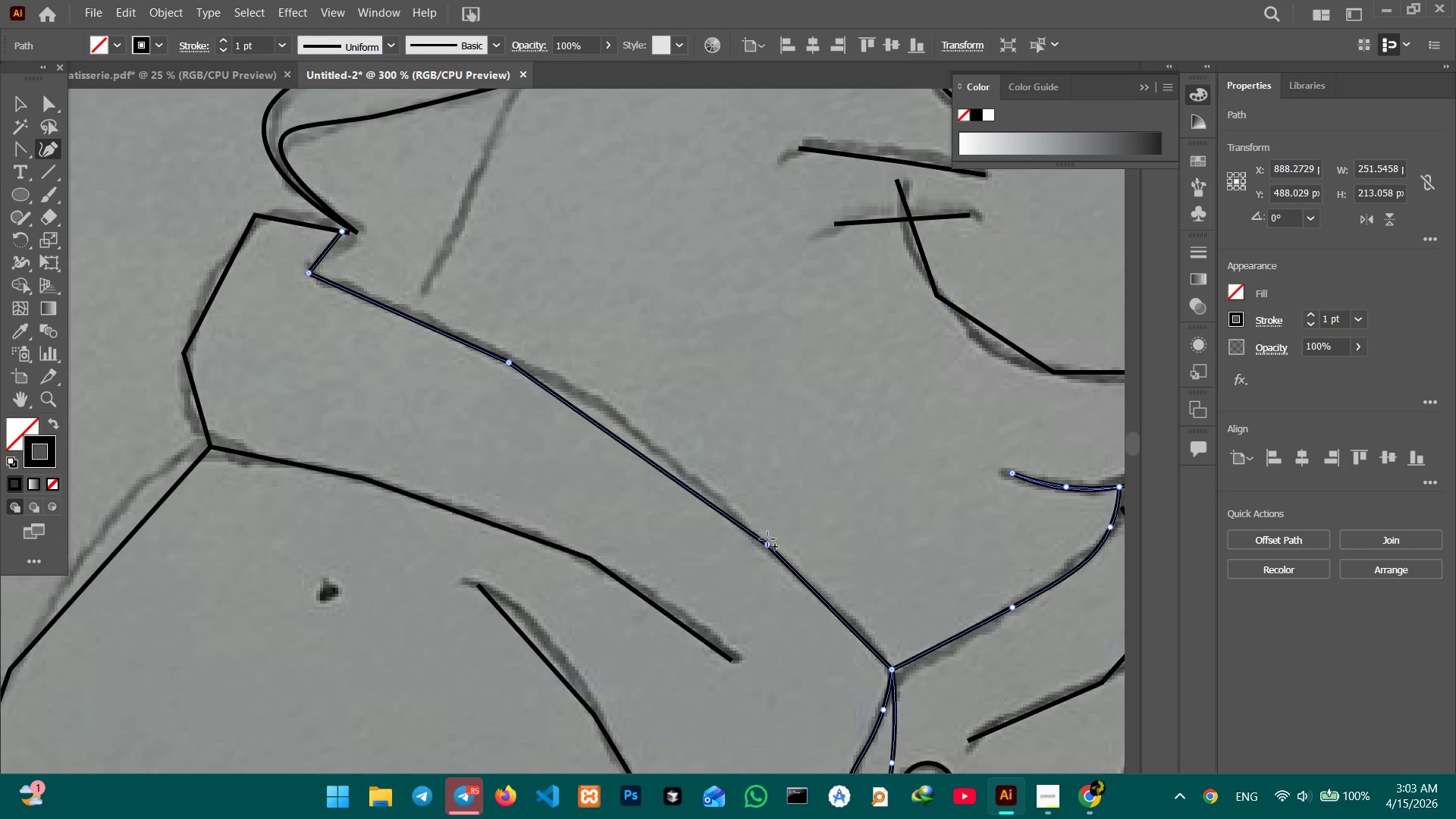 
left_click_drag(start_coordinate=[596, 361], to_coordinate=[941, 644])
 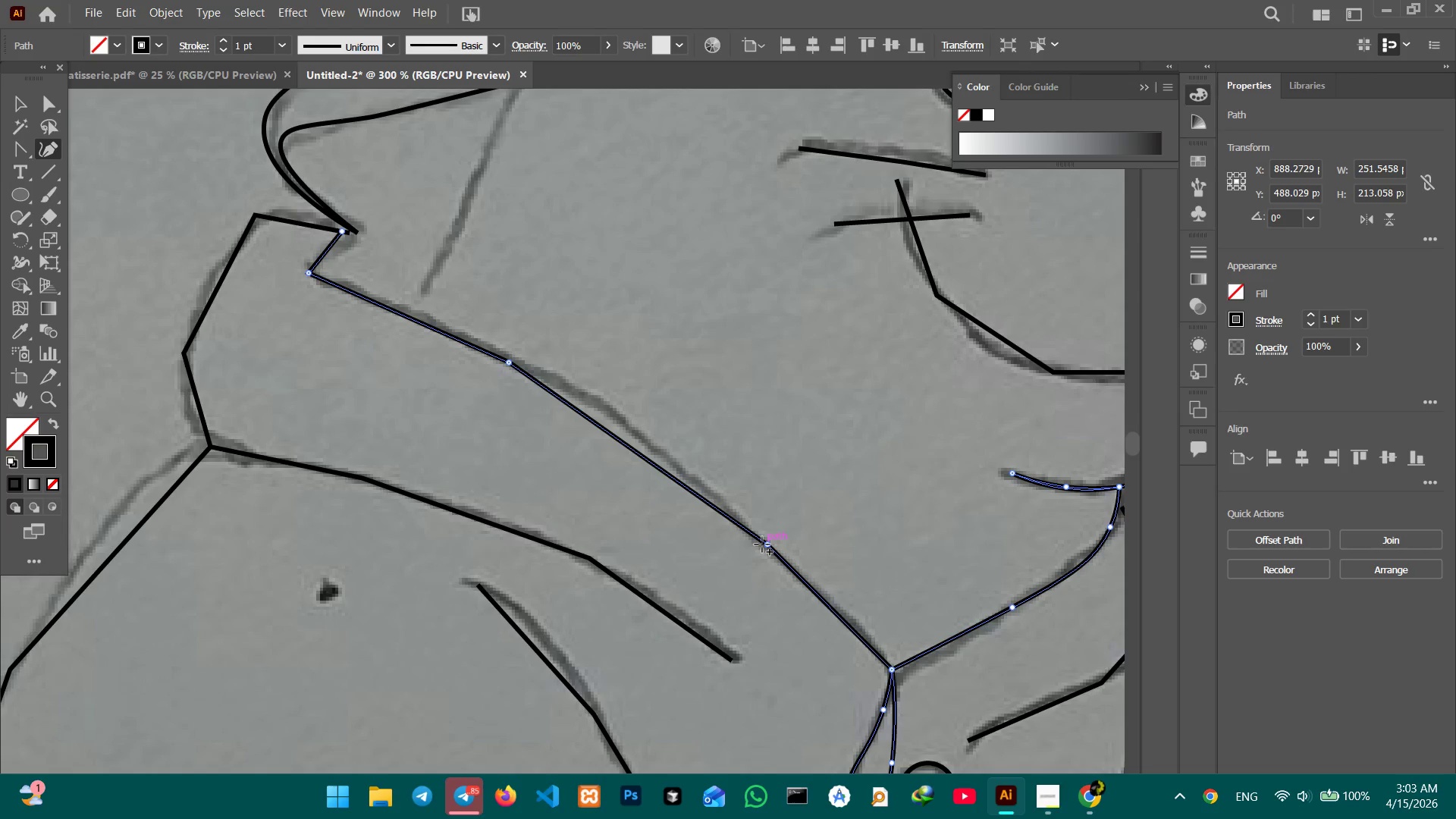 
left_click([761, 544])
 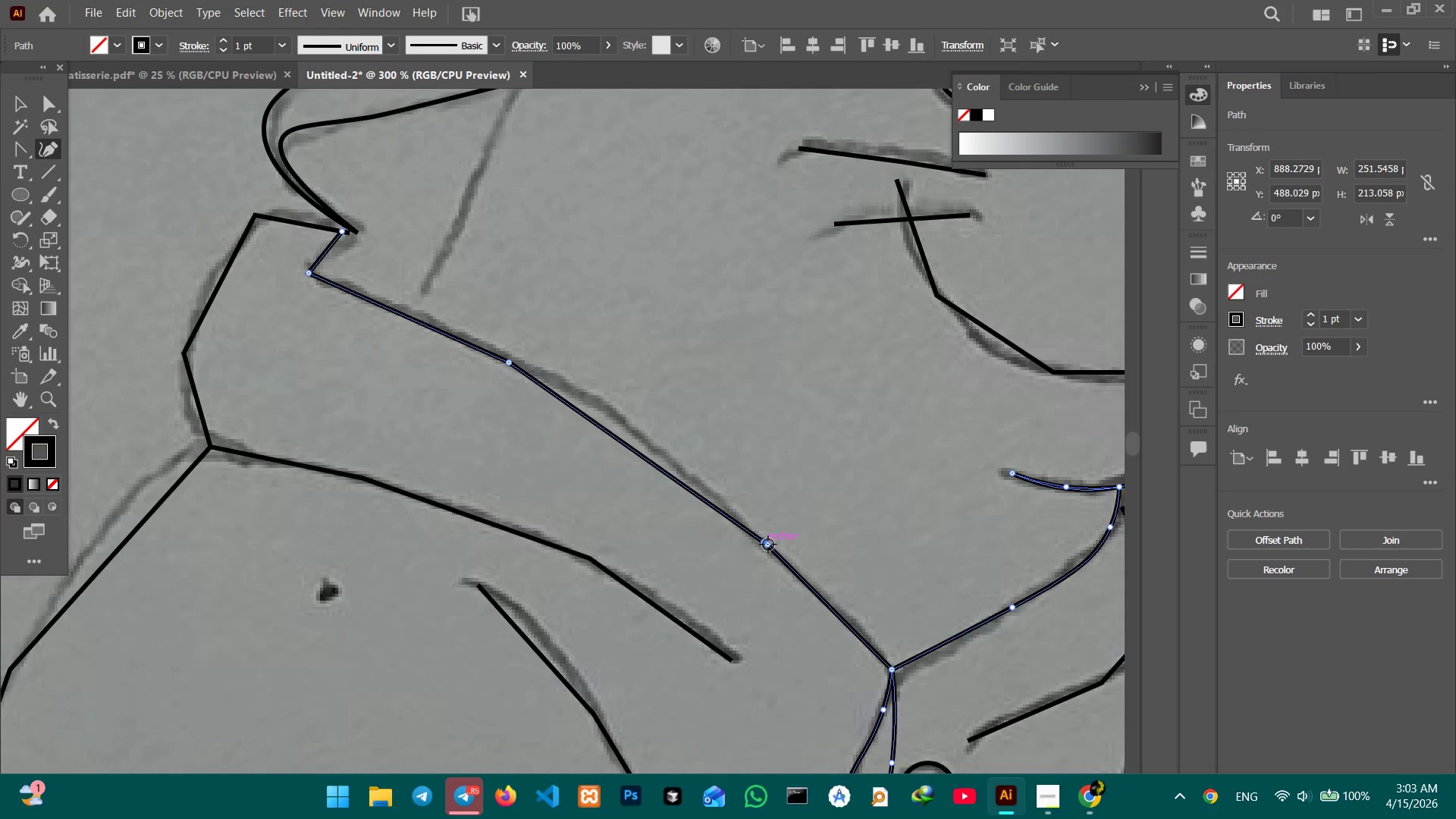 
left_click([770, 544])
 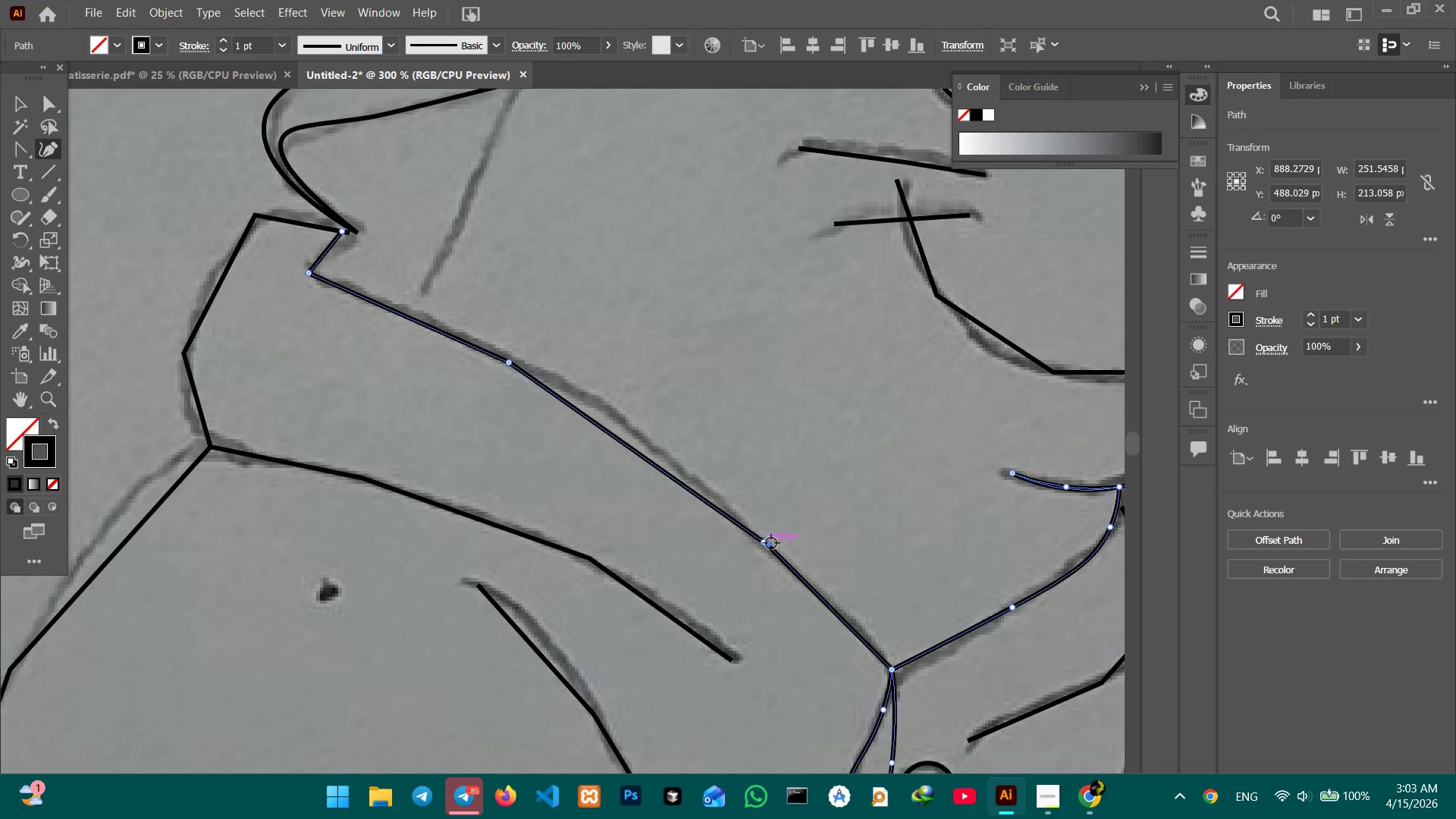 
key(Backspace)
 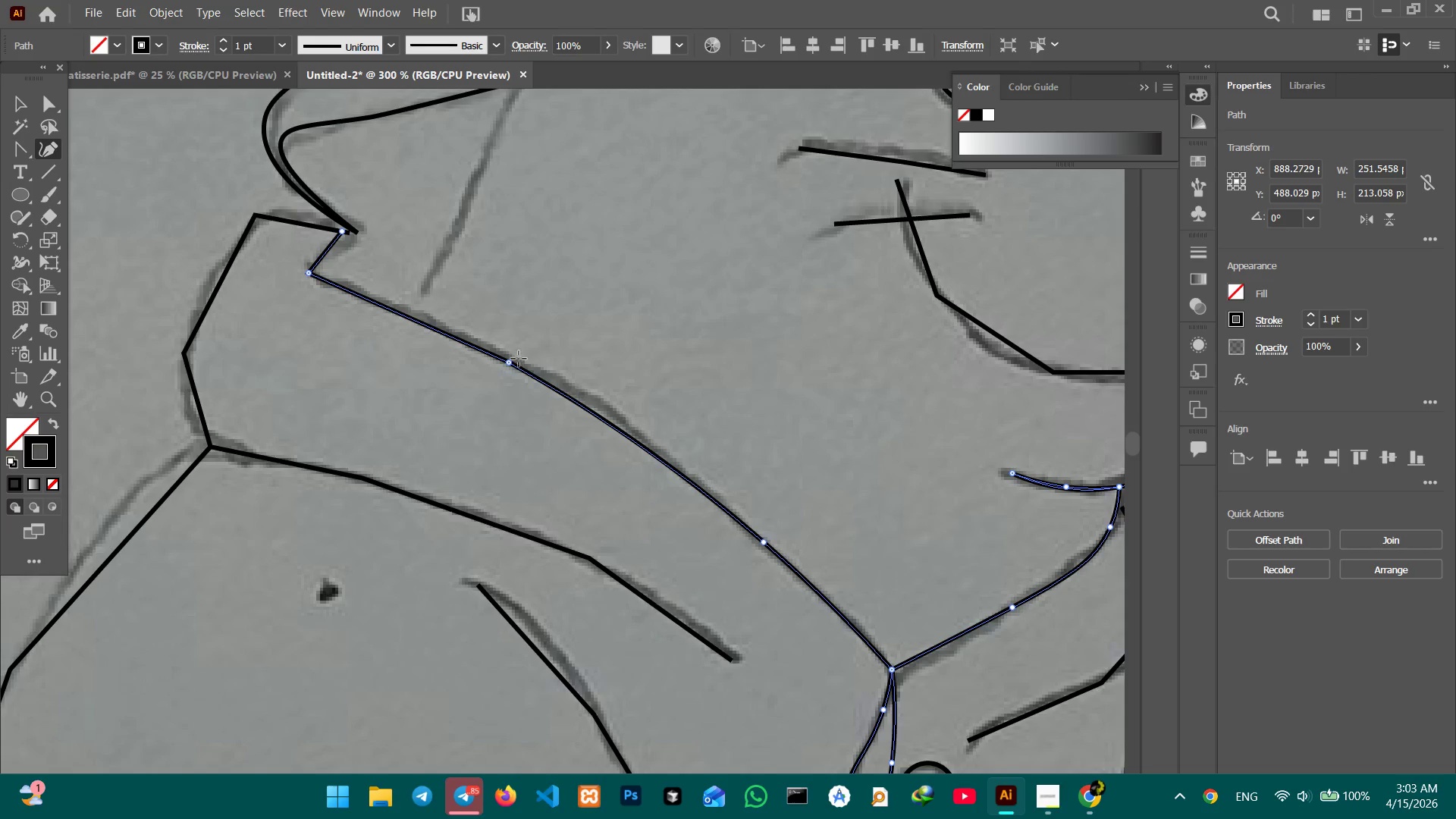 
left_click([513, 362])
 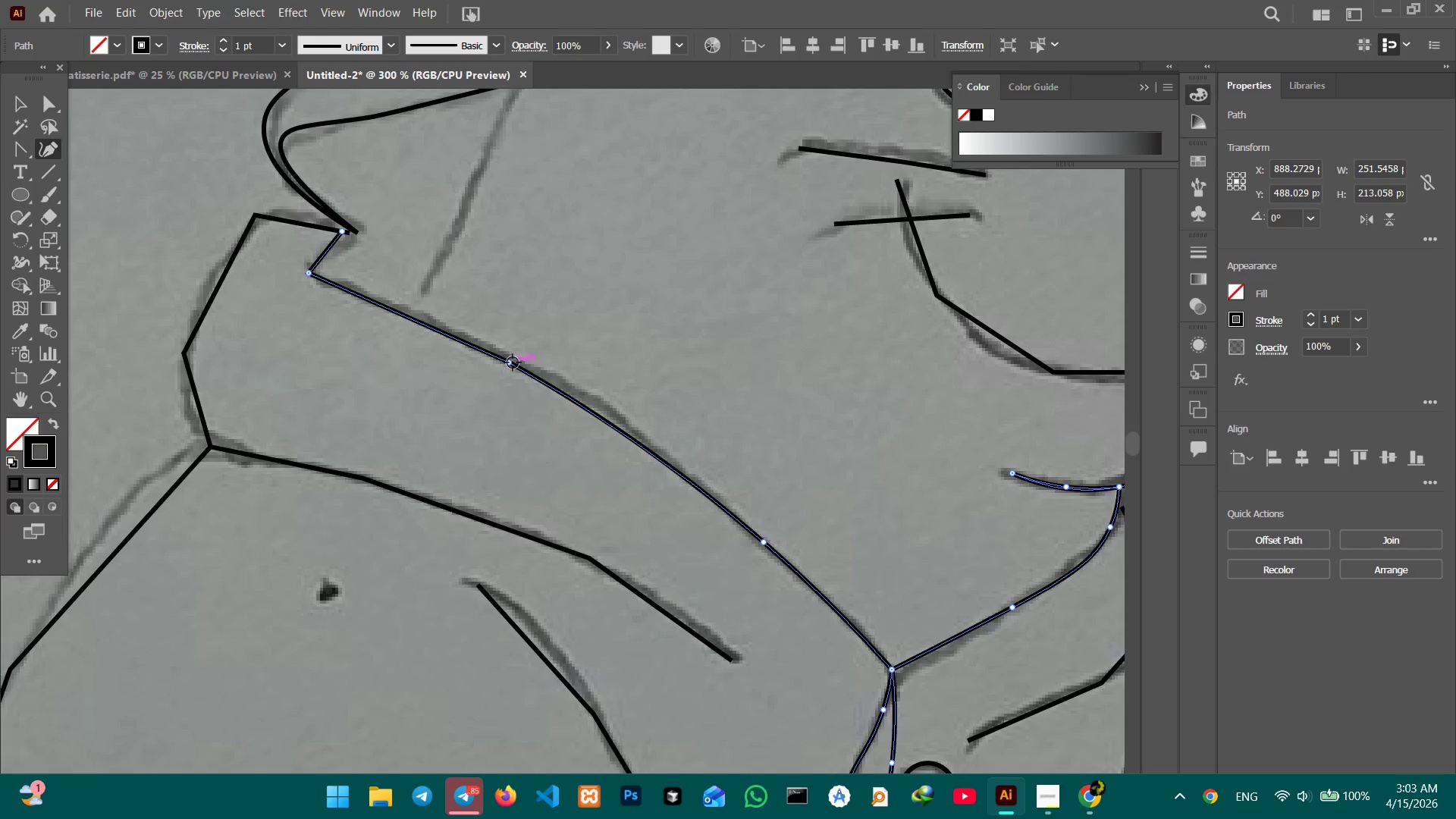 
key(Backspace)
 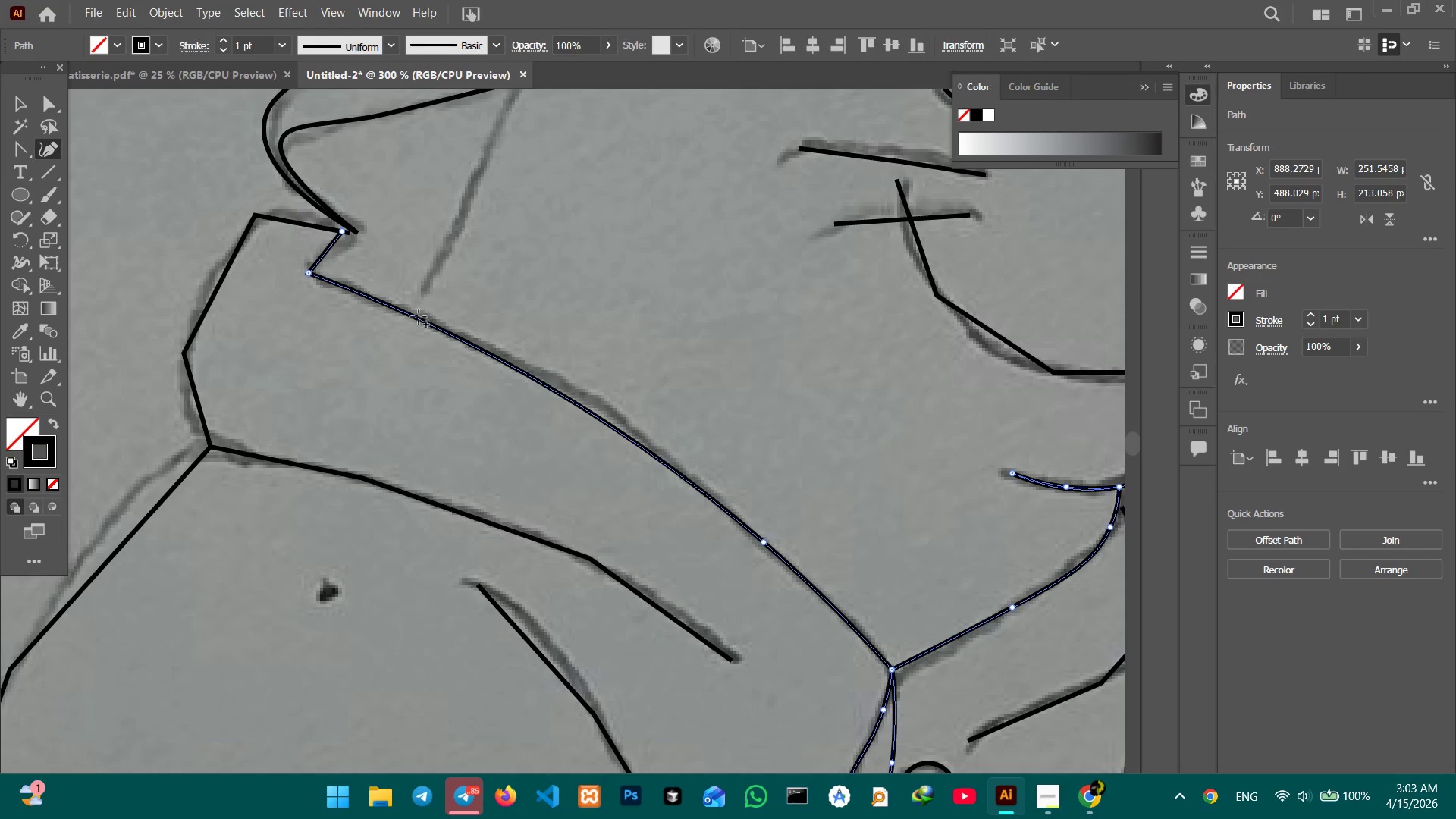 
hold_key(key=Space, duration=0.62)
 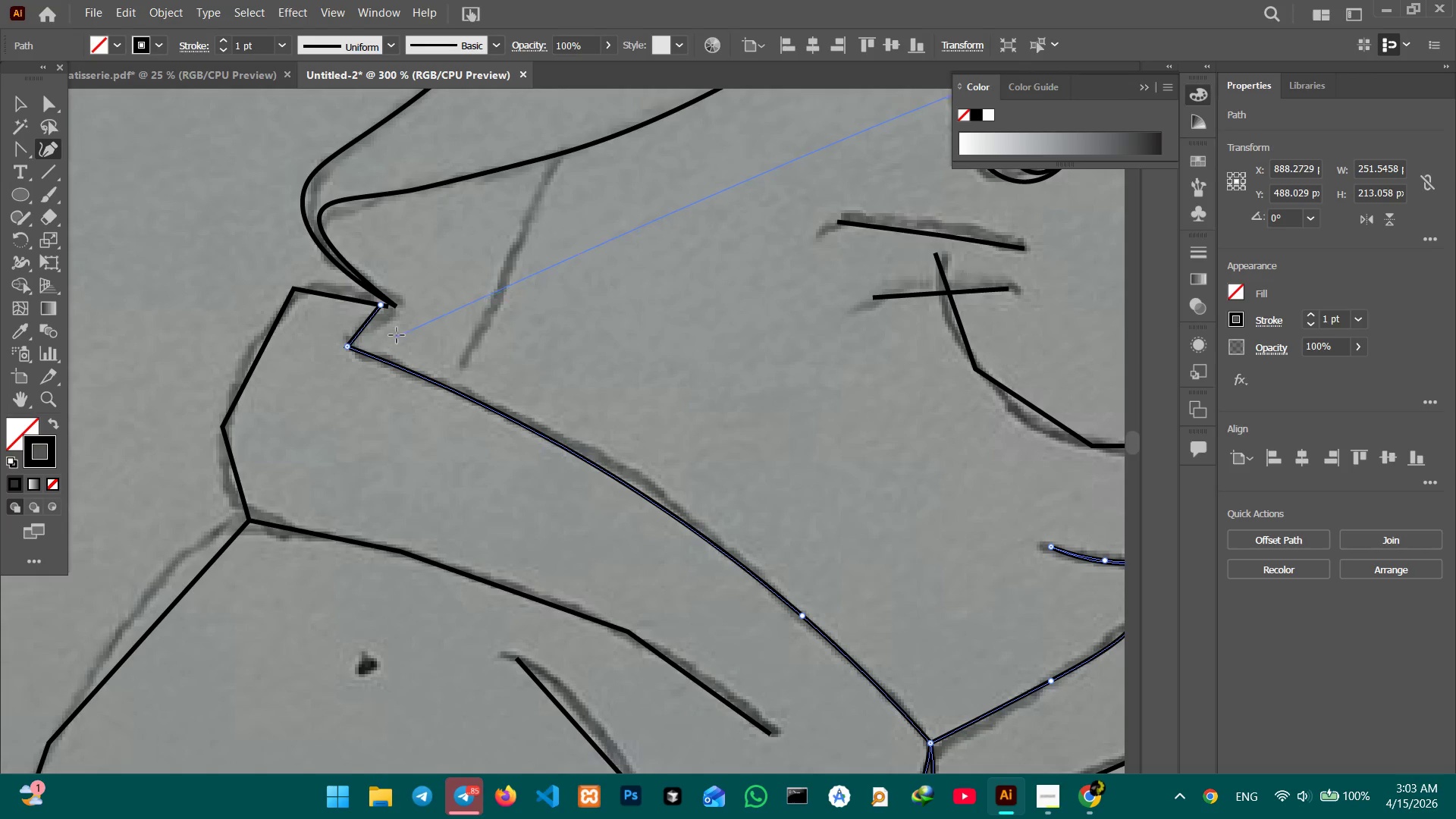 
left_click_drag(start_coordinate=[421, 392], to_coordinate=[460, 466])
 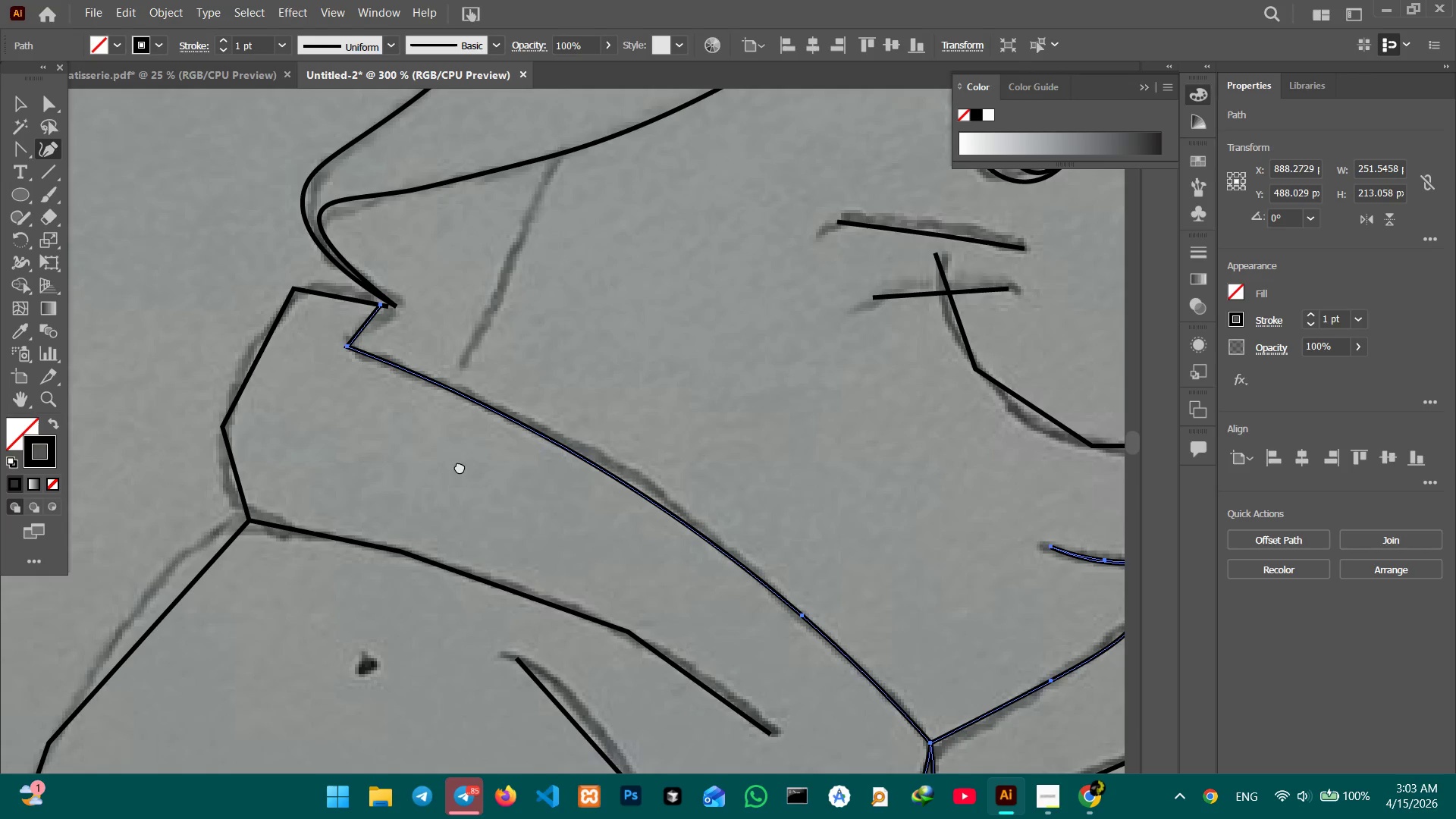 
left_click_drag(start_coordinate=[382, 306], to_coordinate=[395, 305])
 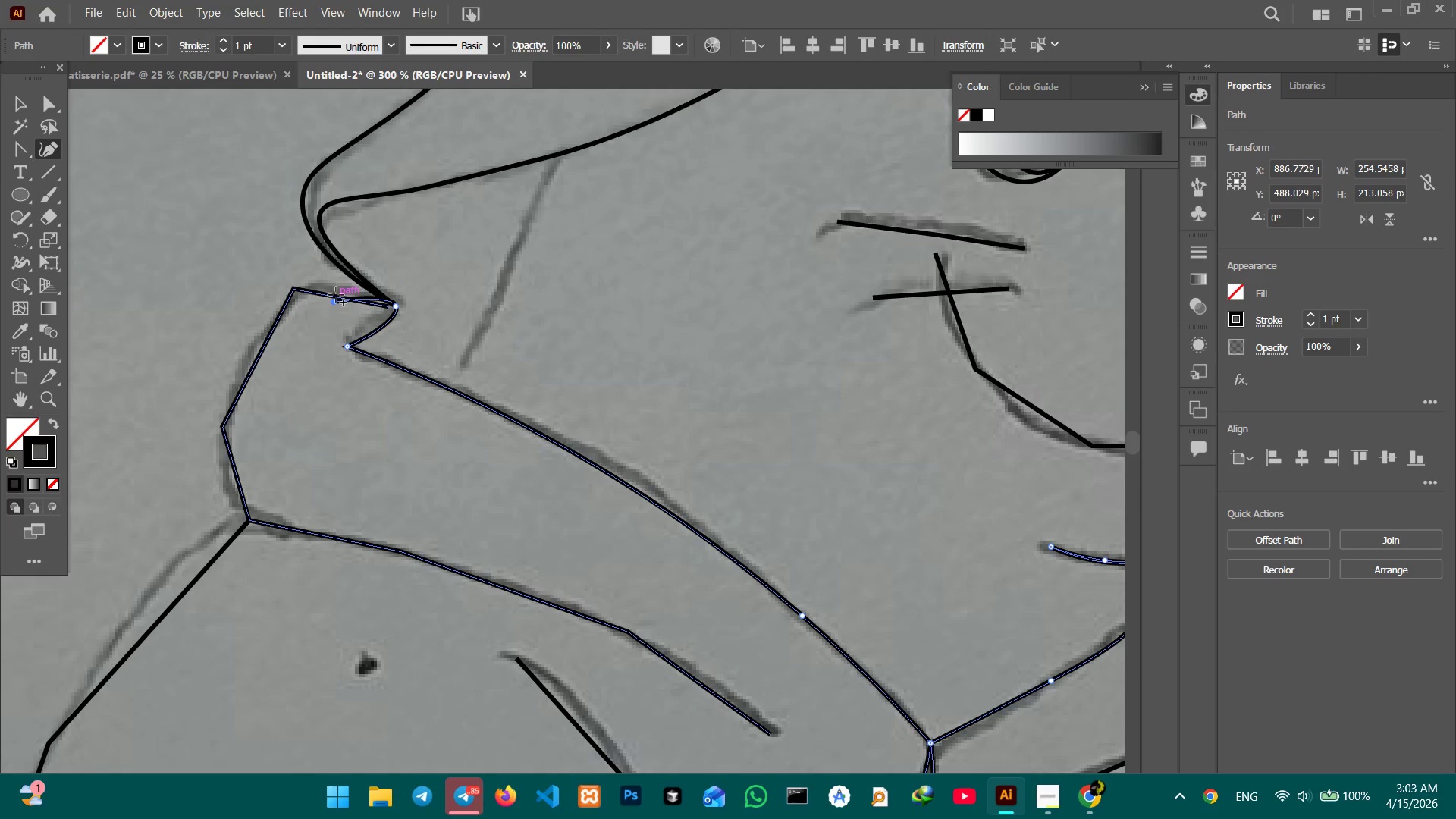 
key(Control+Z)
 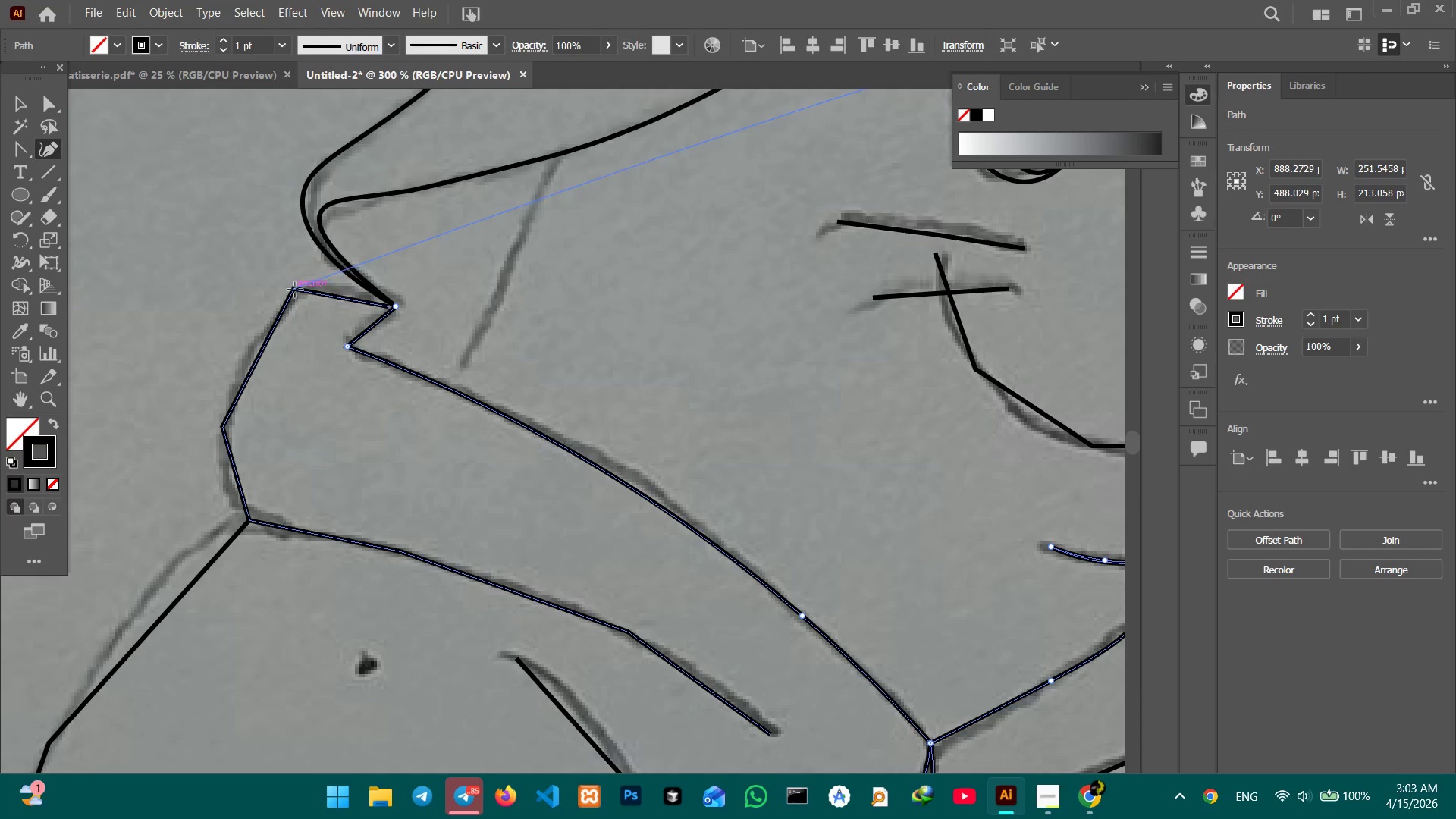 
left_click([295, 290])
 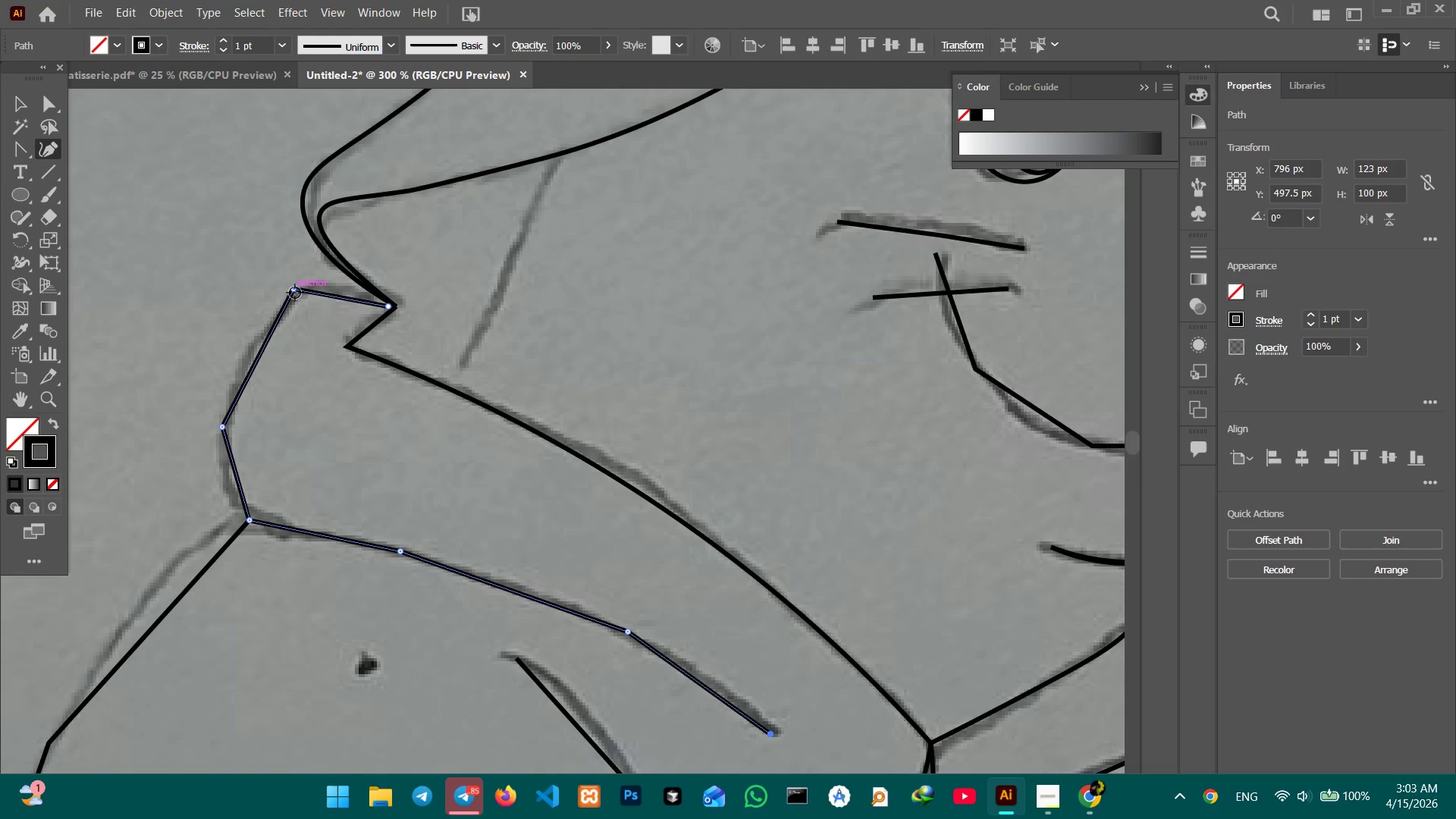 
left_click([293, 292])
 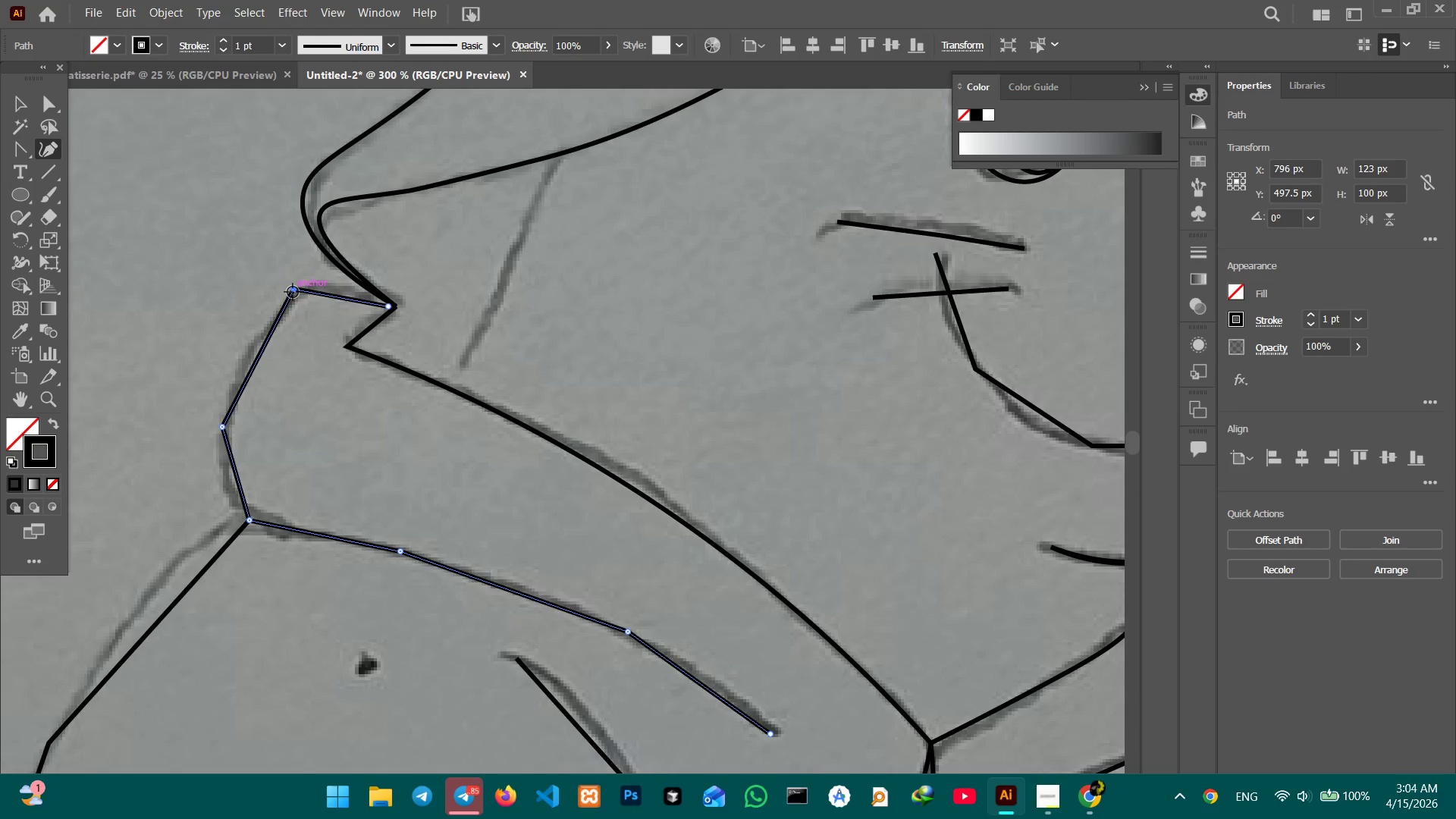 
key(Backspace)
 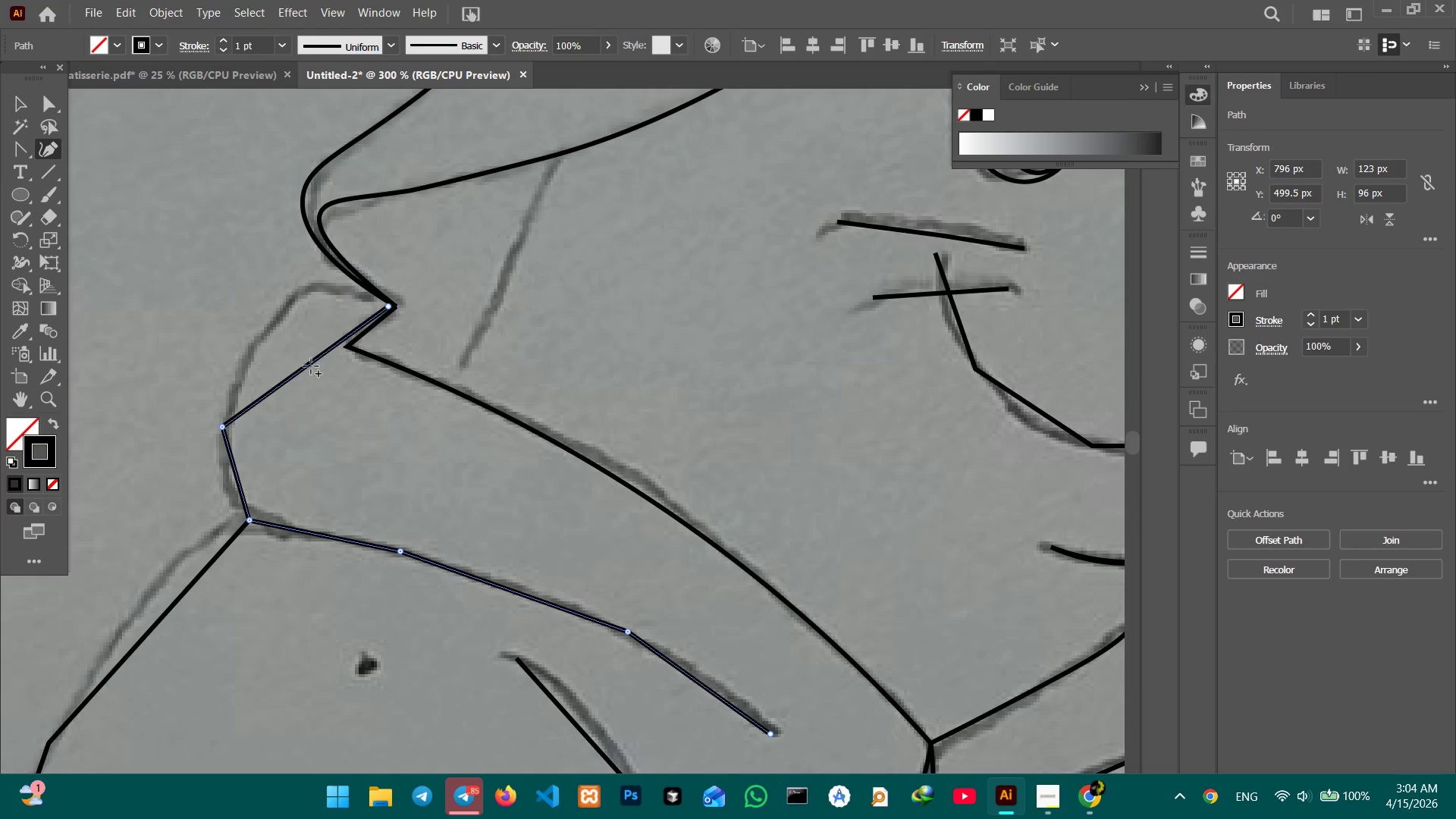 
left_click_drag(start_coordinate=[312, 368], to_coordinate=[302, 283])
 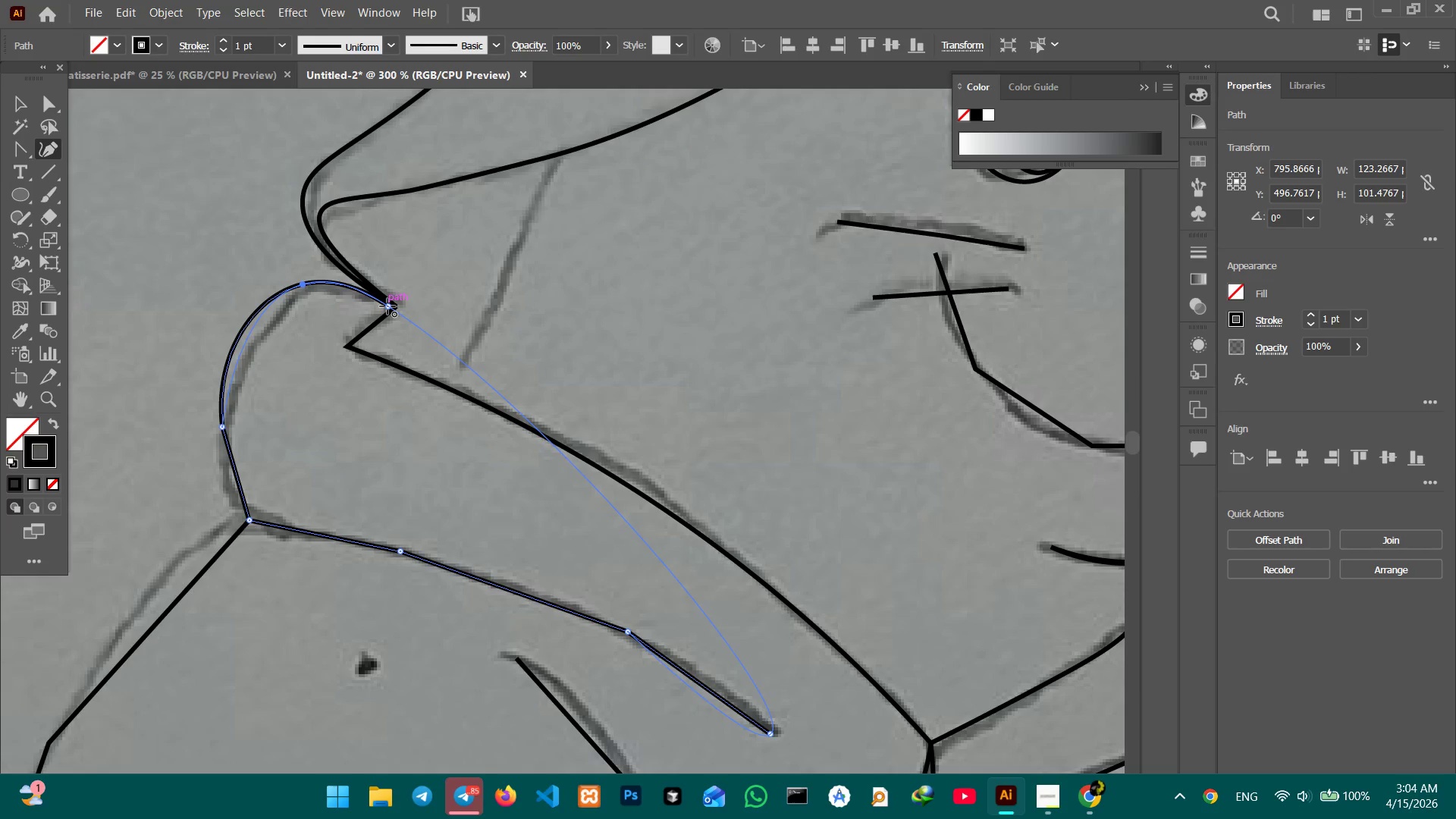 
left_click_drag(start_coordinate=[388, 306], to_coordinate=[393, 306])
 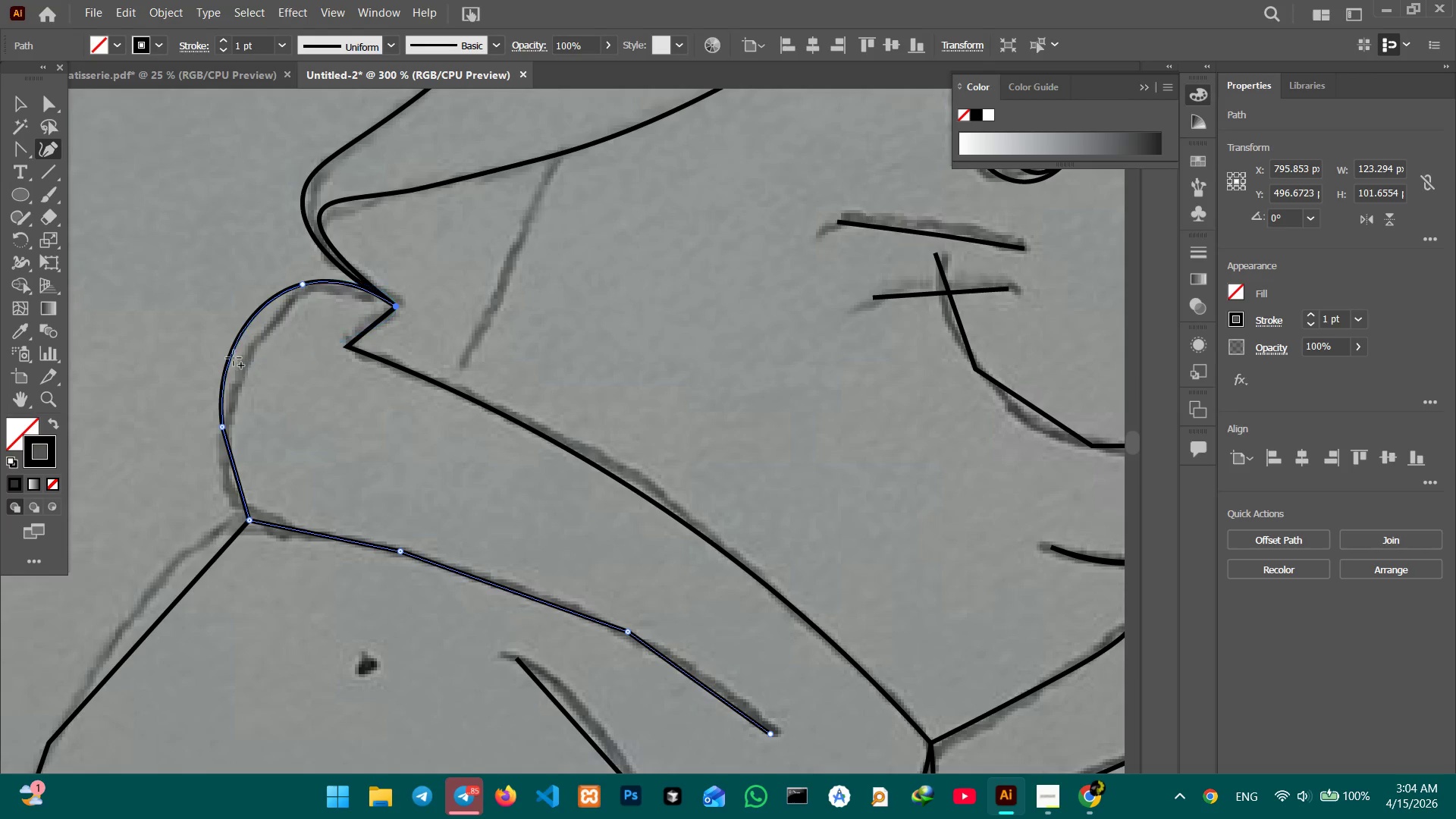 
left_click_drag(start_coordinate=[231, 356], to_coordinate=[241, 366])
 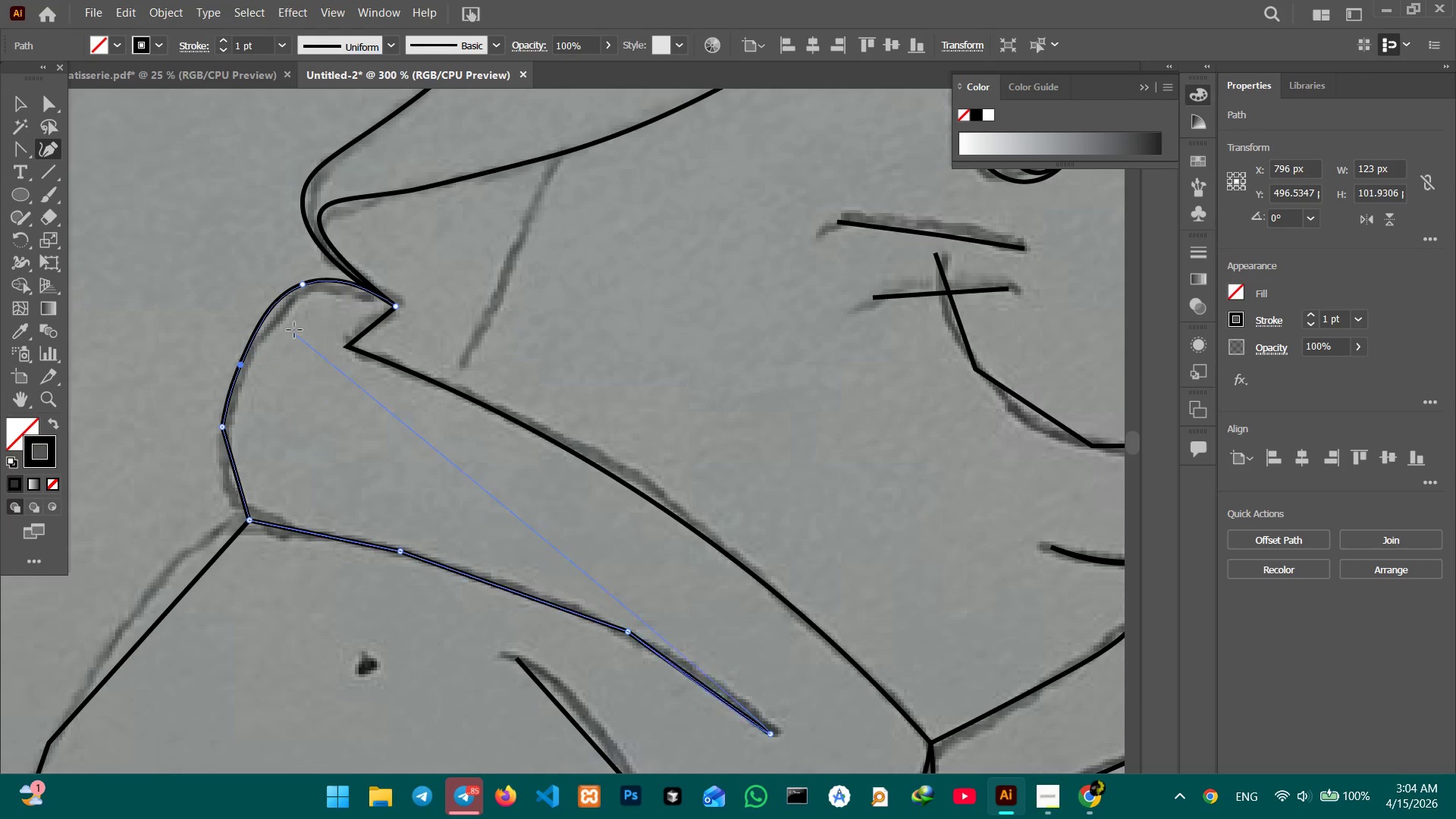 
scroll: coordinate [297, 319], scroll_direction: down, amount: 3.0
 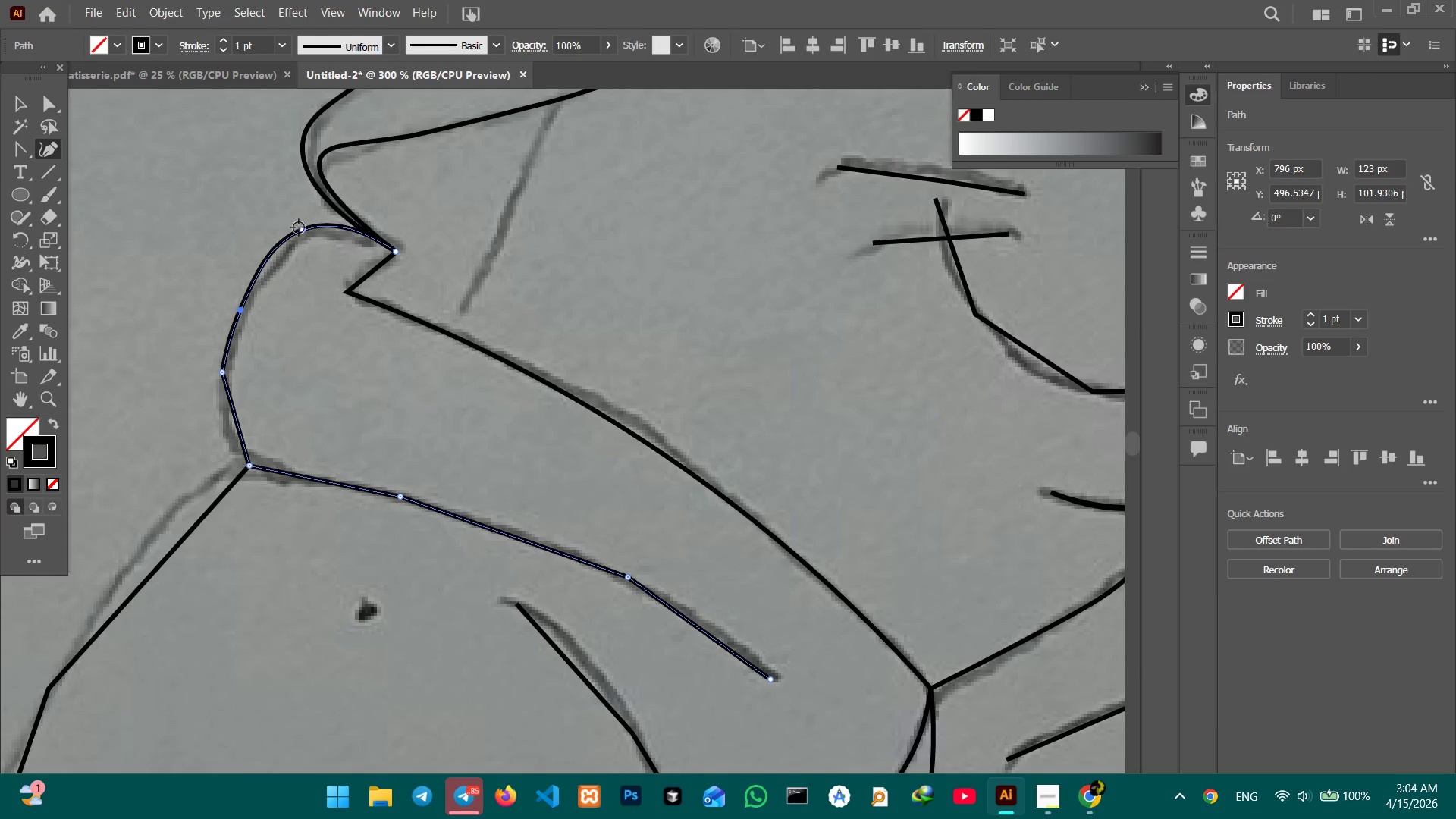 
left_click_drag(start_coordinate=[299, 228], to_coordinate=[302, 235])
 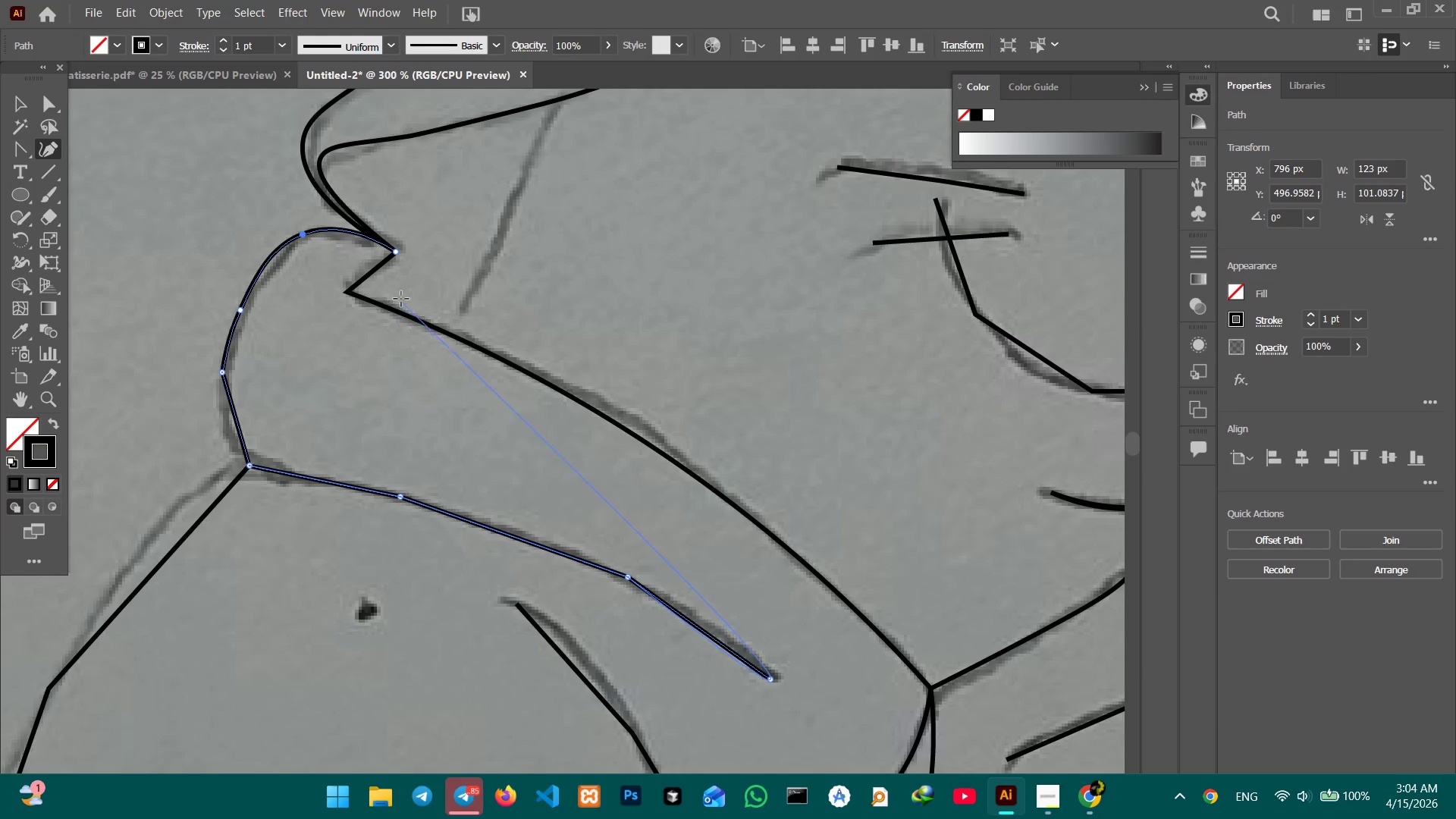 
scroll: coordinate [402, 297], scroll_direction: down, amount: 6.0
 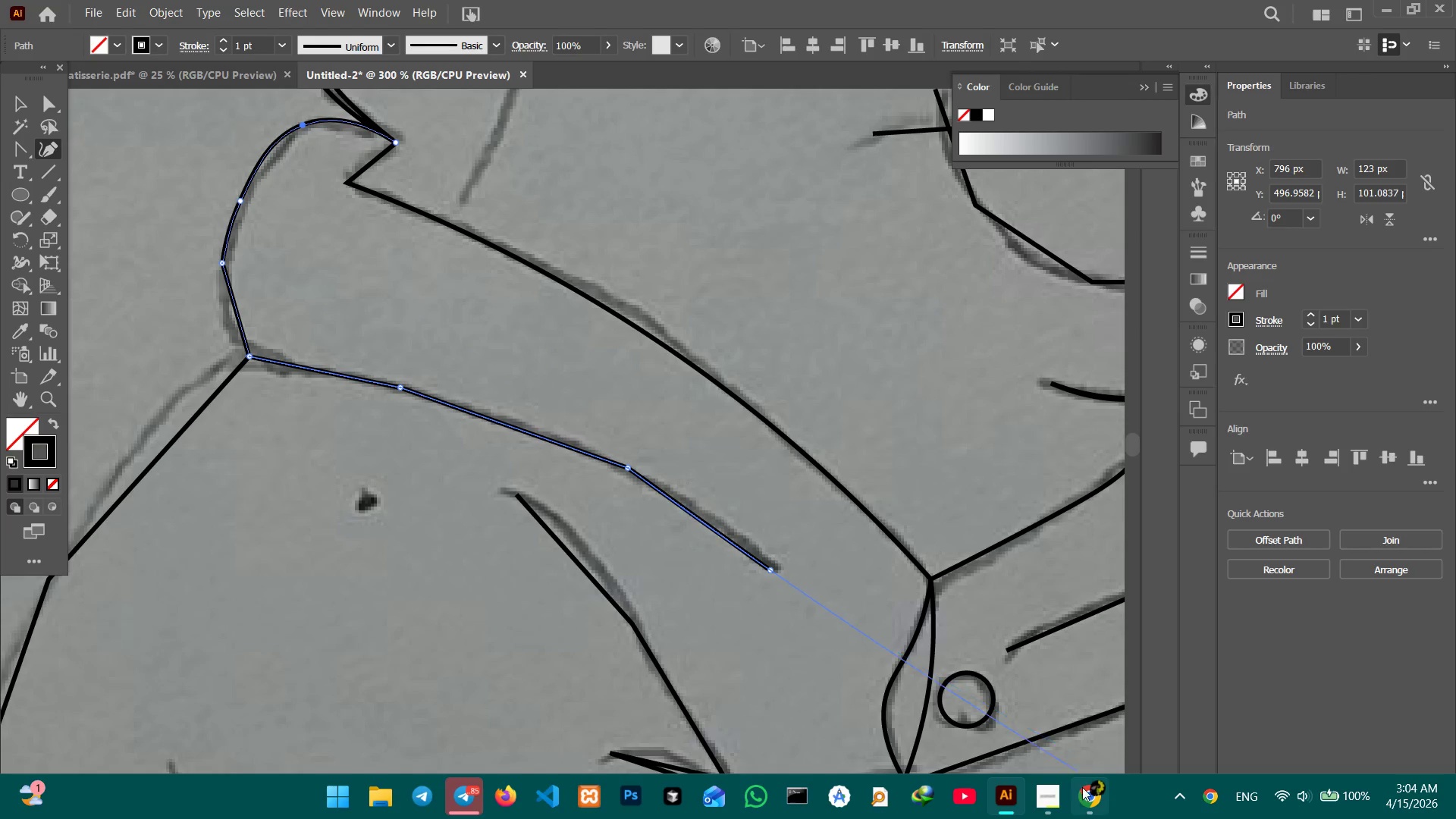 
left_click([1054, 797])